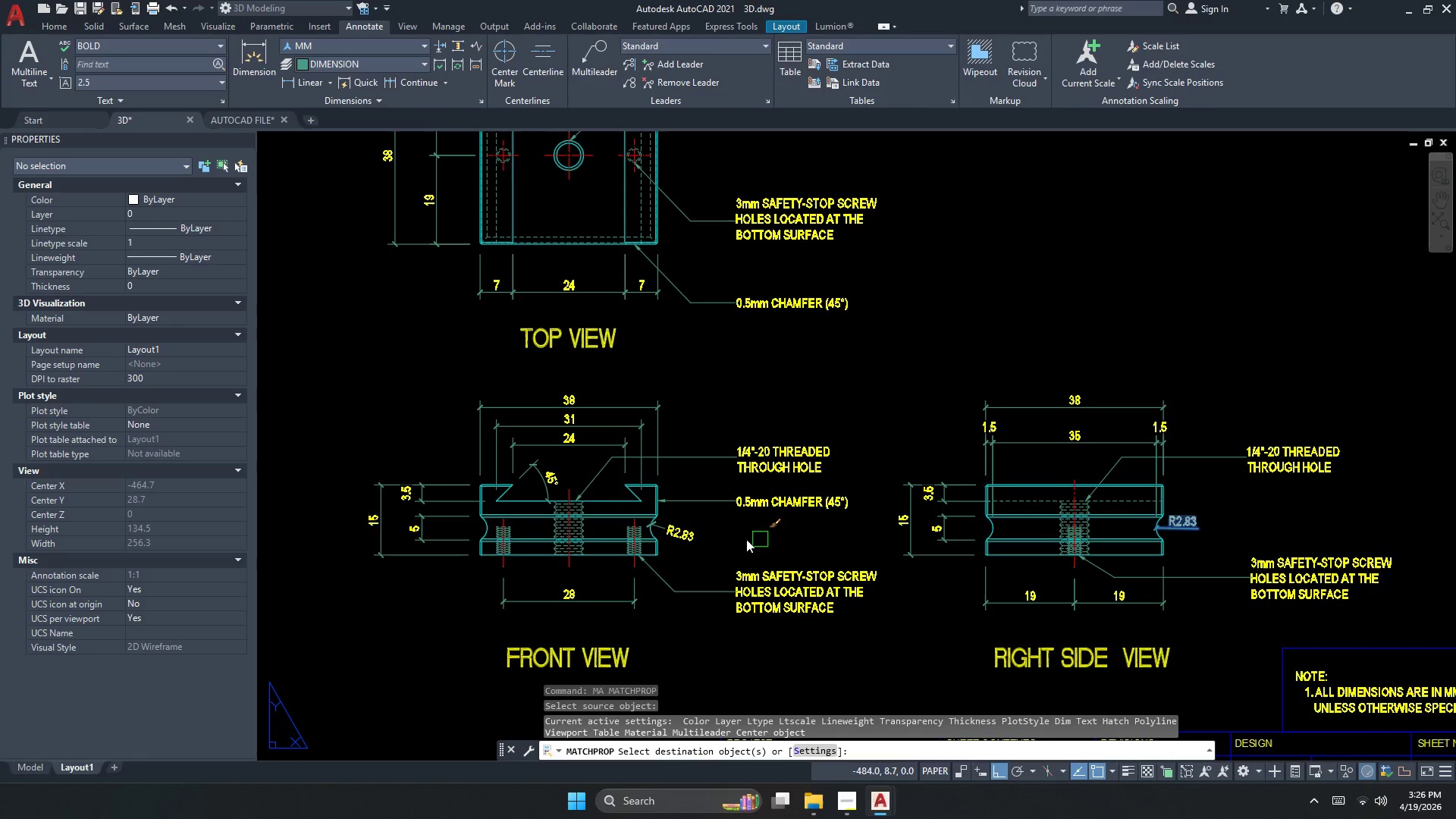 
scroll: coordinate [677, 546], scroll_direction: none, amount: 0.0
 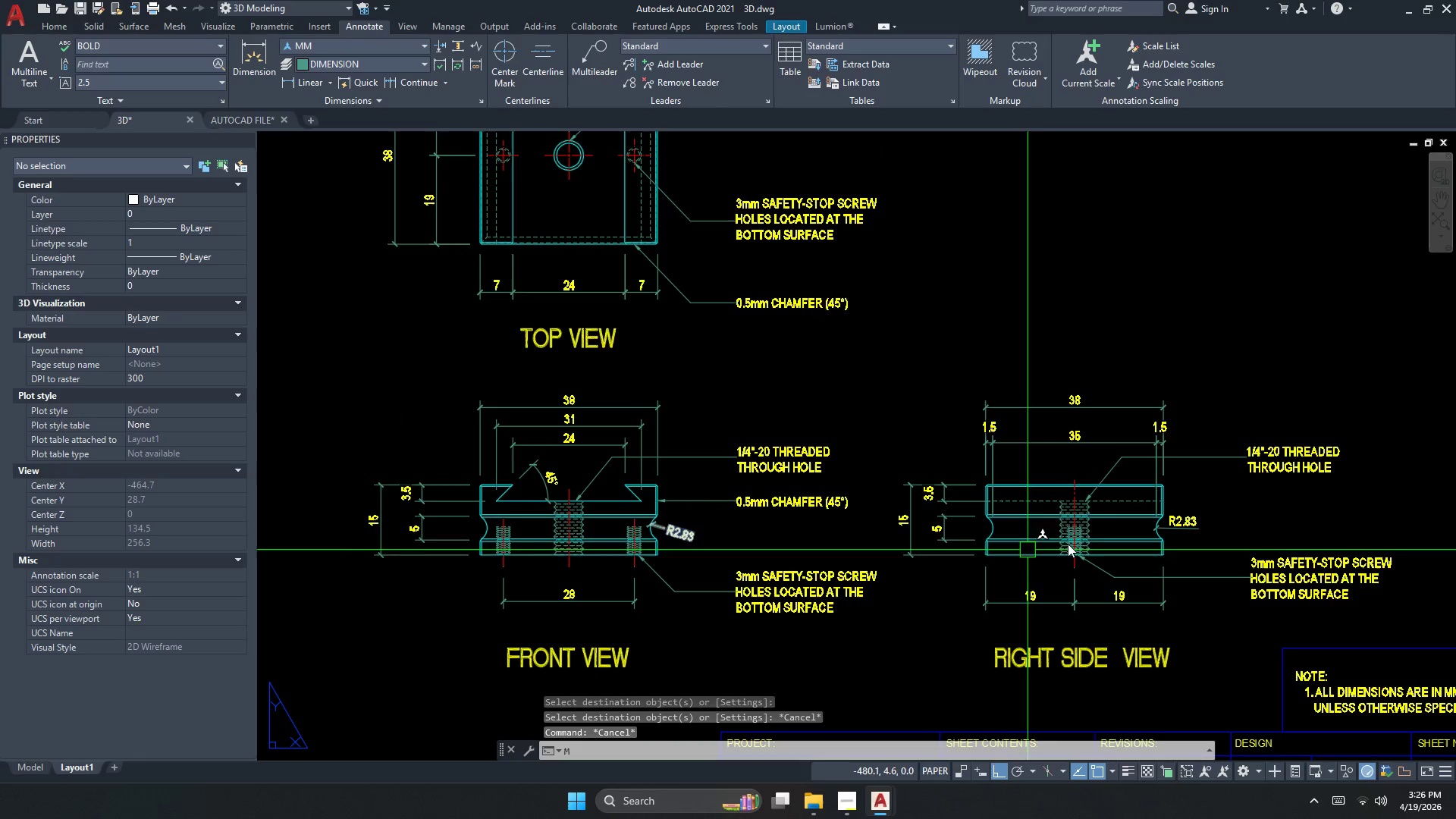 
left_click([687, 535])
 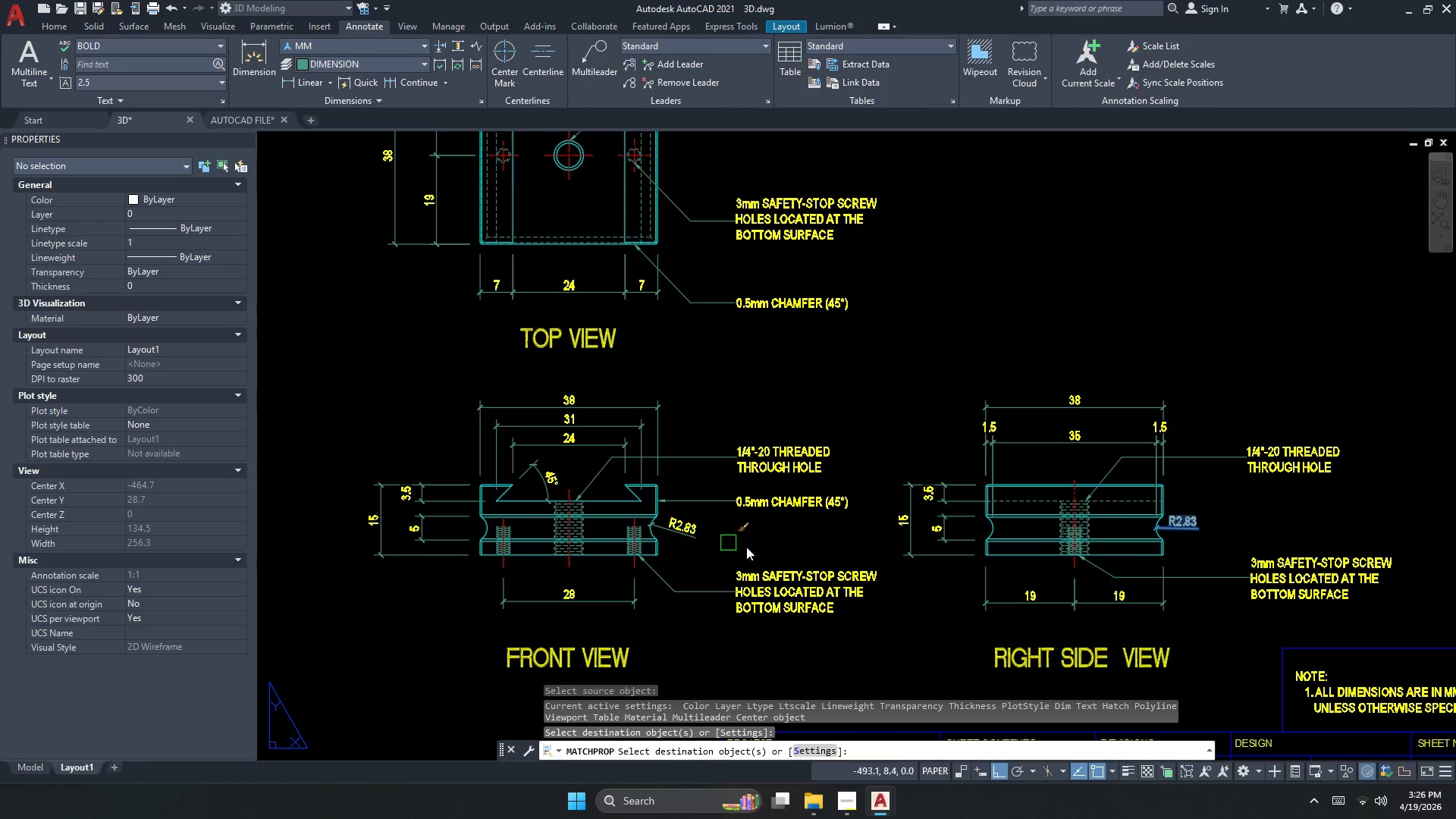 
key(Escape)
 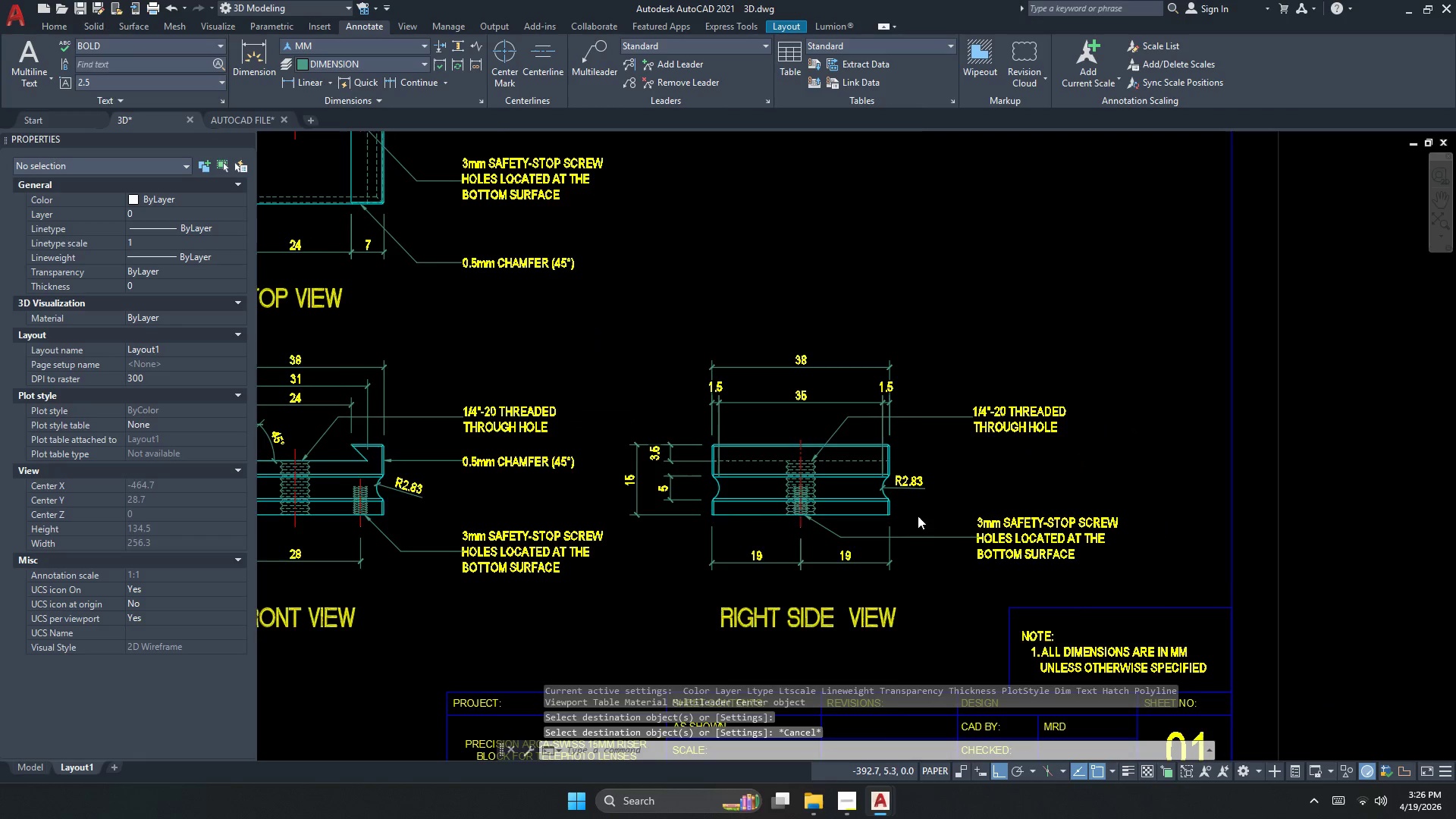 
key(Escape)
 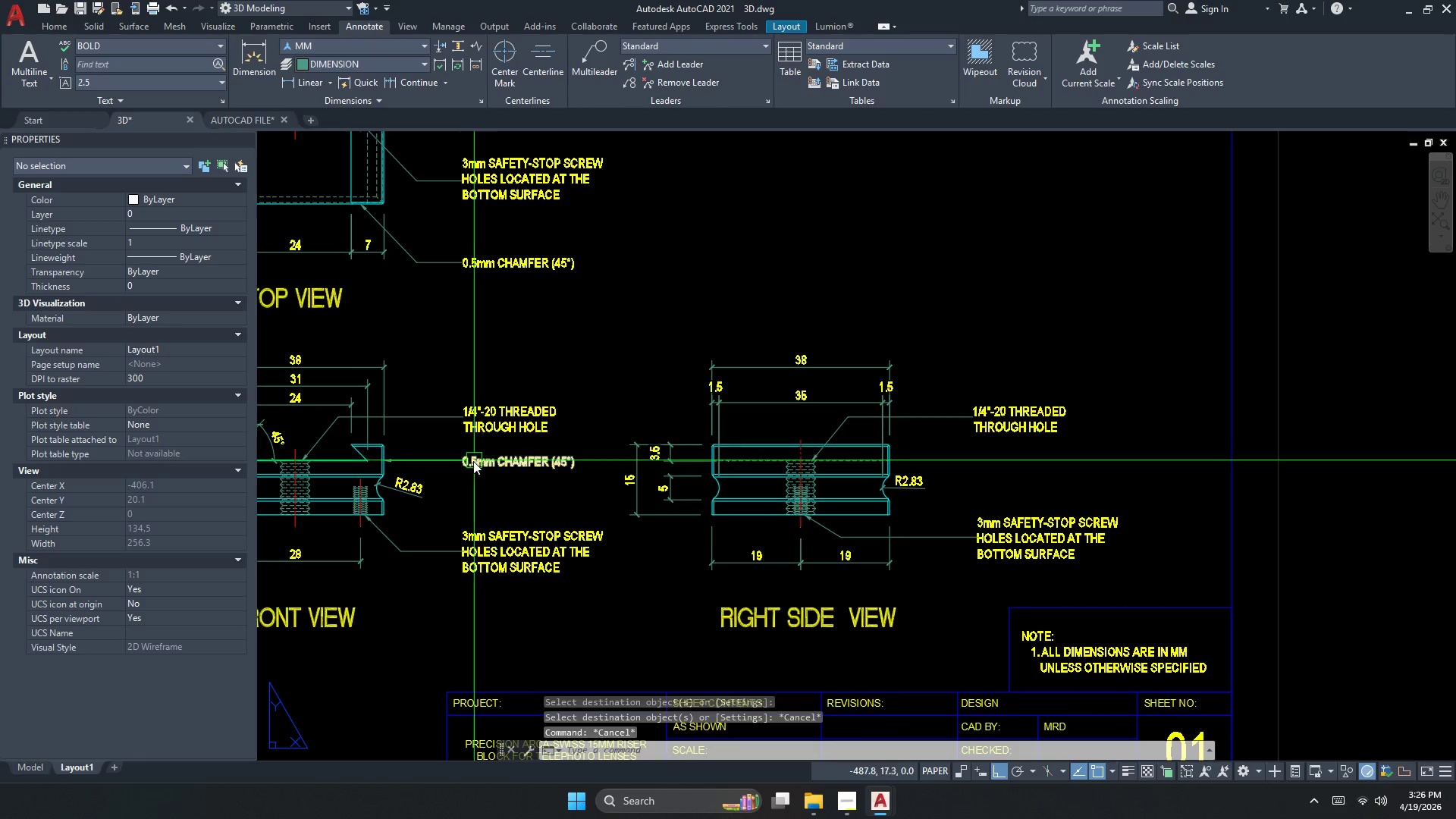 
left_click_drag(start_coordinate=[497, 498], to_coordinate=[478, 478])
 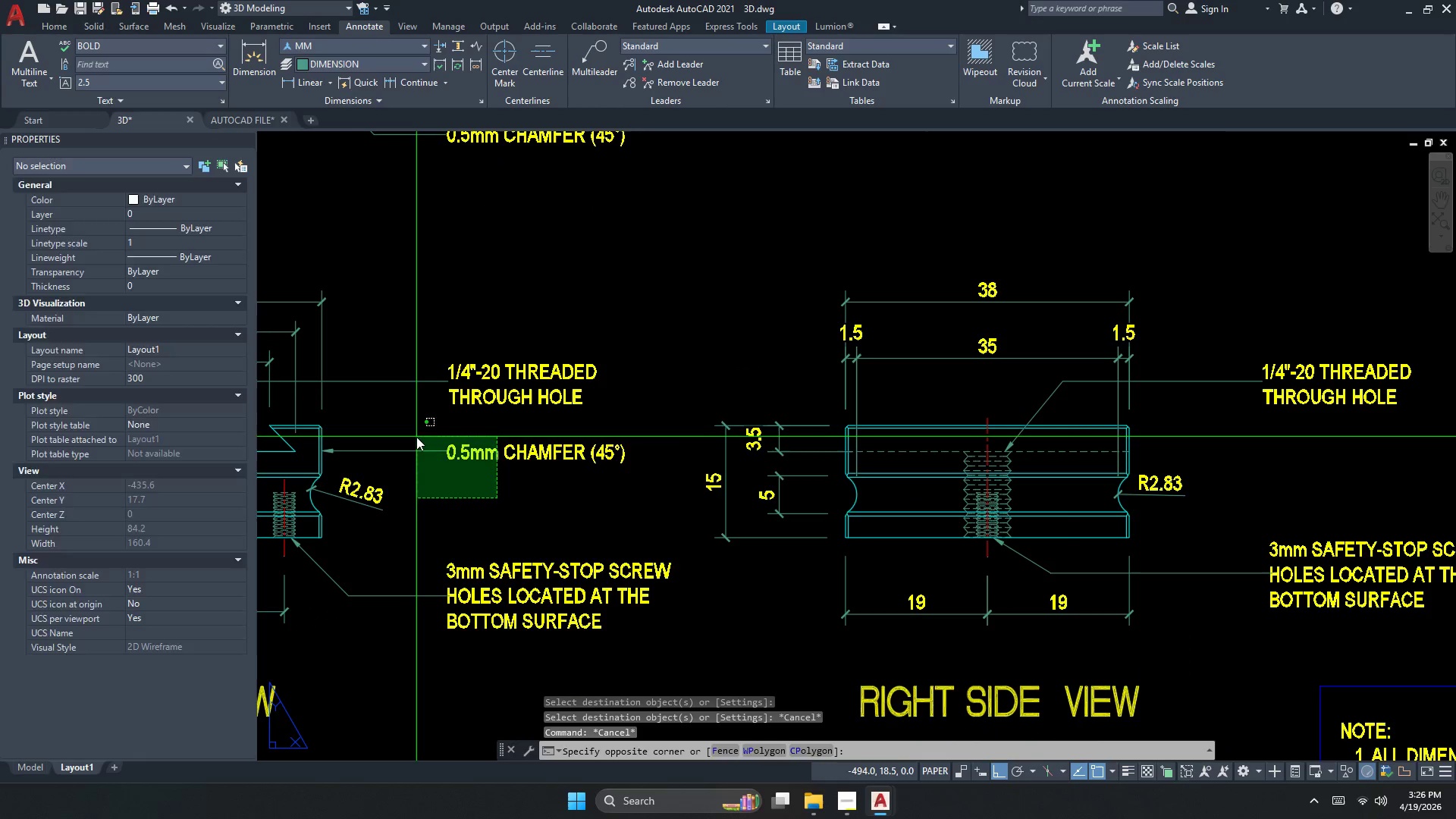 
double_click([416, 437])
 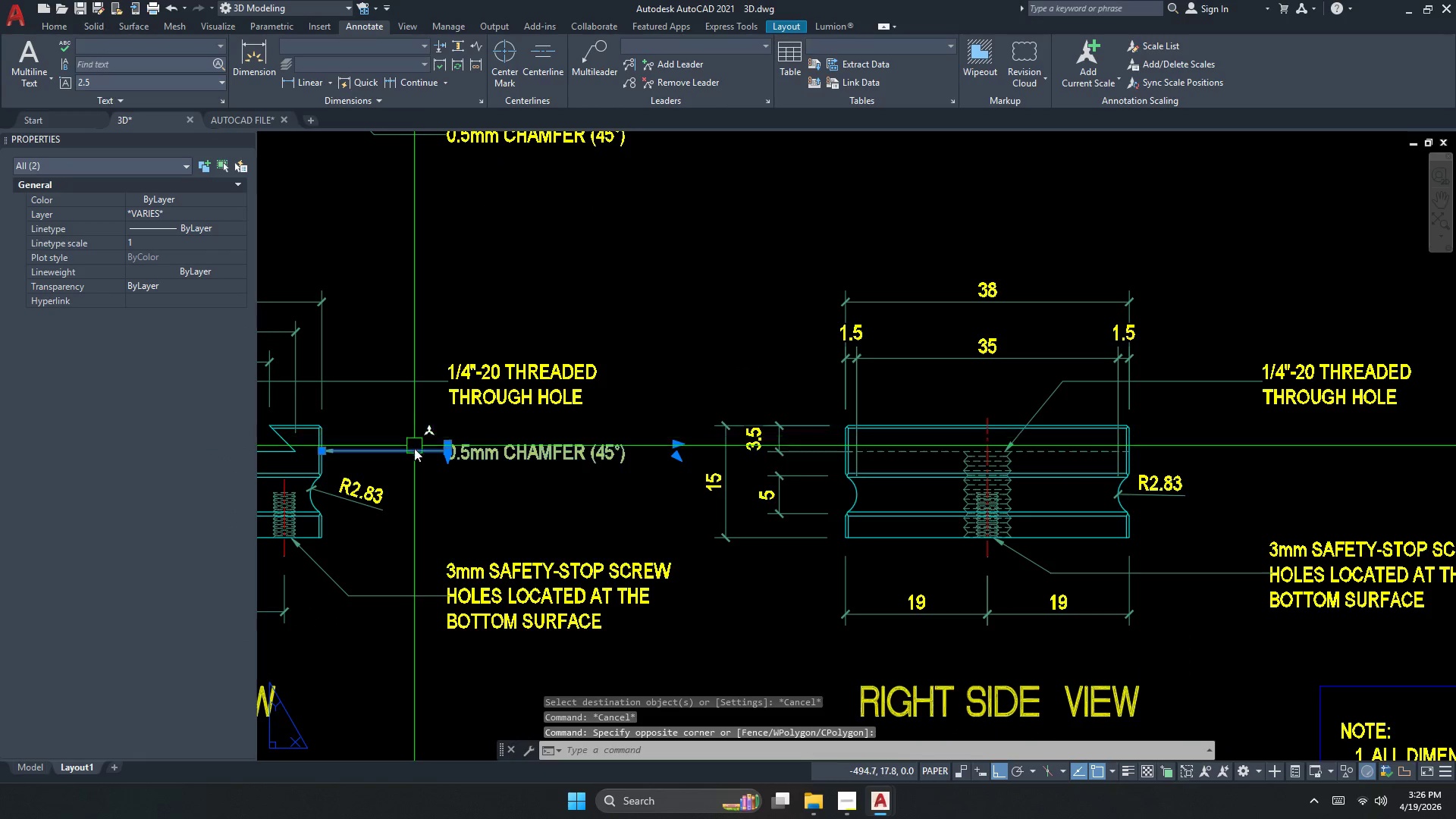 
type(co )
 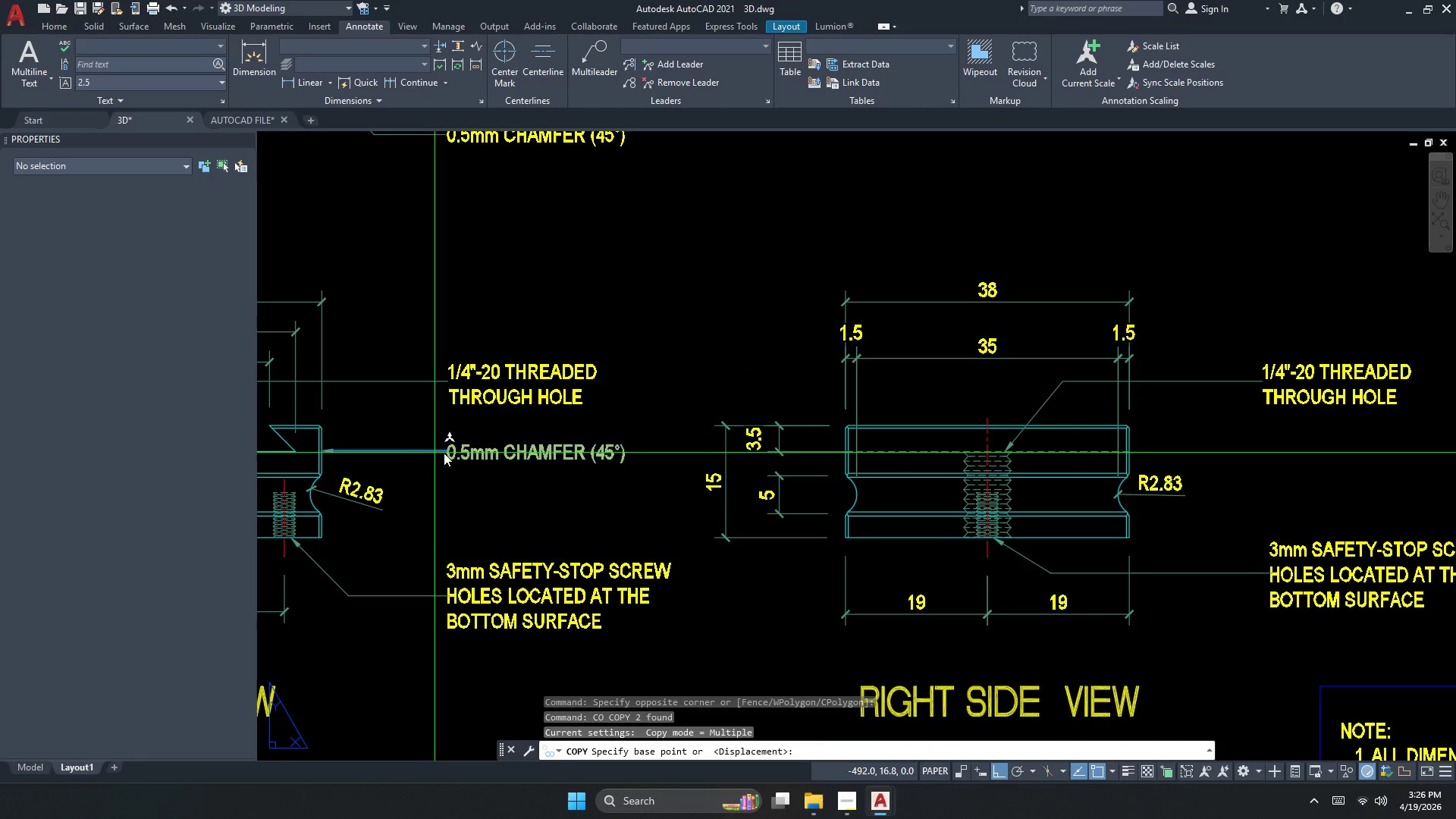 
left_click_drag(start_coordinate=[443, 453], to_coordinate=[497, 457])
 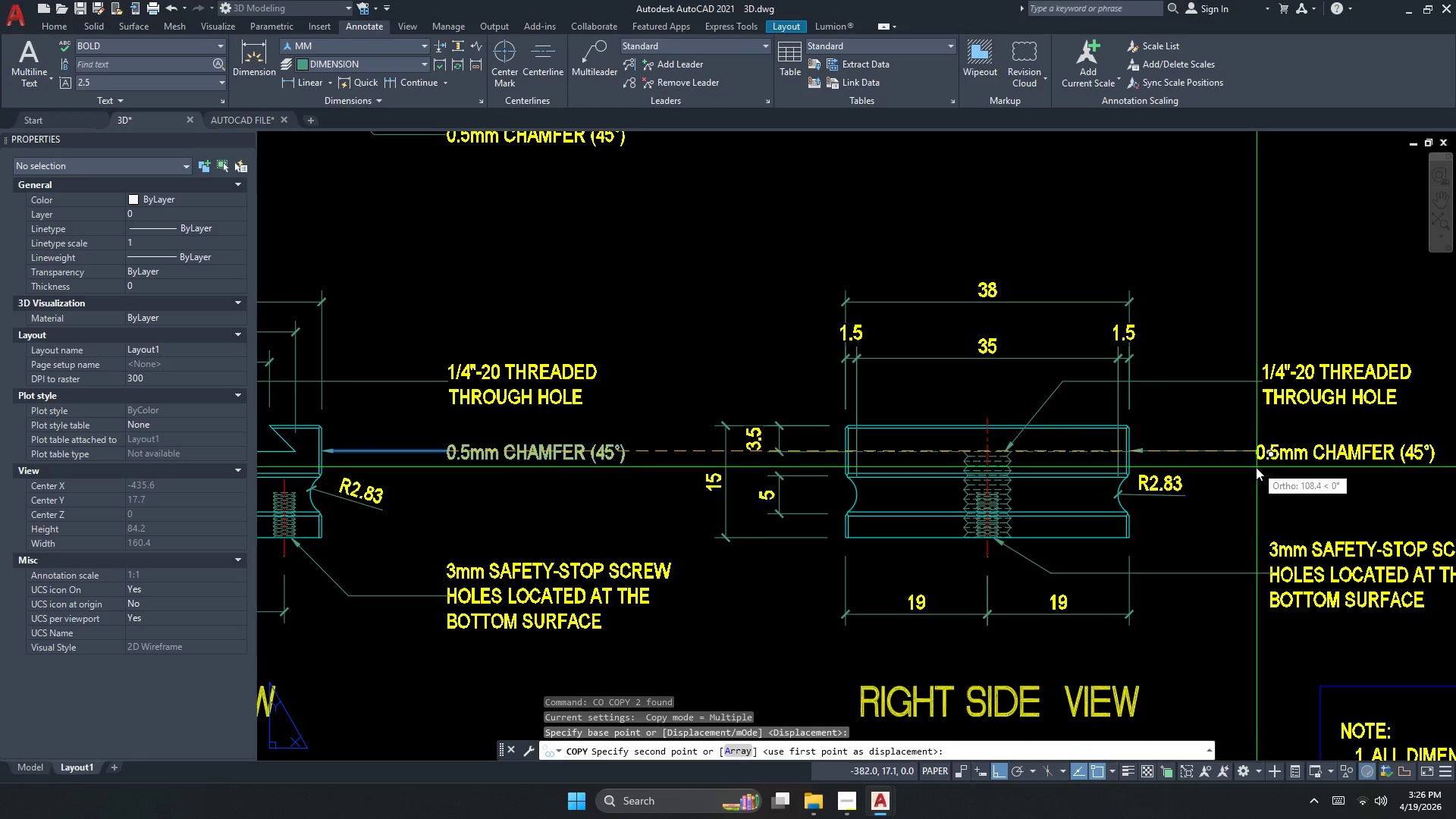 
scroll: coordinate [1255, 468], scroll_direction: up, amount: 2.0
 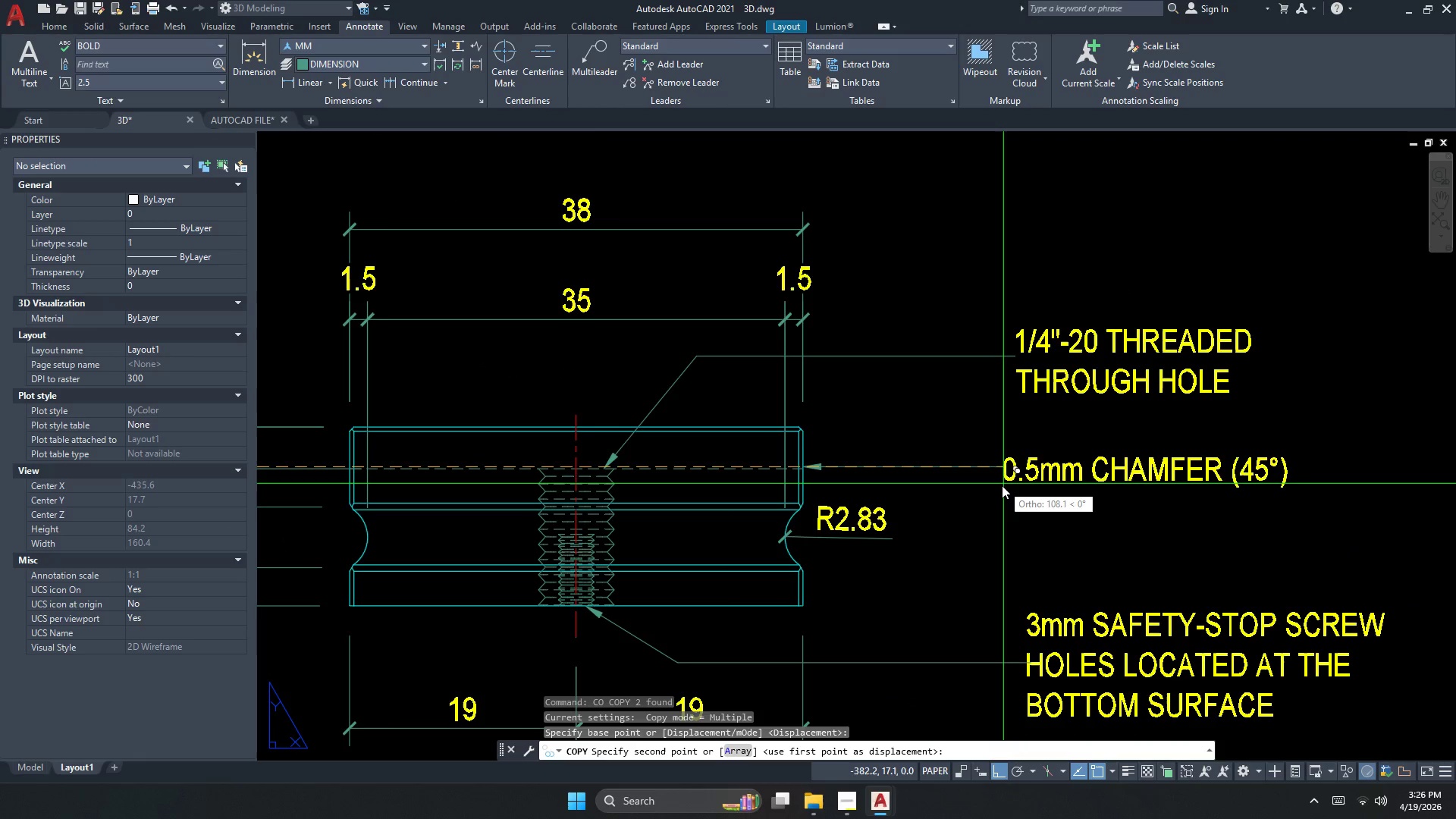 
left_click([1003, 486])
 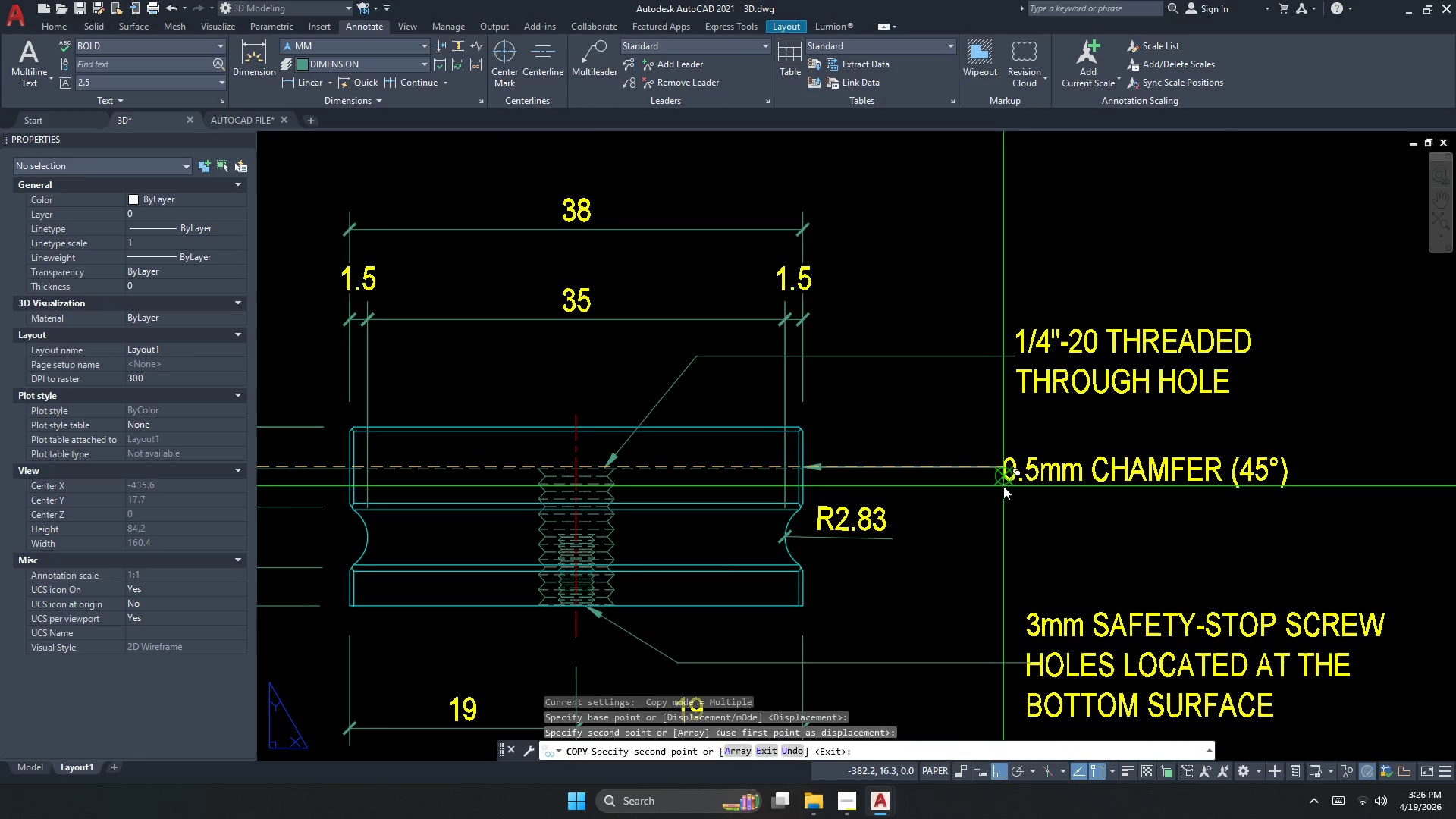 
key(Escape)
 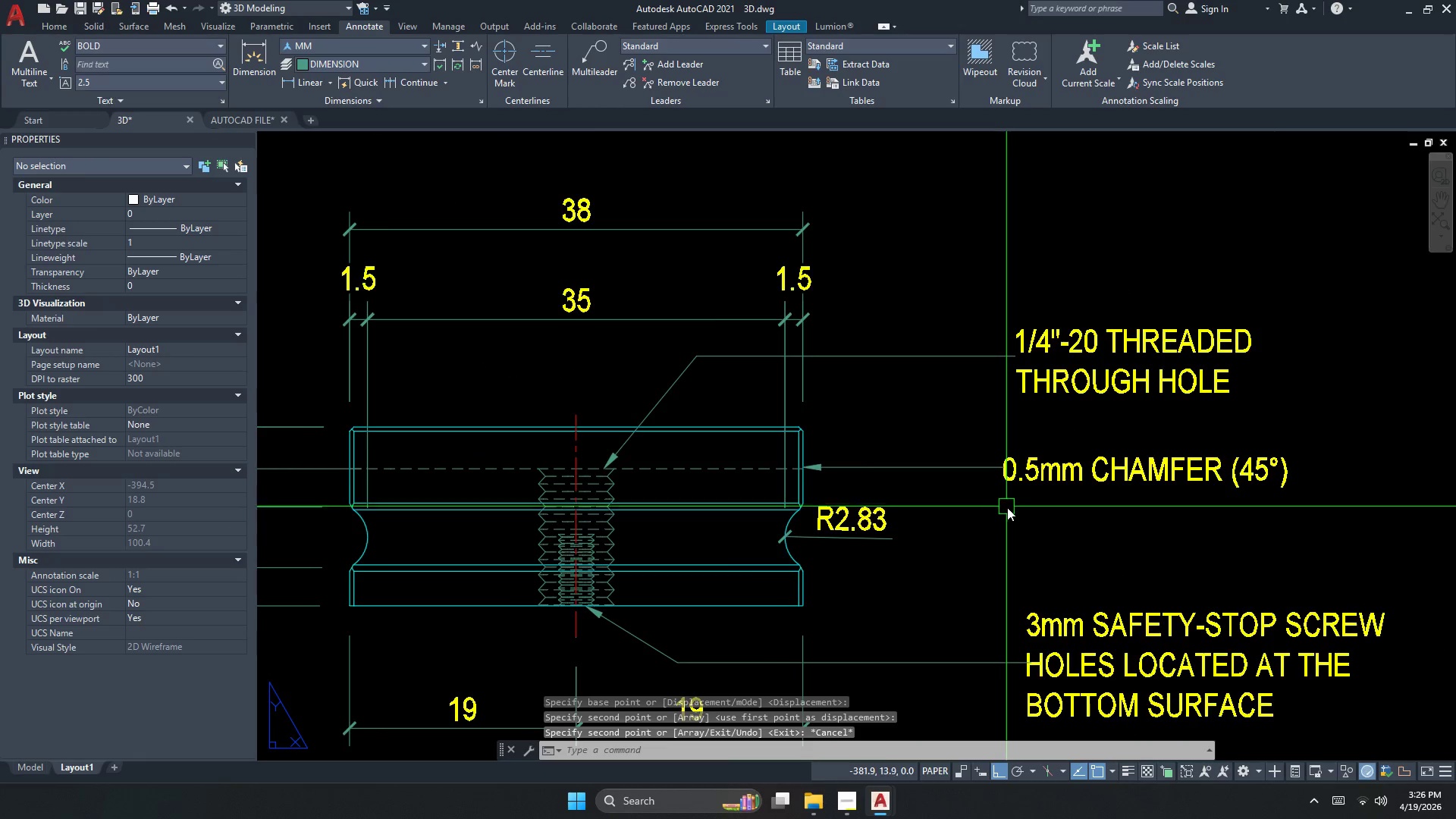 
scroll: coordinate [770, 502], scroll_direction: down, amount: 3.0
 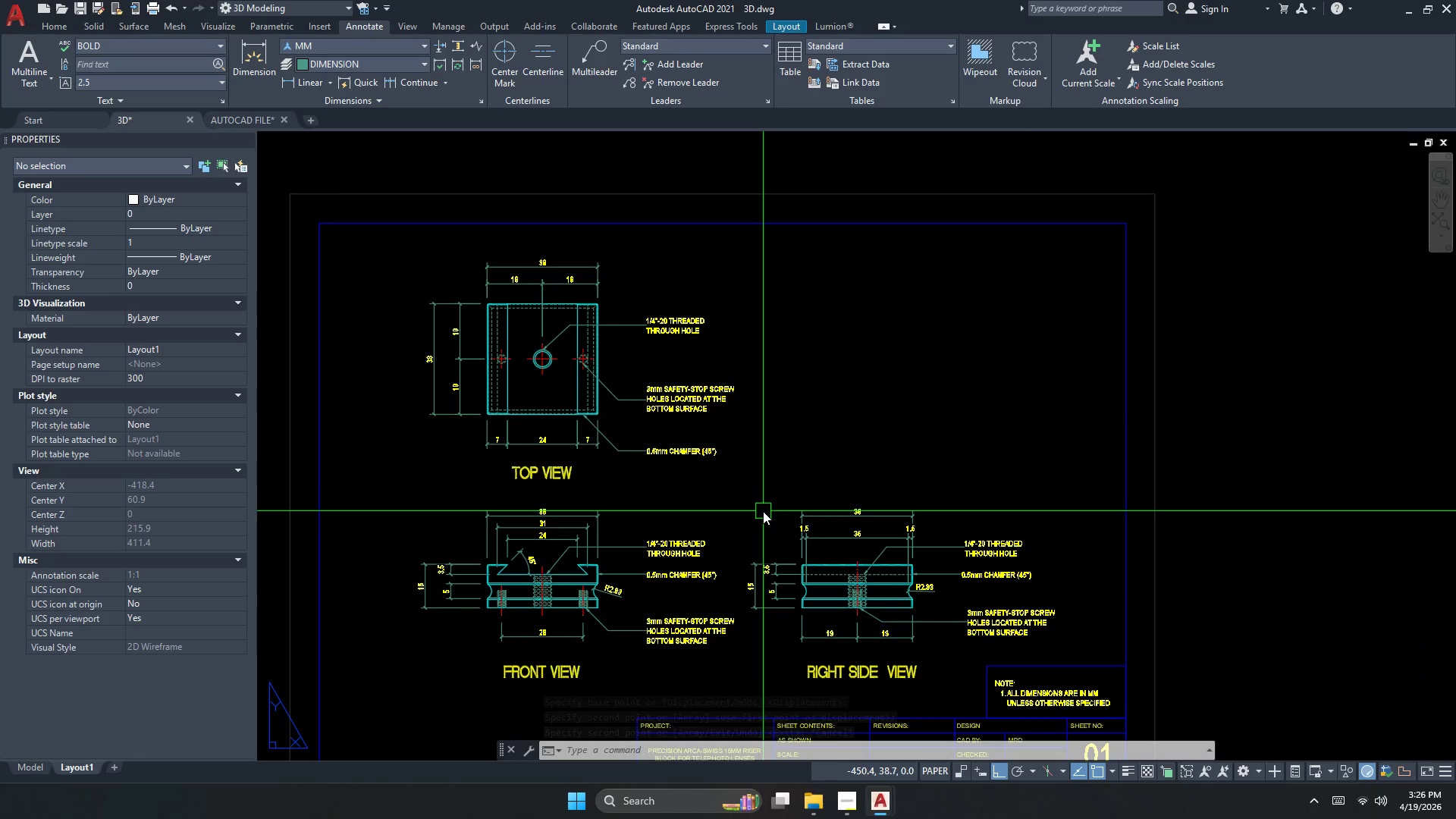 
key(Escape)
 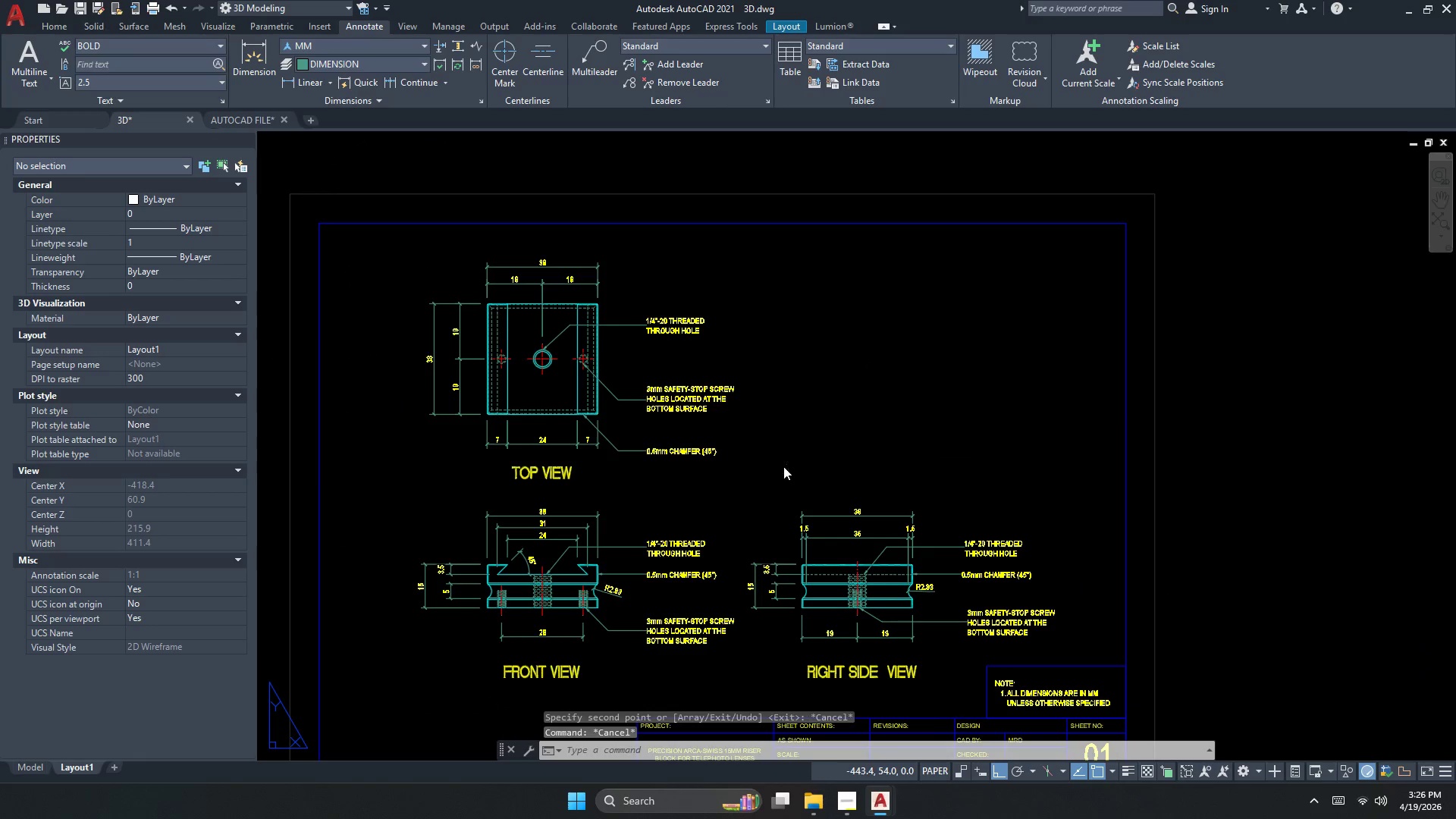 
double_click([783, 466])
 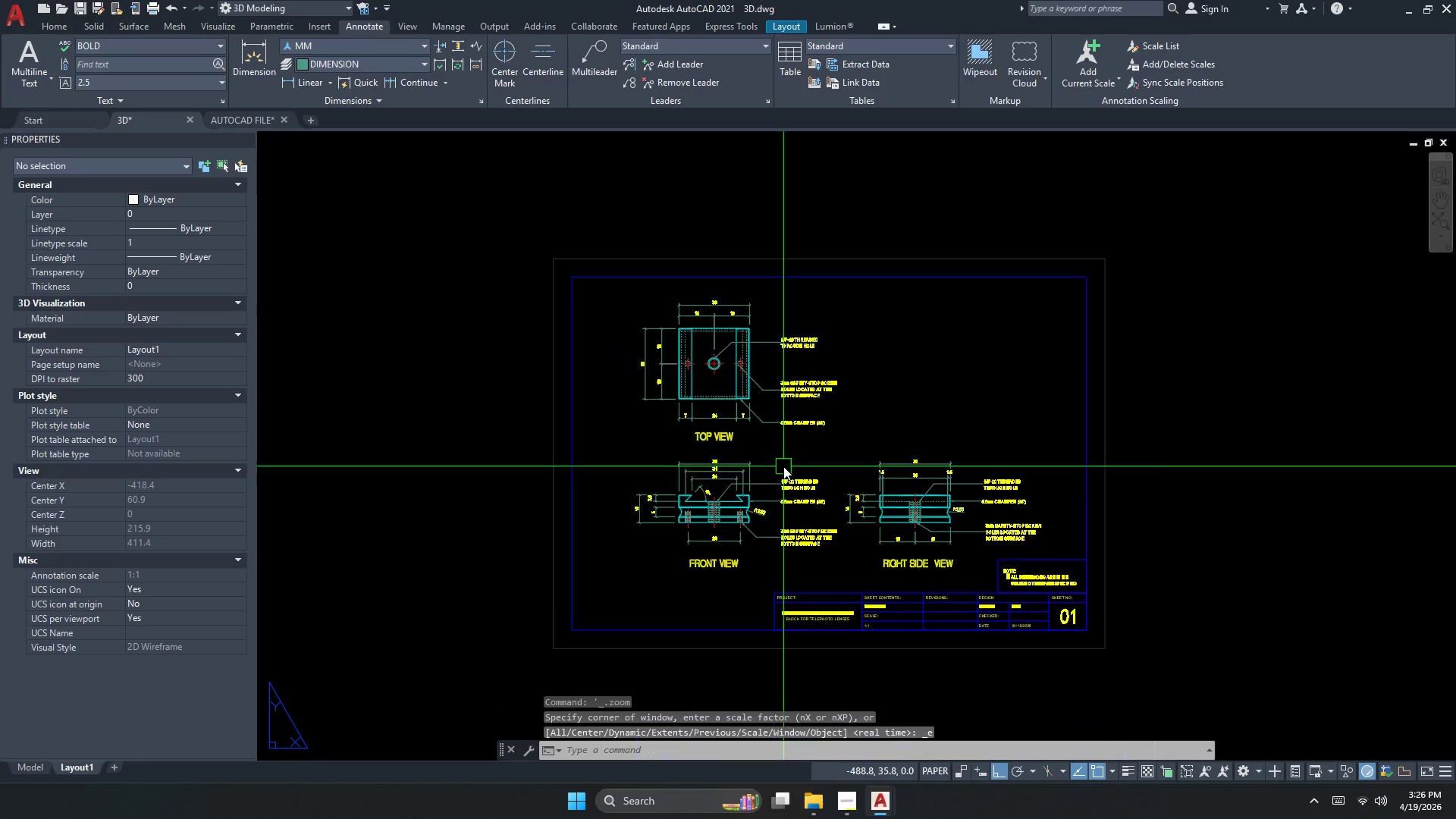 
double_click([777, 492])
 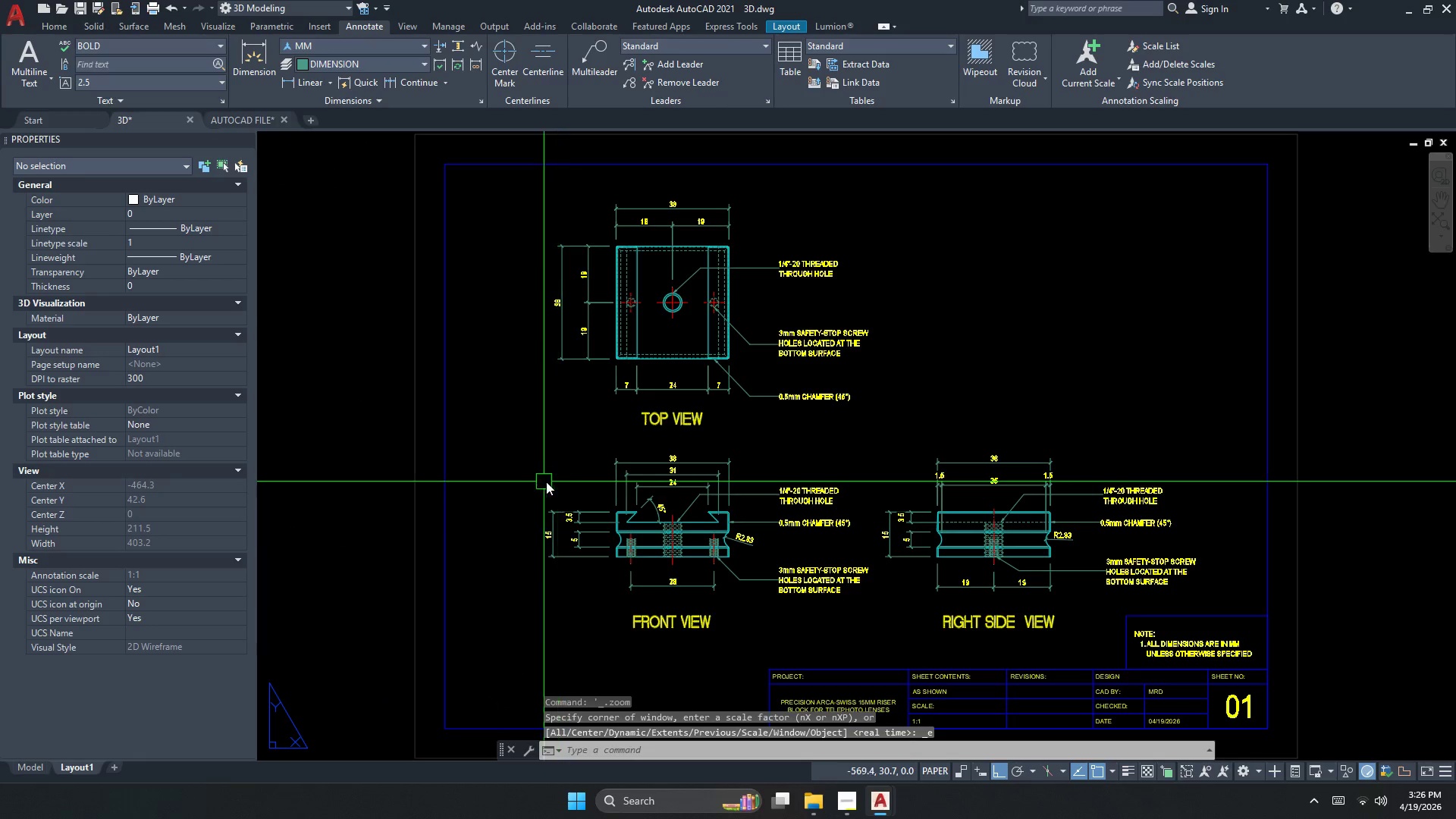 
scroll: coordinate [783, 466], scroll_direction: down, amount: 1.0
 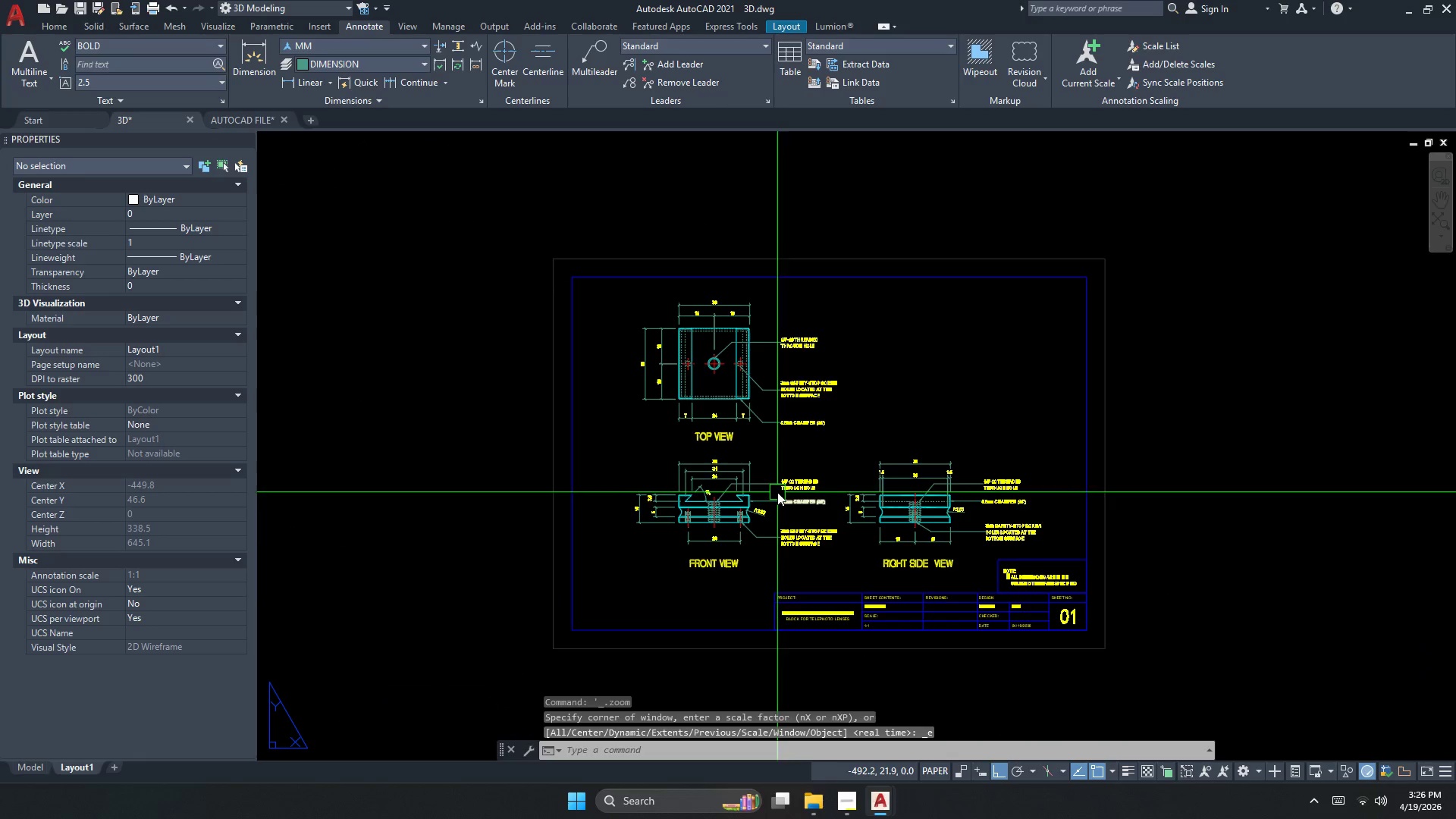 
key(Escape)
 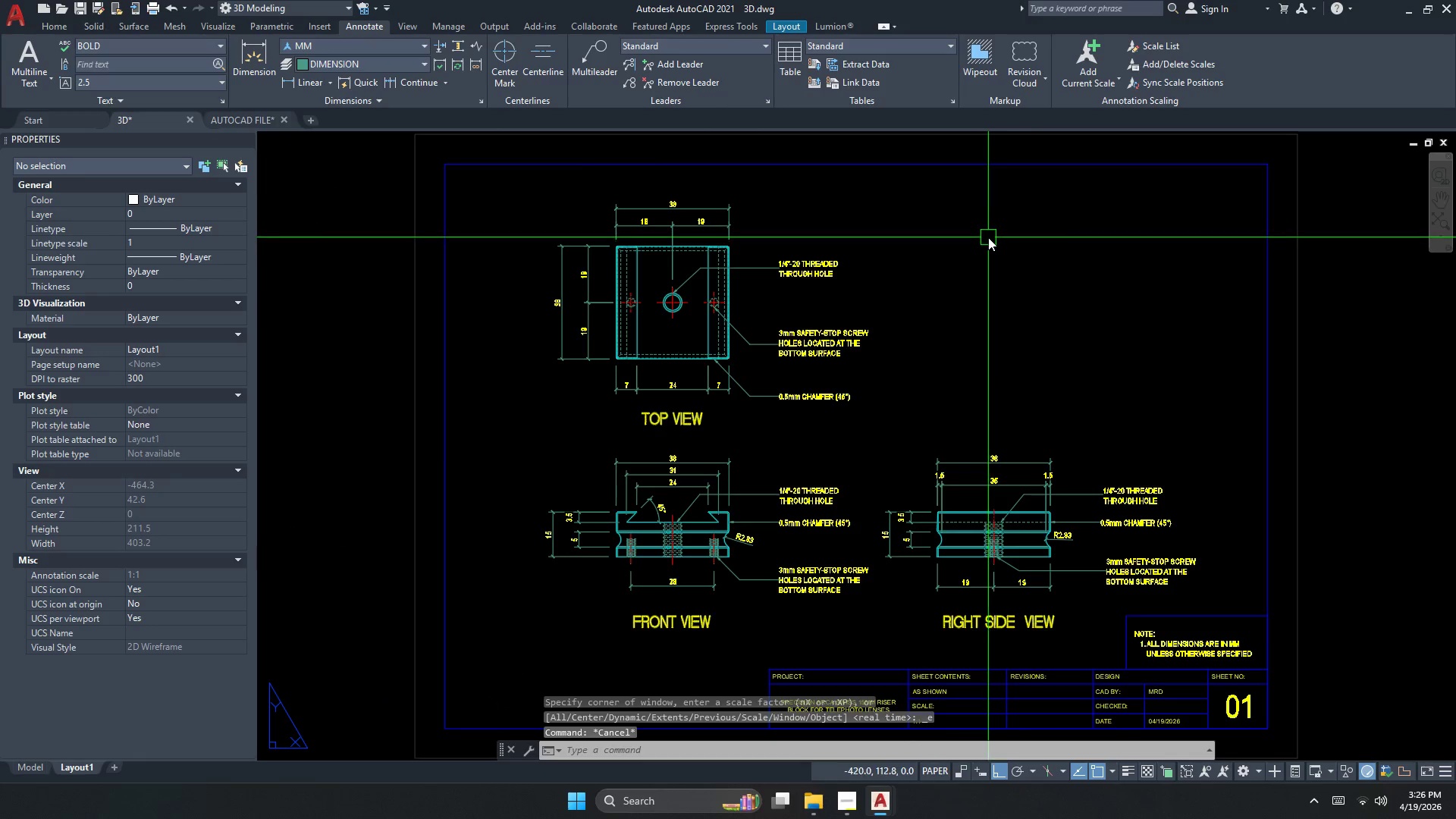 
key(Escape)
 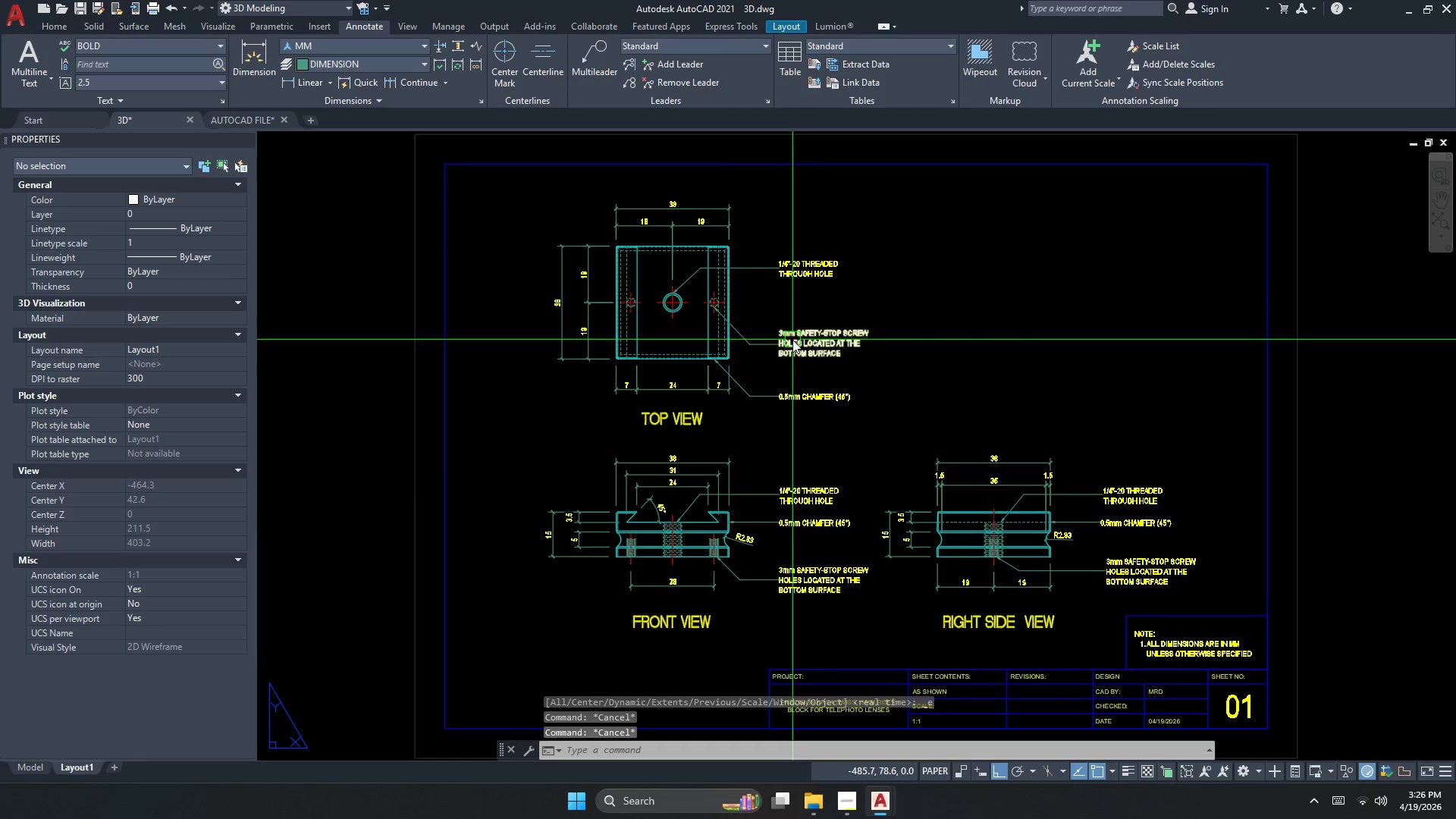 
key(Control+P)
 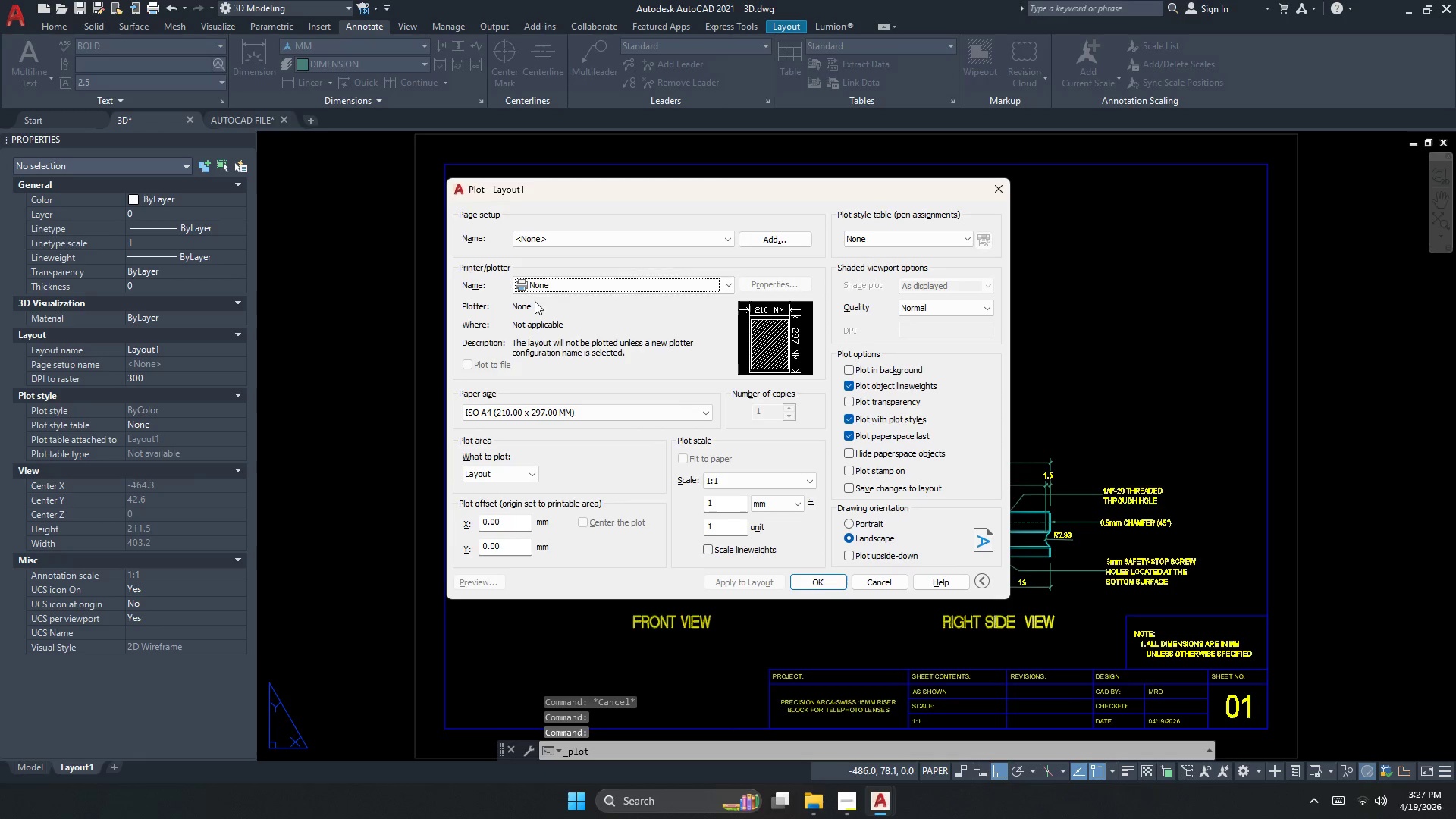 
left_click([566, 227])
 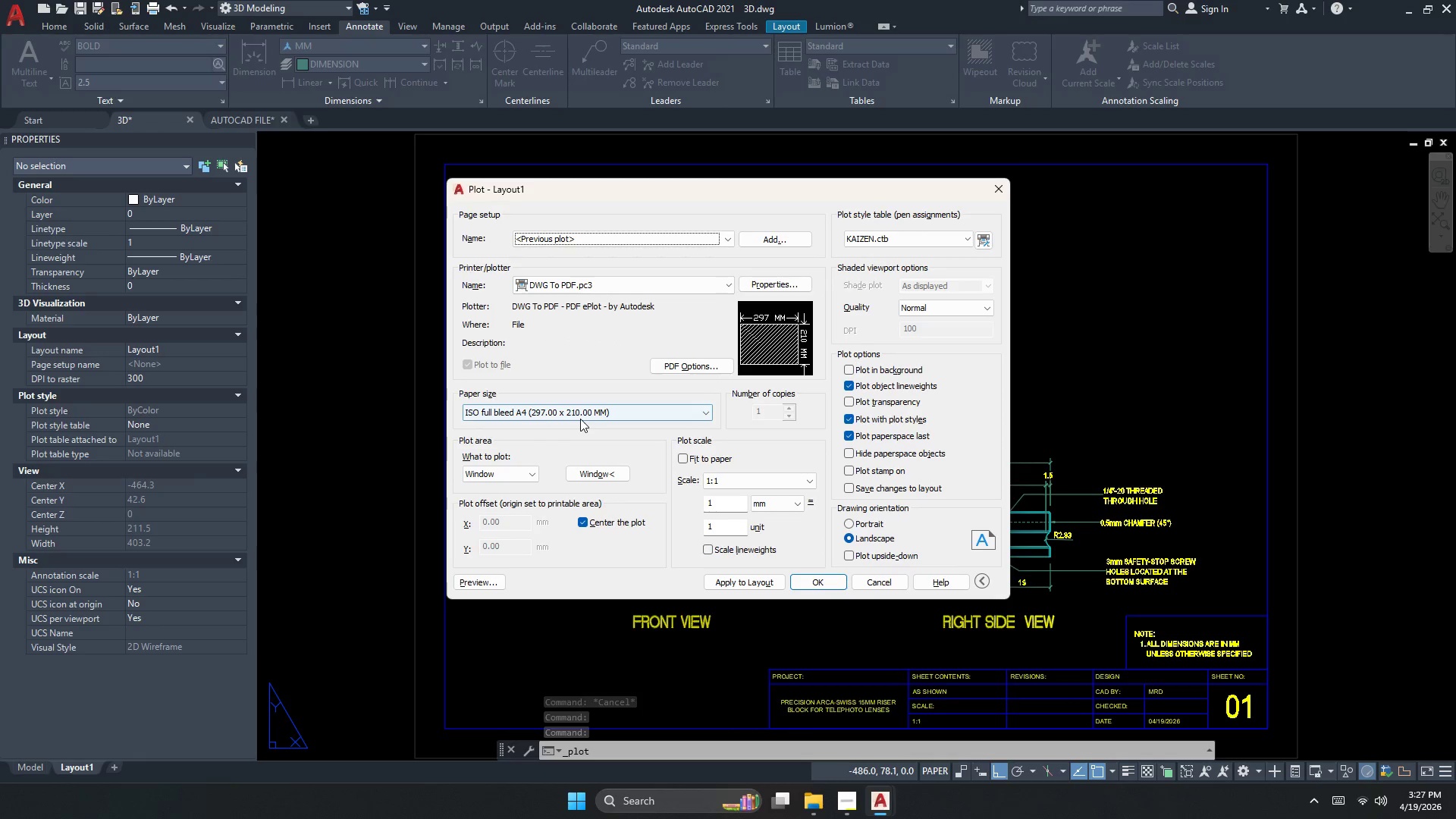 
mouse_move([594, 410])
 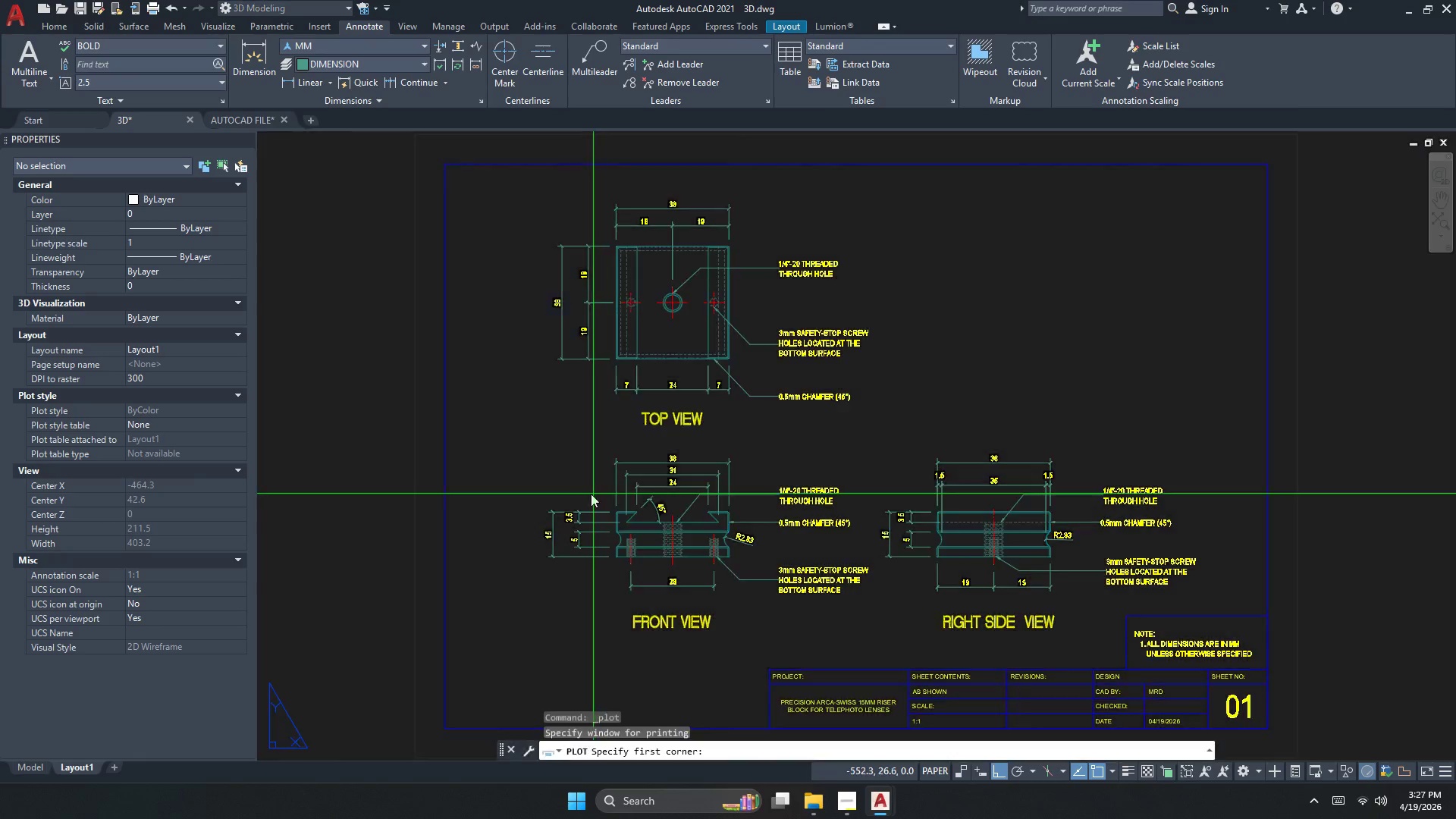 
left_click([484, 272])
 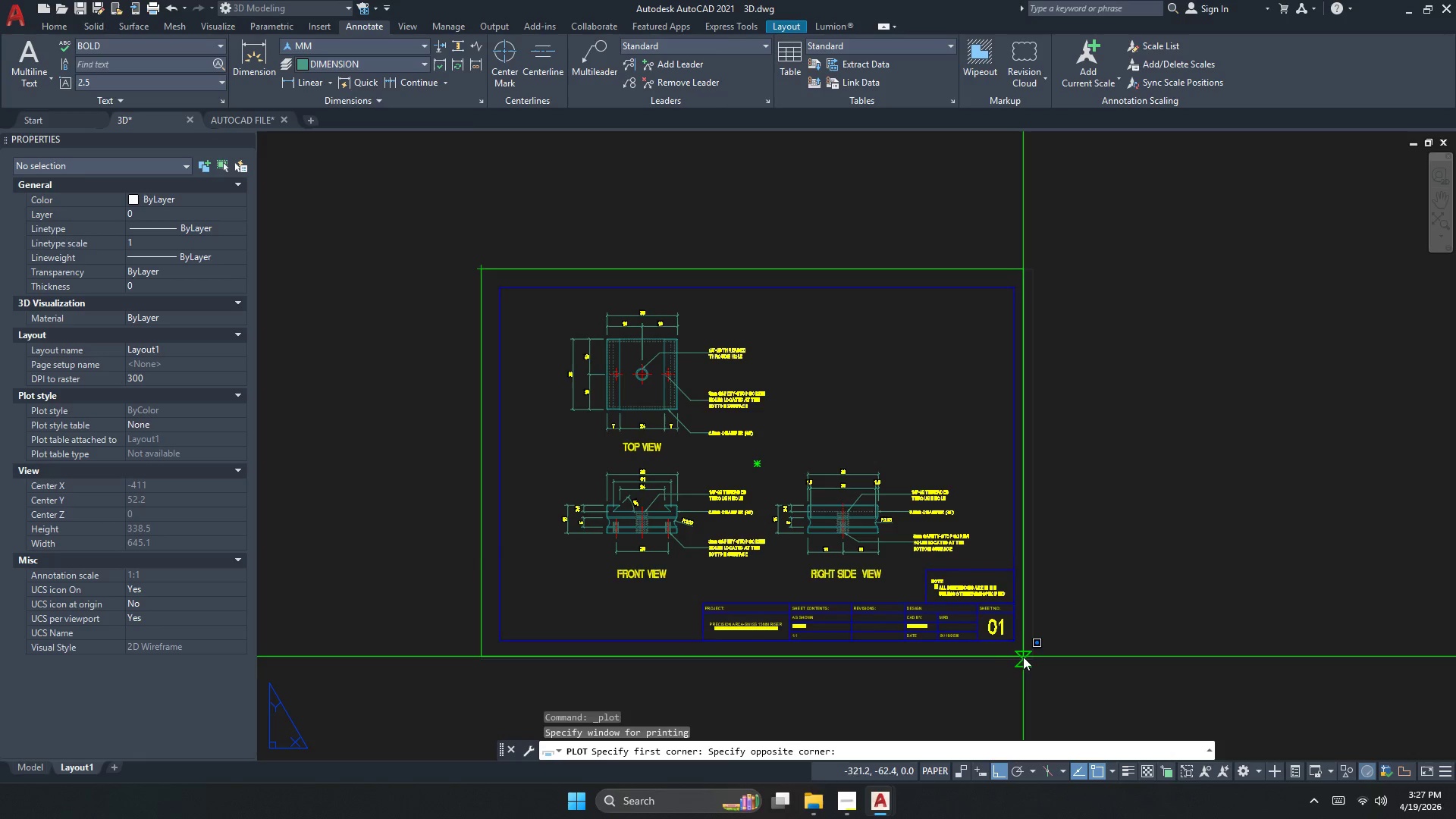 
scroll: coordinate [592, 494], scroll_direction: down, amount: 1.0
 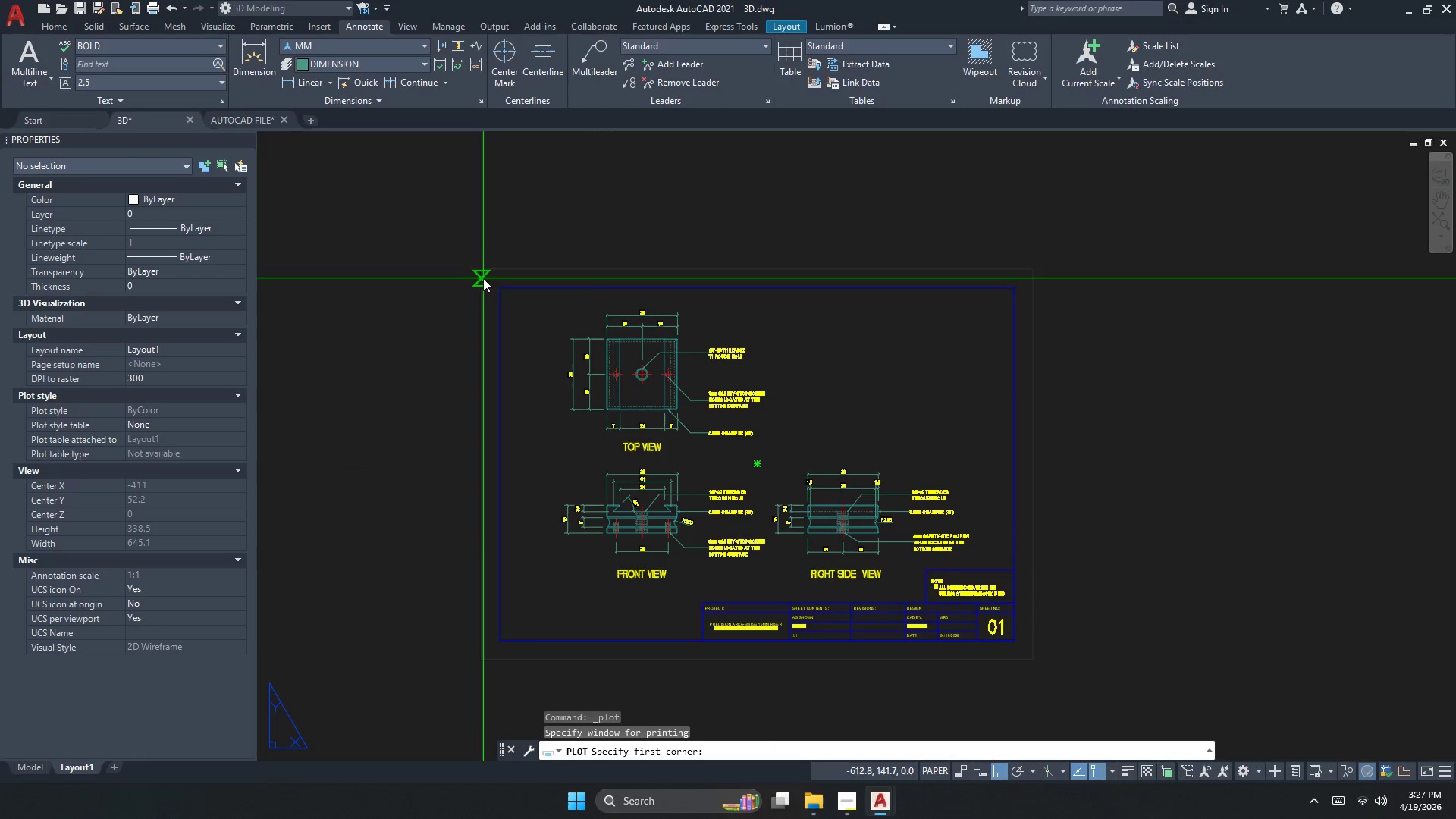 
left_click([1031, 658])
 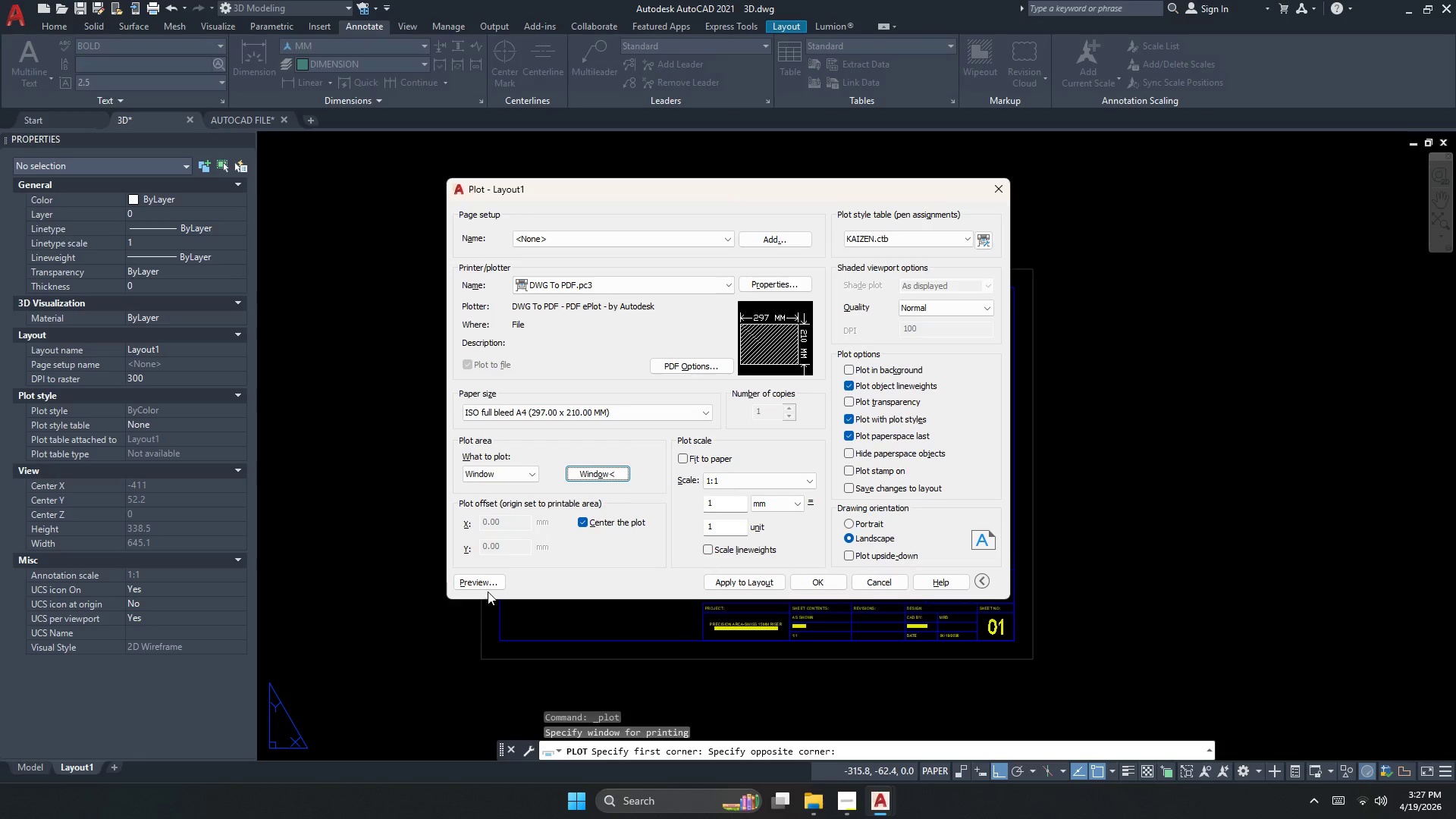 
left_click([488, 584])
 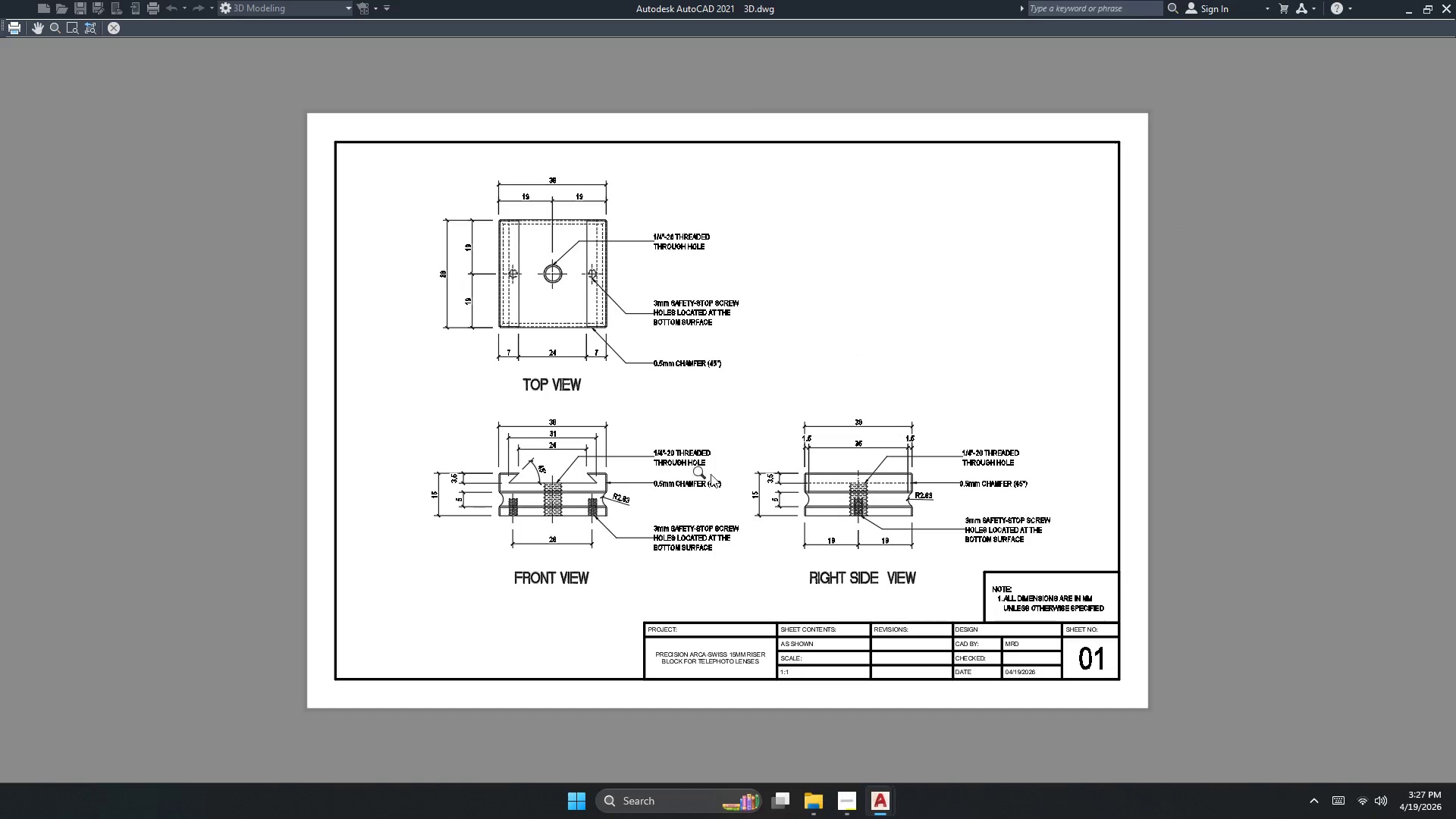 
scroll: coordinate [555, 510], scroll_direction: up, amount: 3.0
 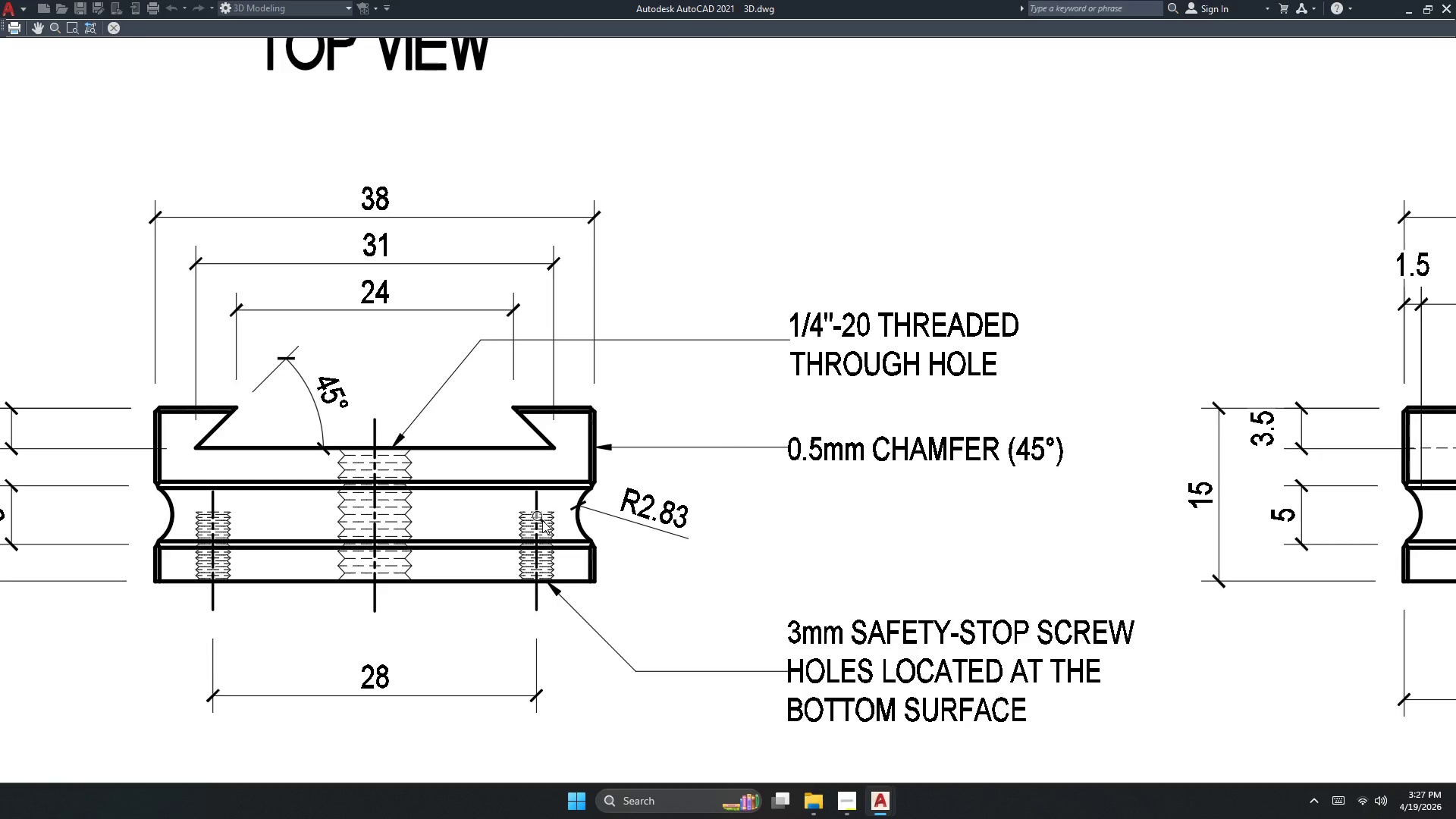 
scroll: coordinate [541, 530], scroll_direction: down, amount: 2.0
 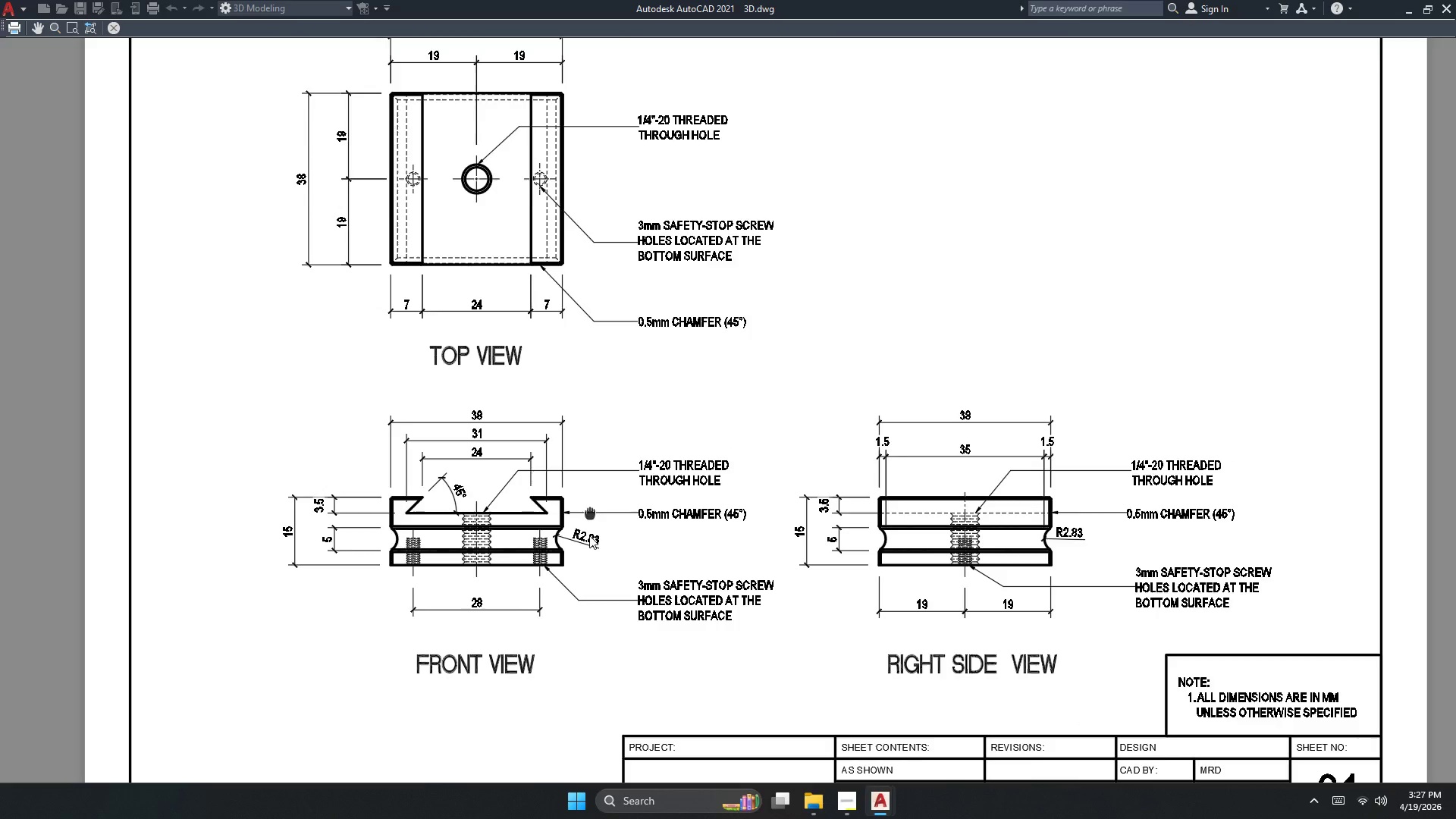 
scroll: coordinate [825, 535], scroll_direction: up, amount: 1.0
 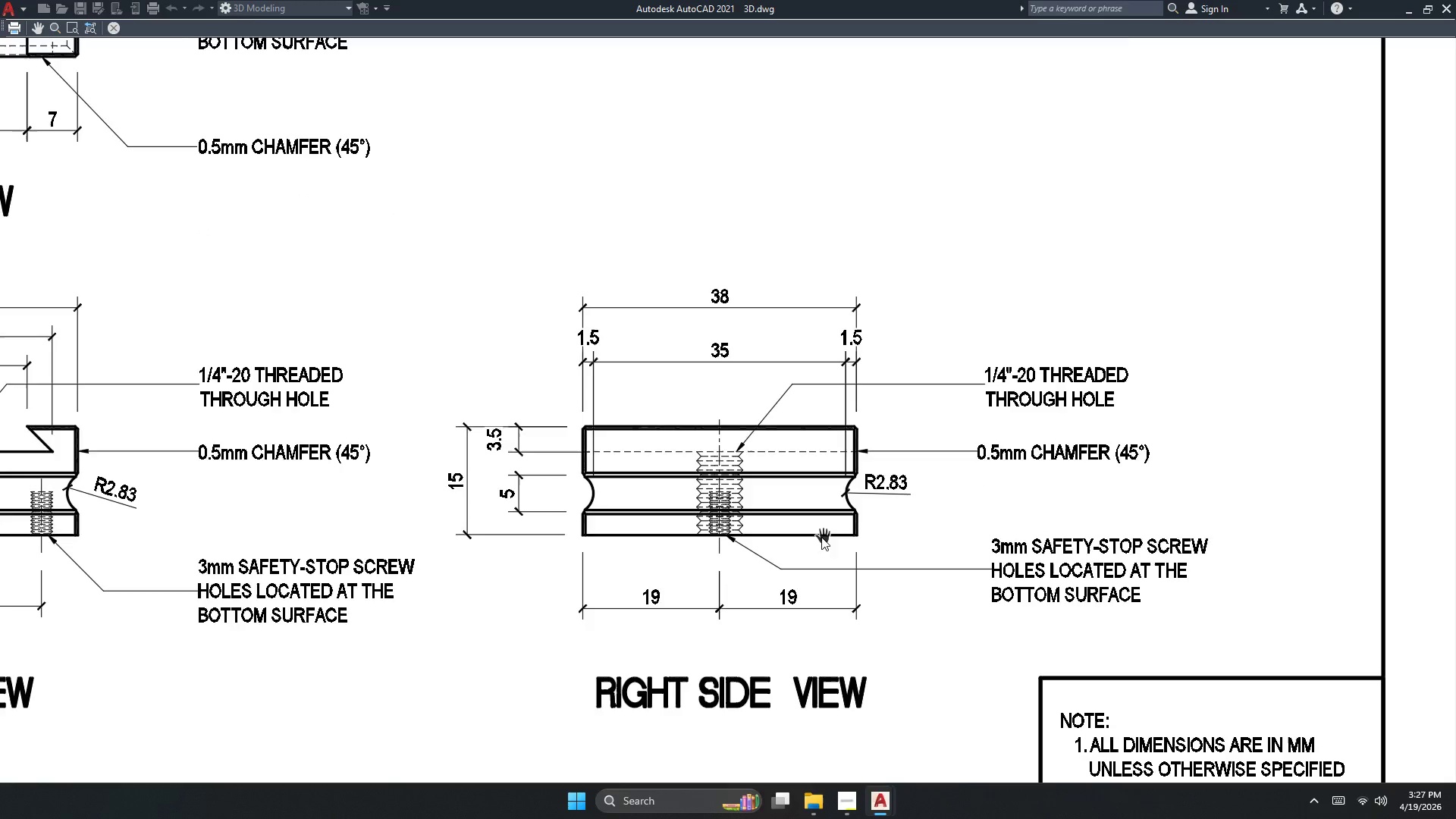 
scroll: coordinate [764, 457], scroll_direction: none, amount: 0.0
 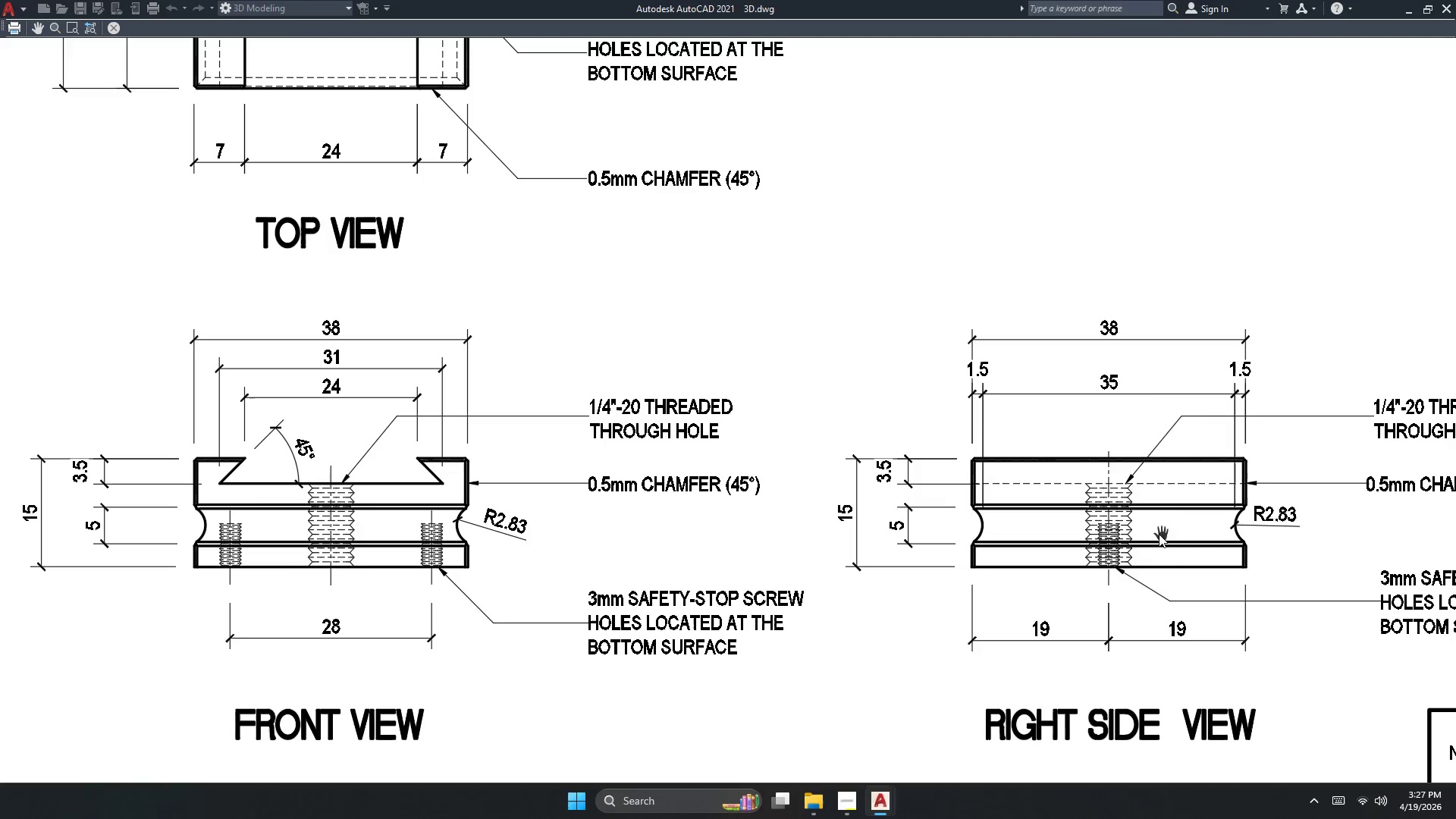 
key(Escape)
 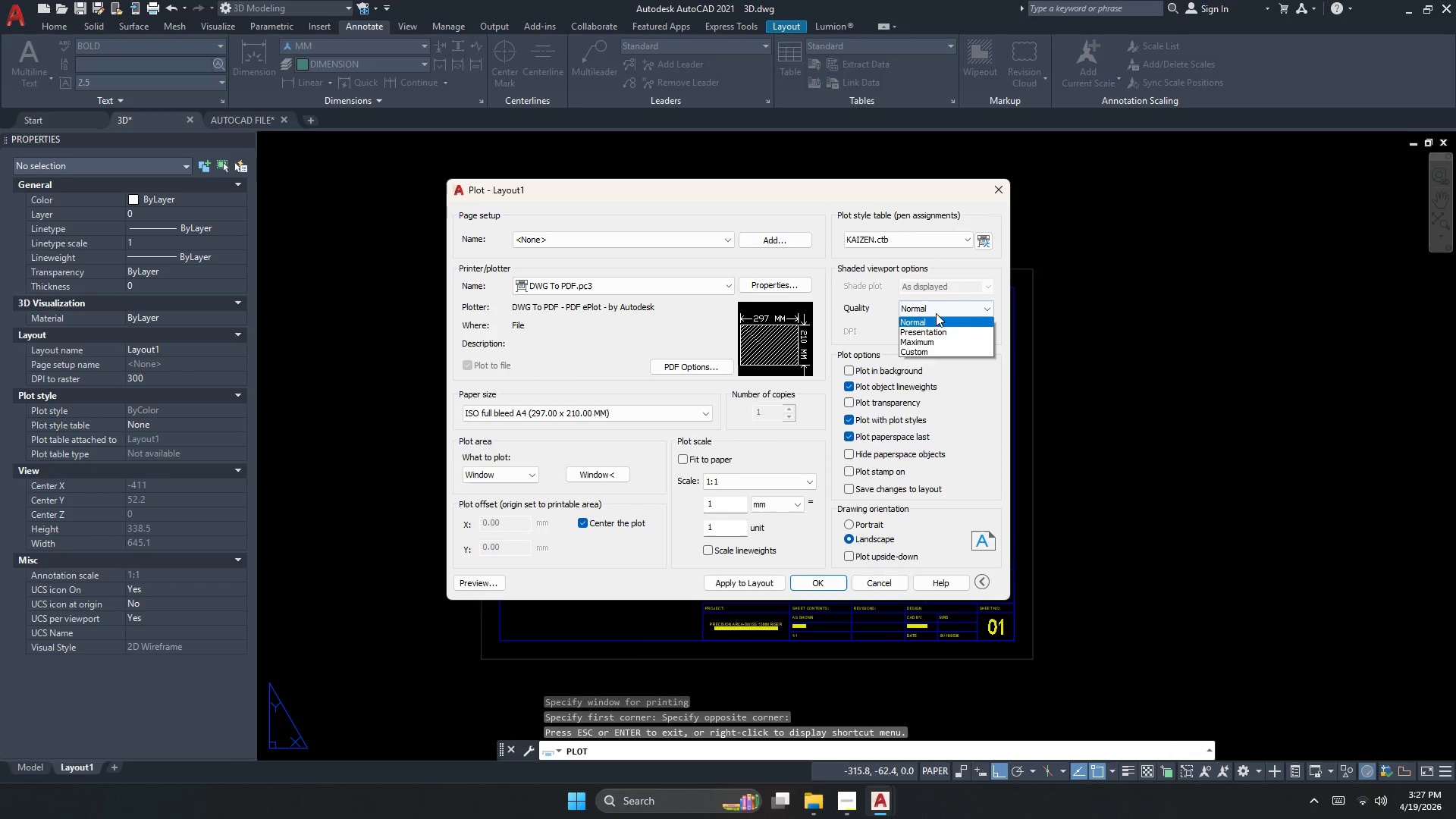 
scroll: coordinate [1086, 513], scroll_direction: down, amount: 1.0
 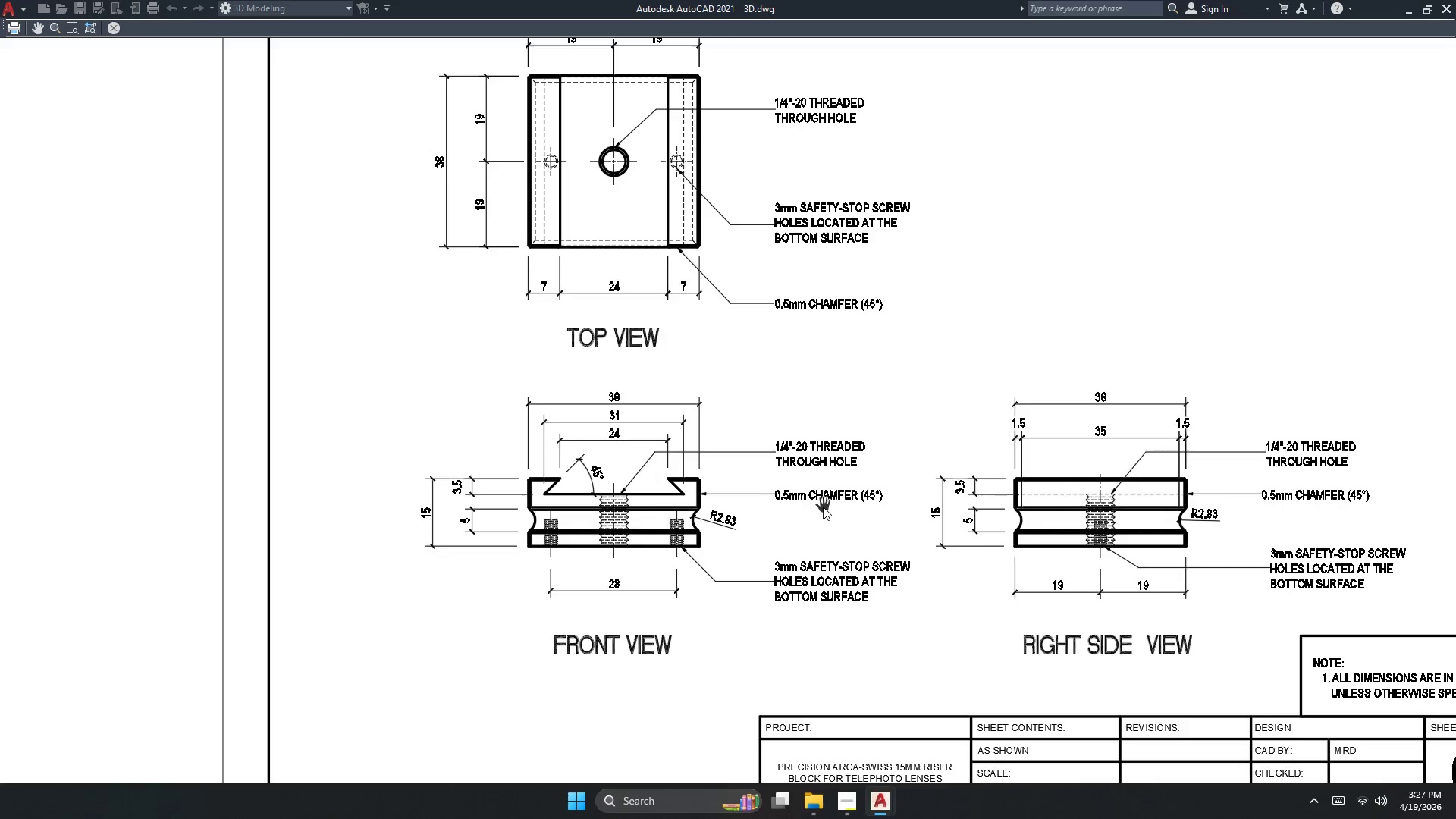 
left_click([928, 359])
 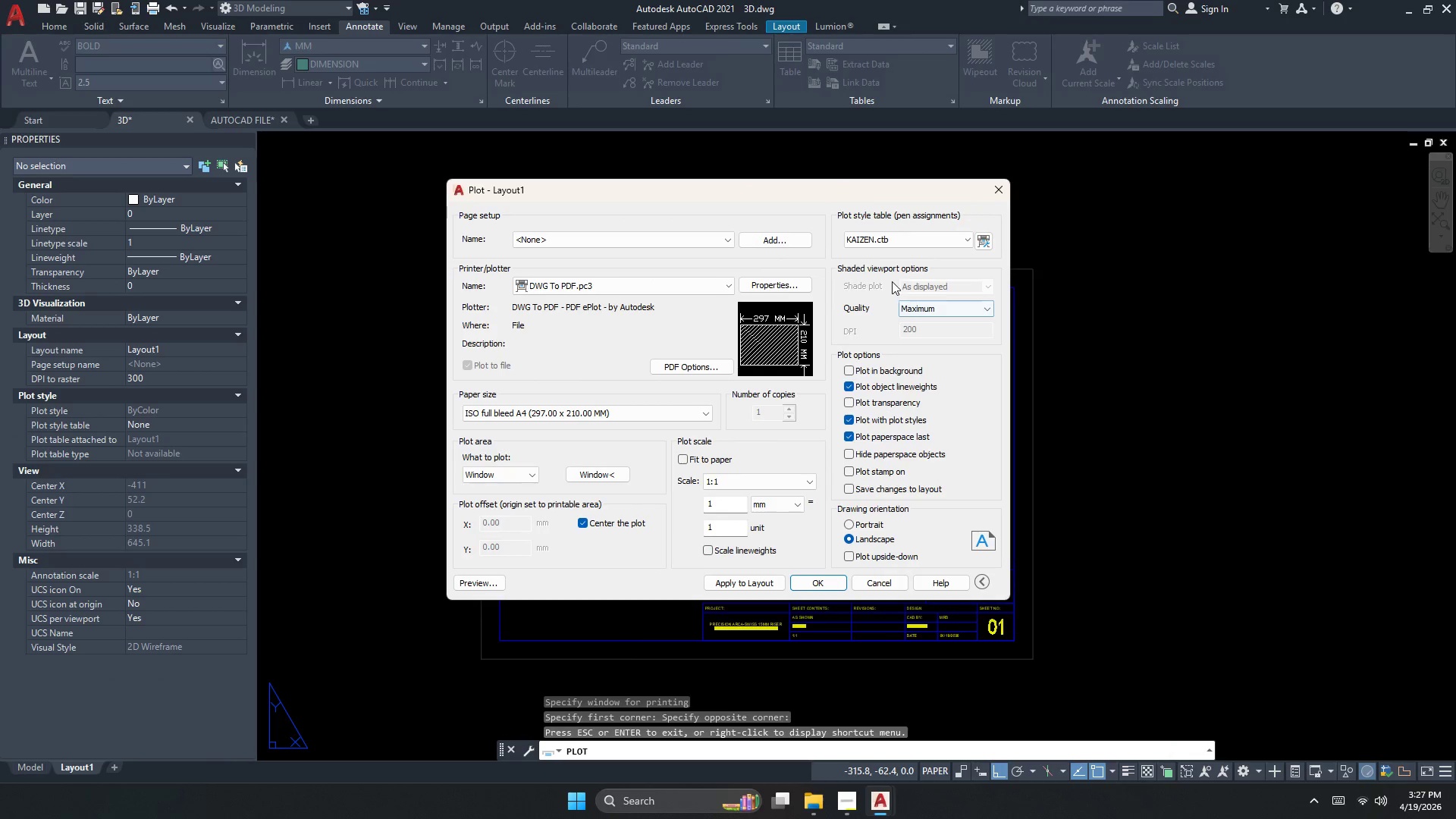 
left_click([892, 245])
 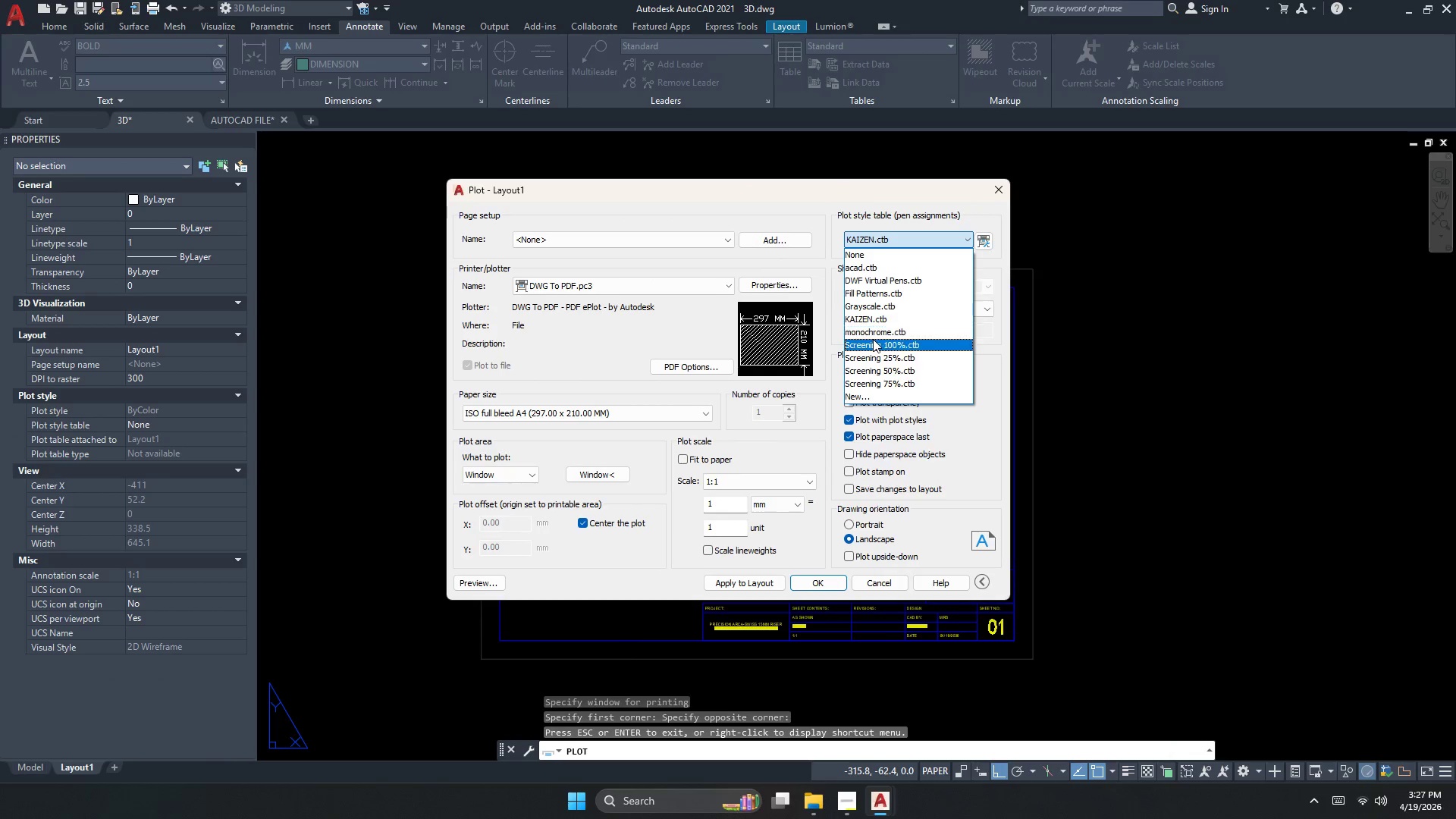 
left_click([878, 331])
 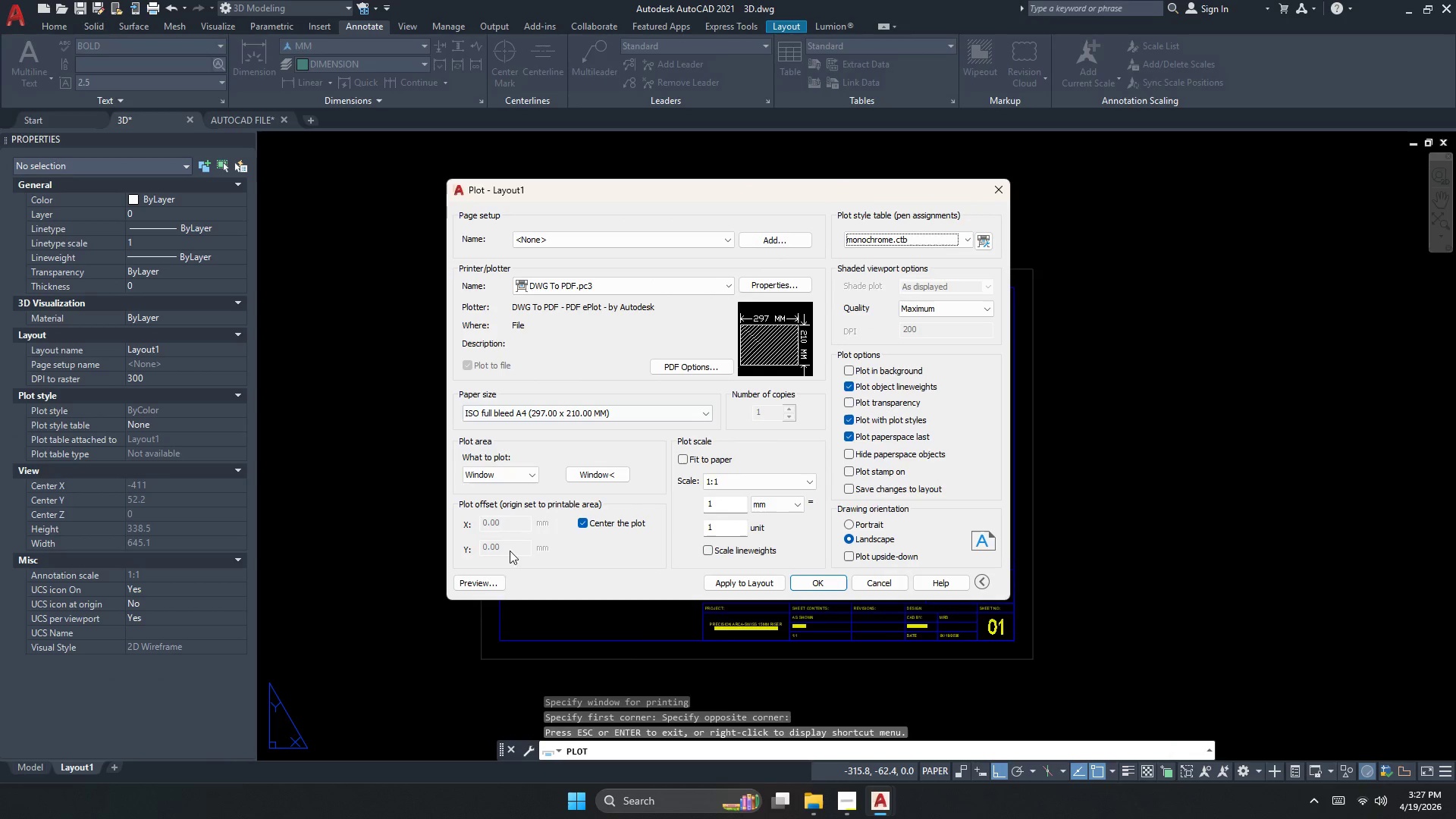 
left_click([482, 589])
 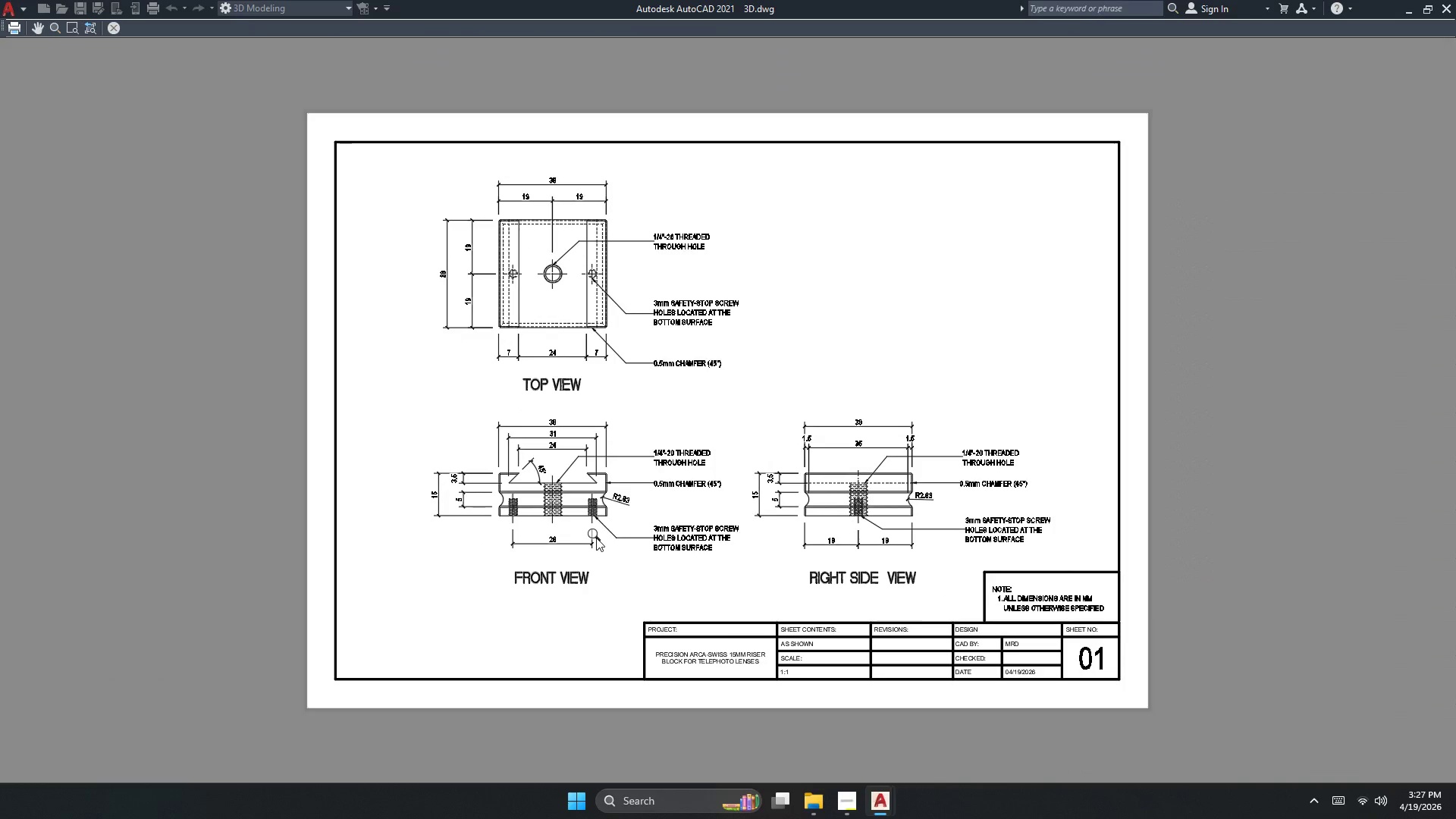 
scroll: coordinate [539, 528], scroll_direction: up, amount: 4.0
 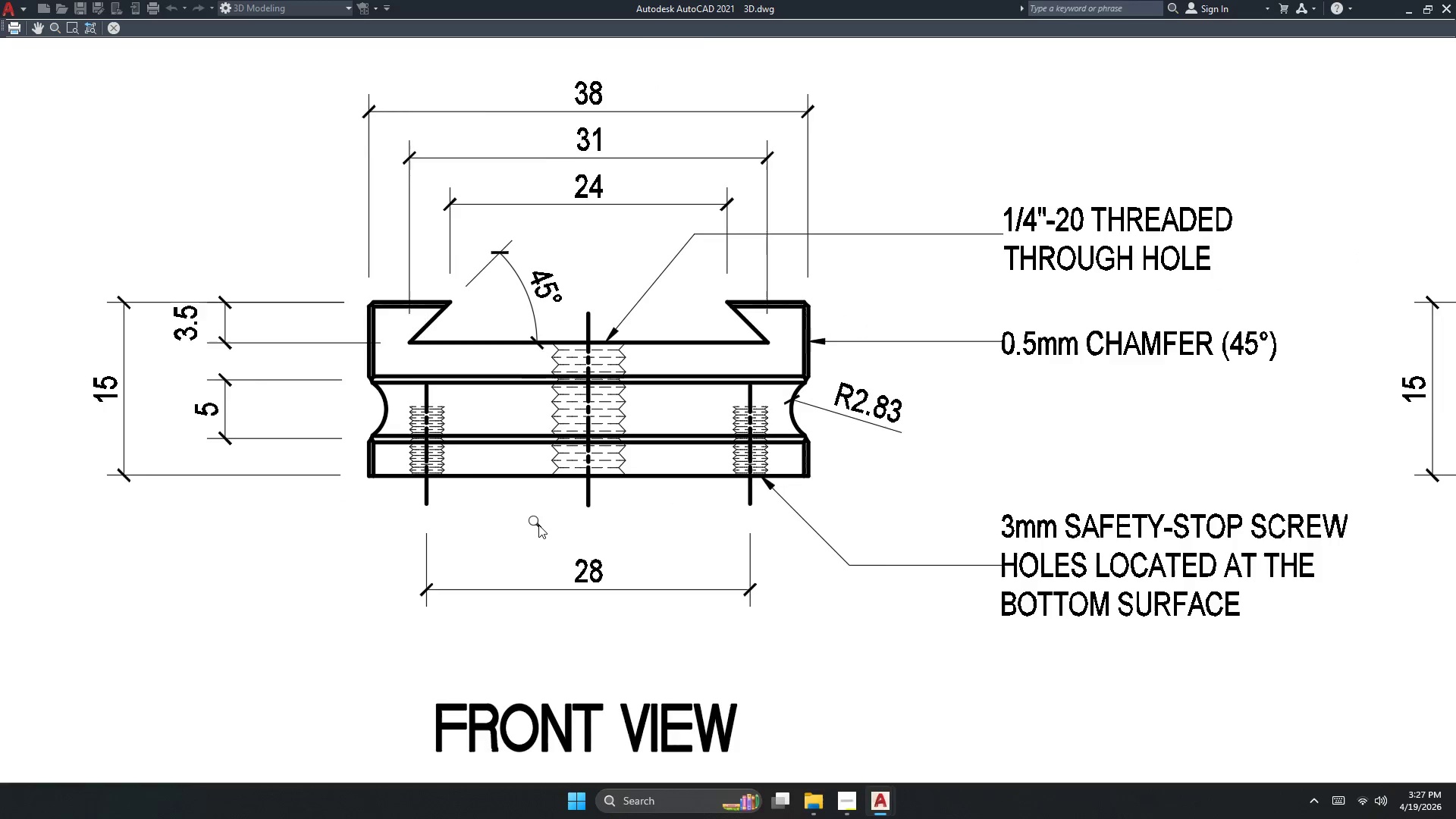 
scroll: coordinate [528, 525], scroll_direction: down, amount: 2.0
 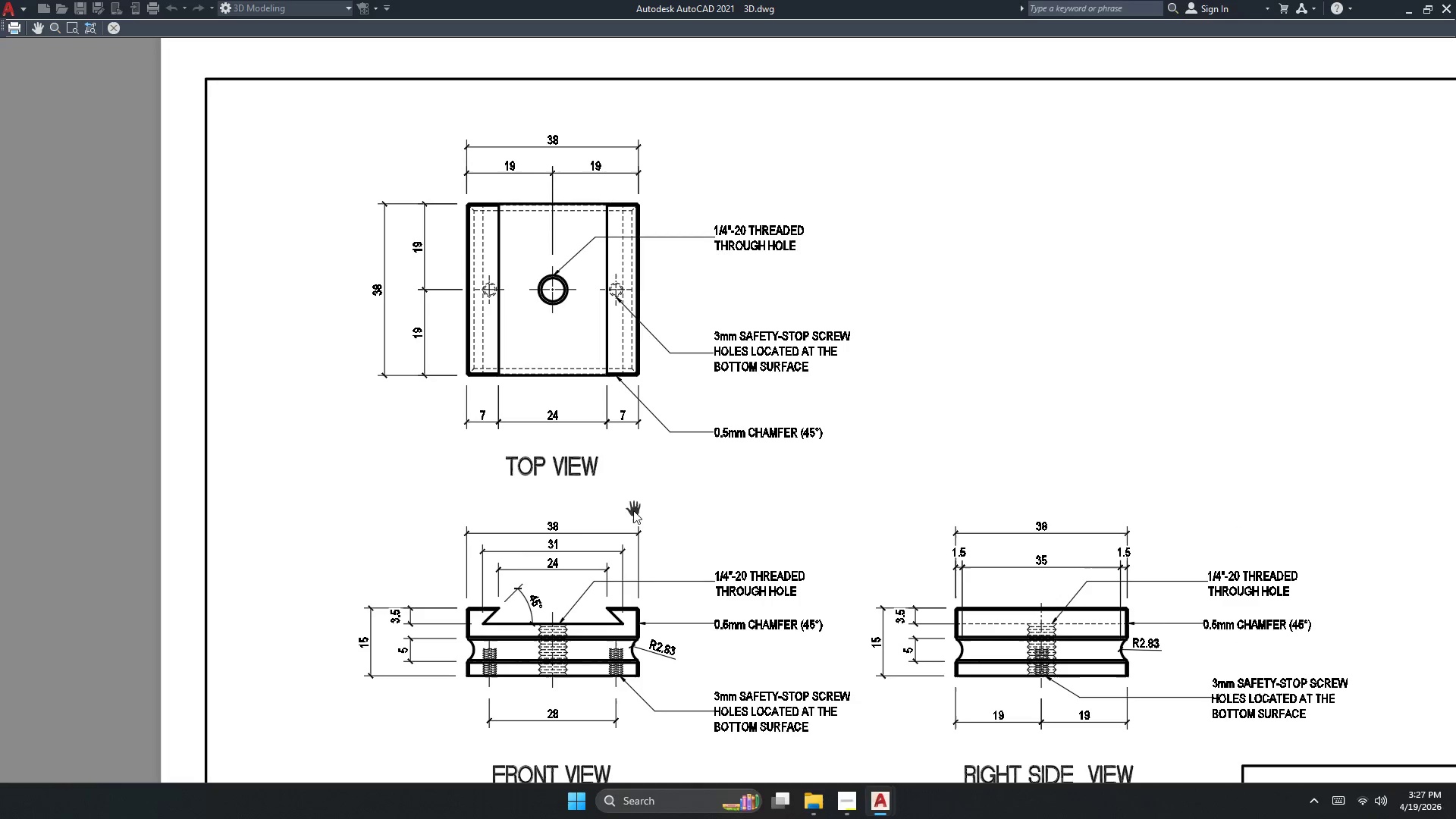 
scroll: coordinate [558, 269], scroll_direction: up, amount: 3.0
 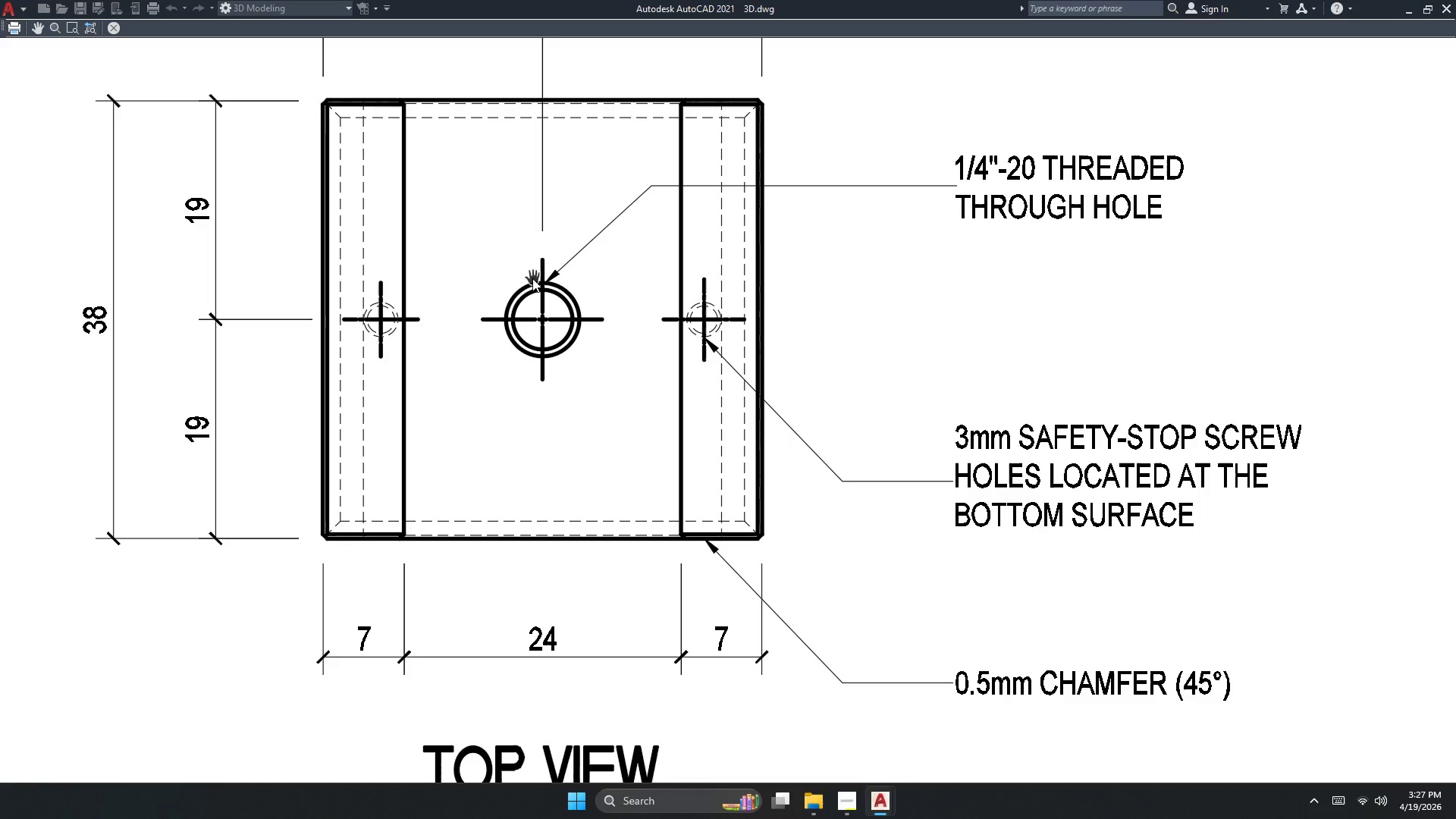 
key(Escape)
 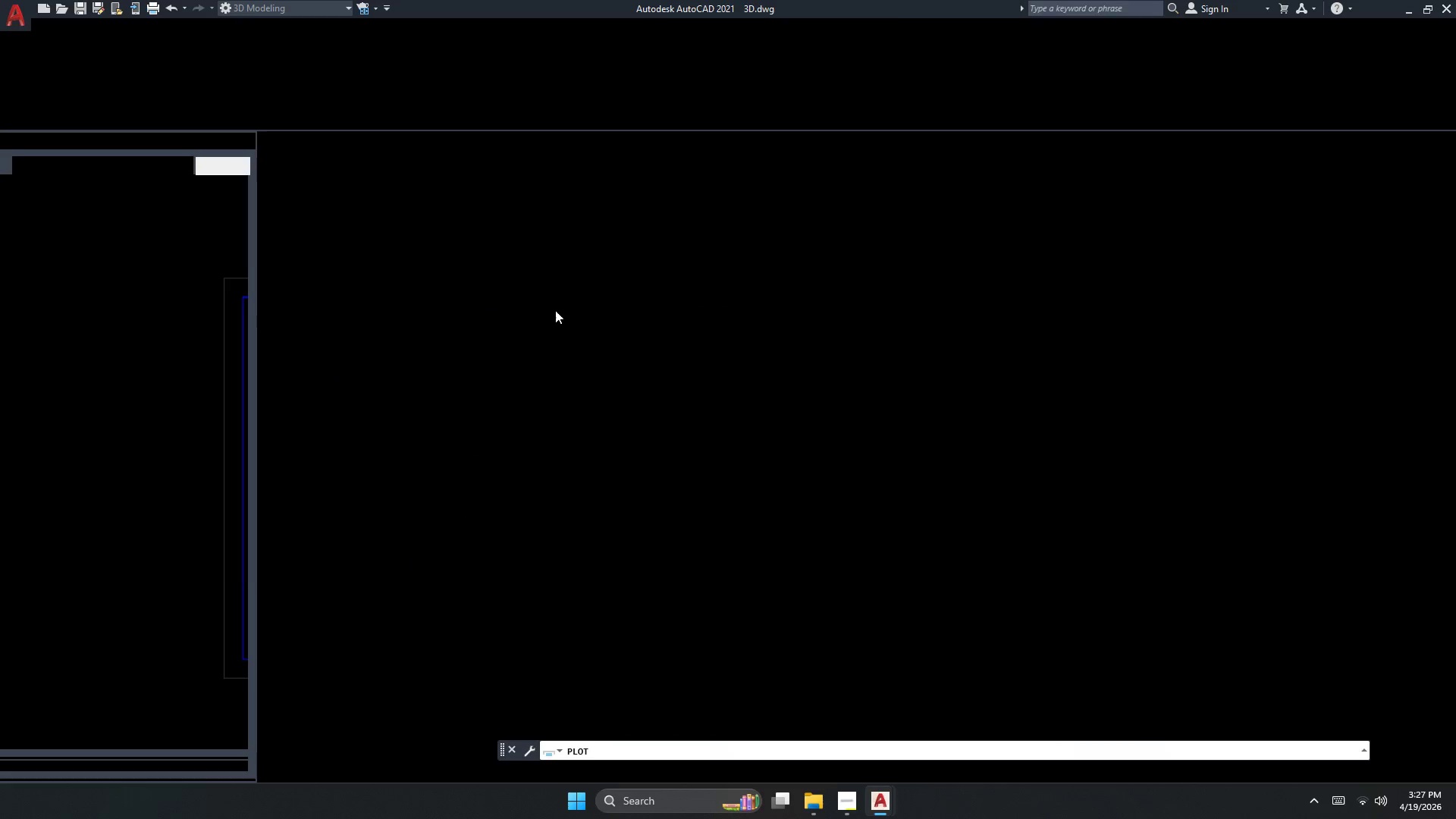 
key(Escape)
 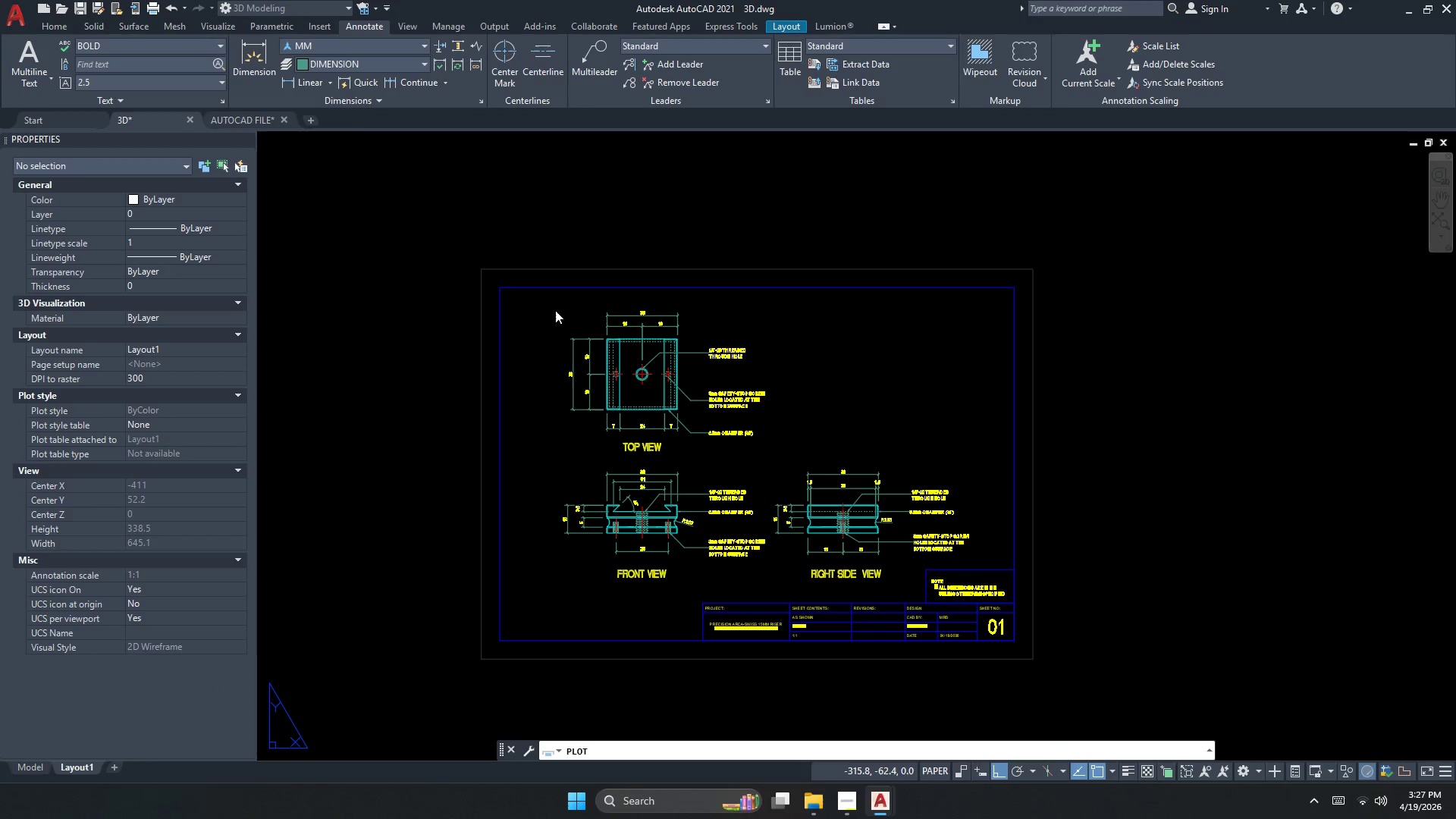 
key(Escape)
 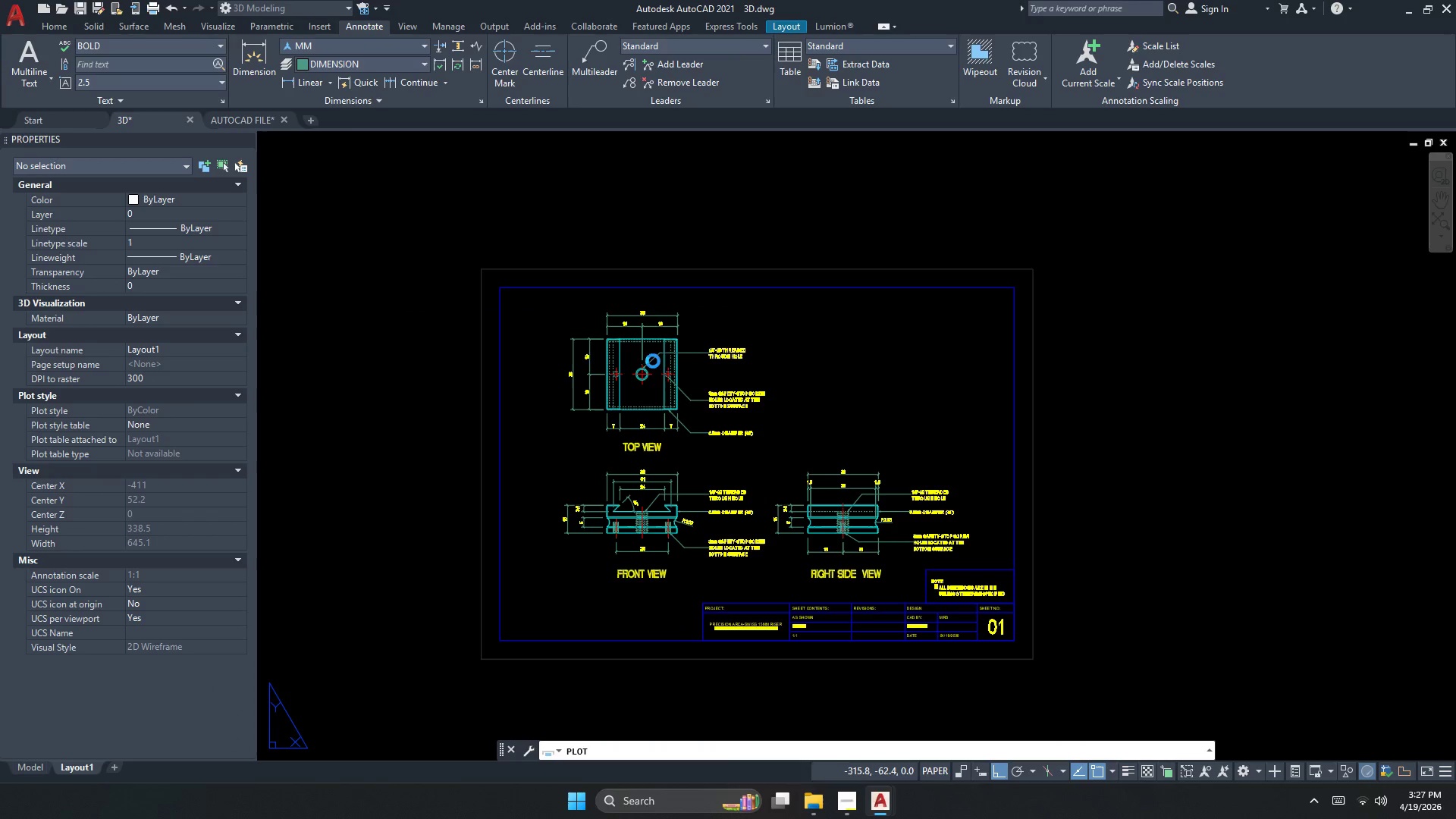 
key(Escape)
 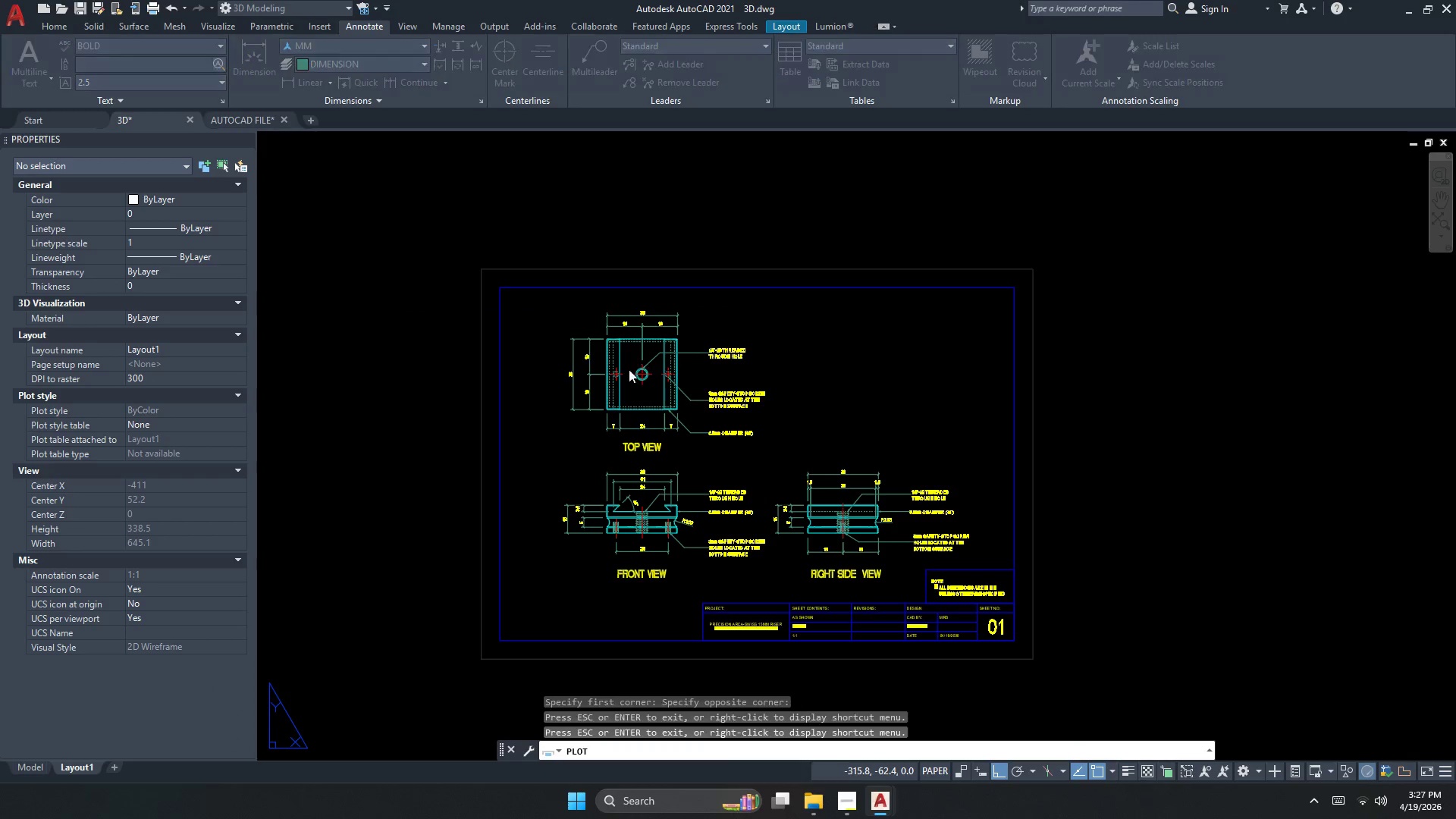 
scroll: coordinate [629, 369], scroll_direction: up, amount: 5.0
 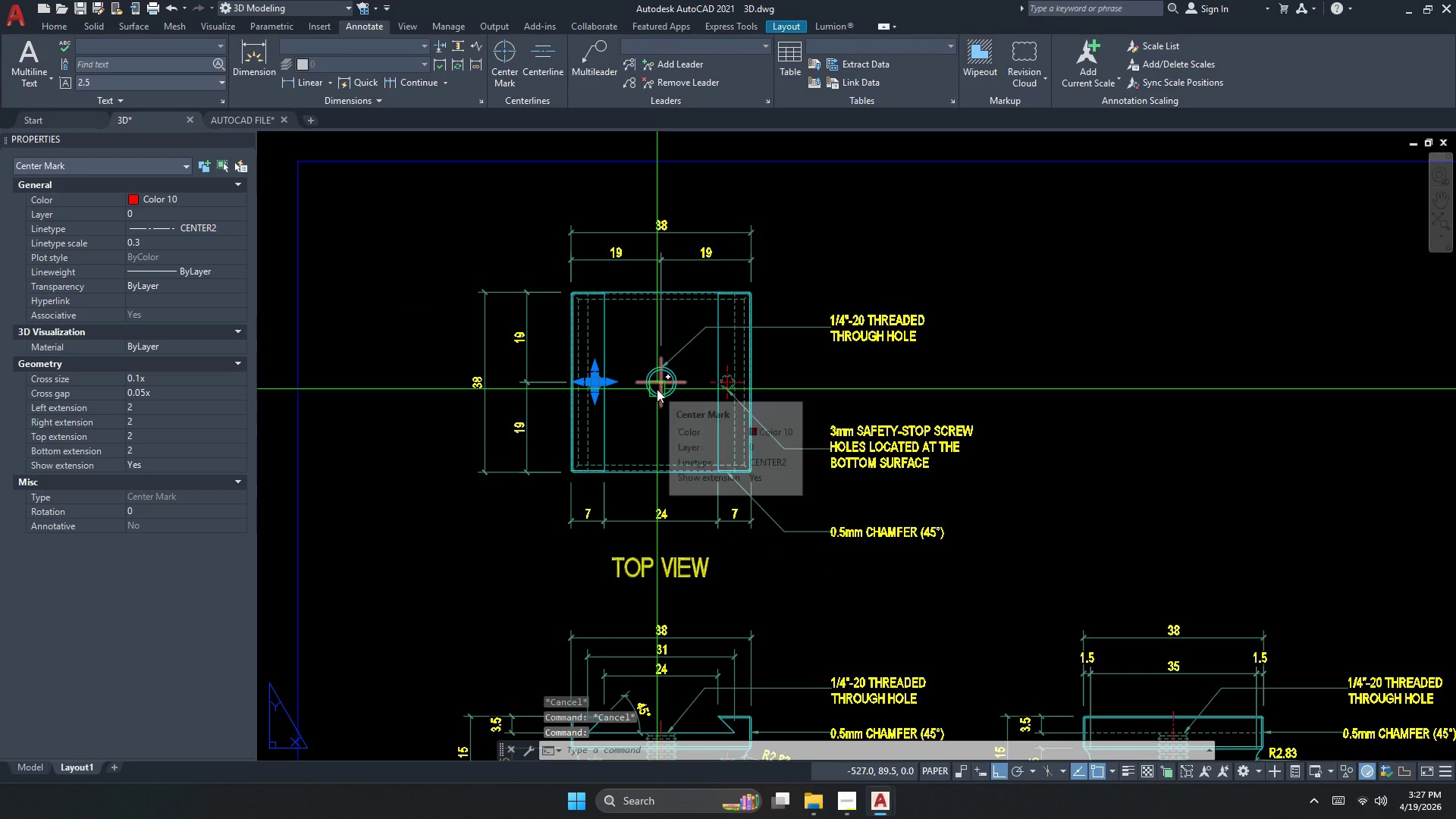 
left_click([658, 393])
 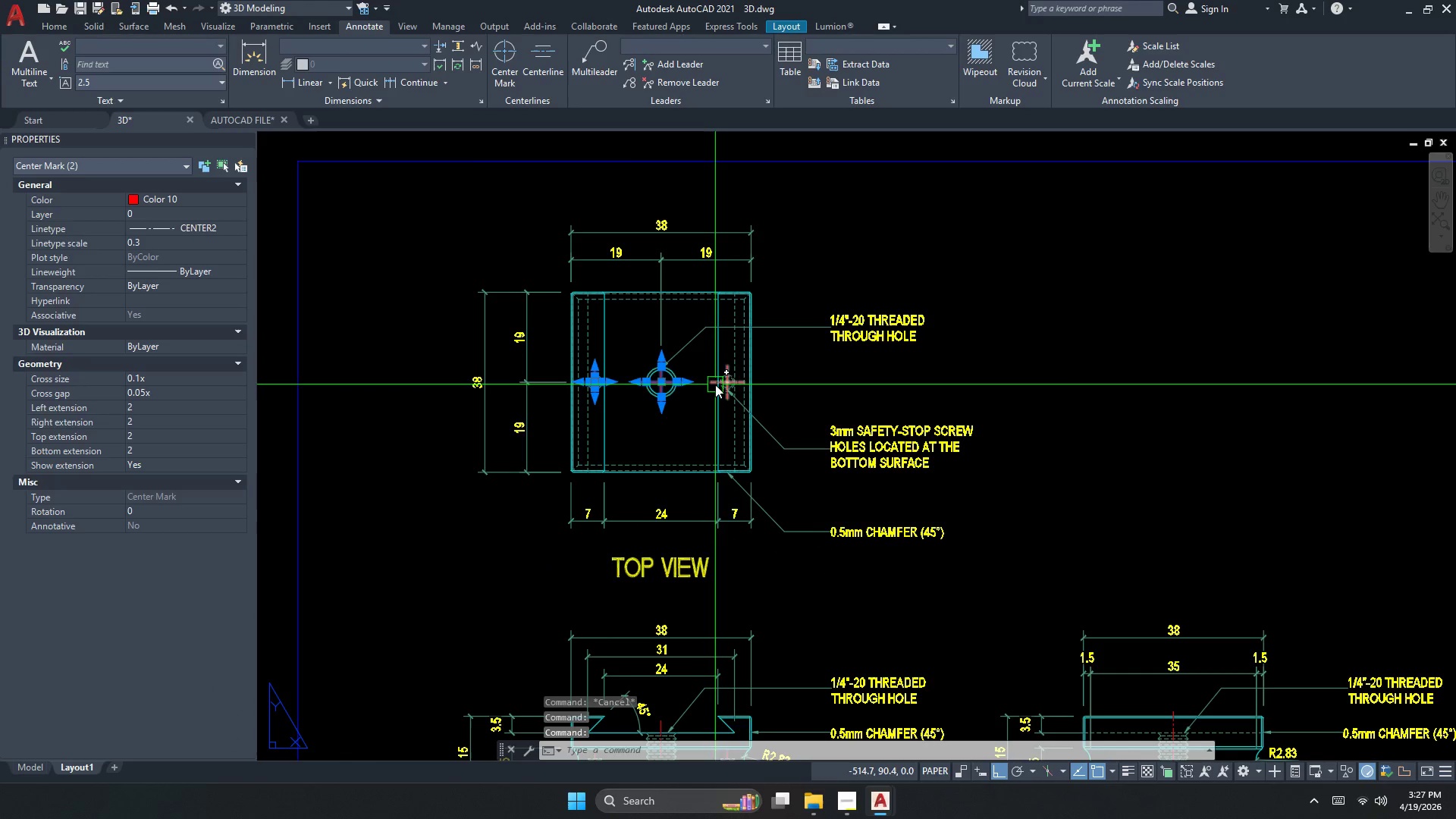 
left_click([722, 381])
 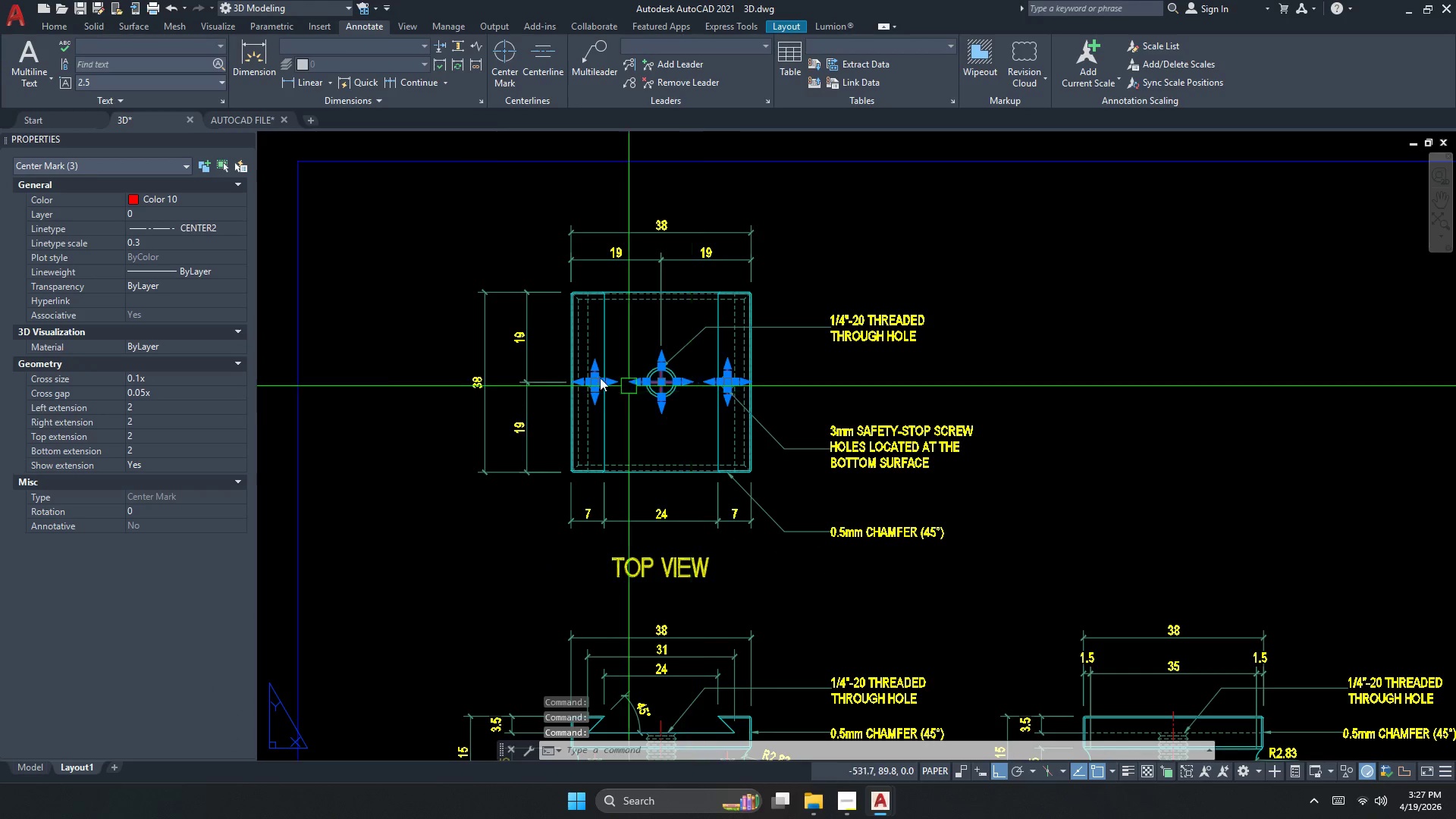 
left_click([590, 600])
 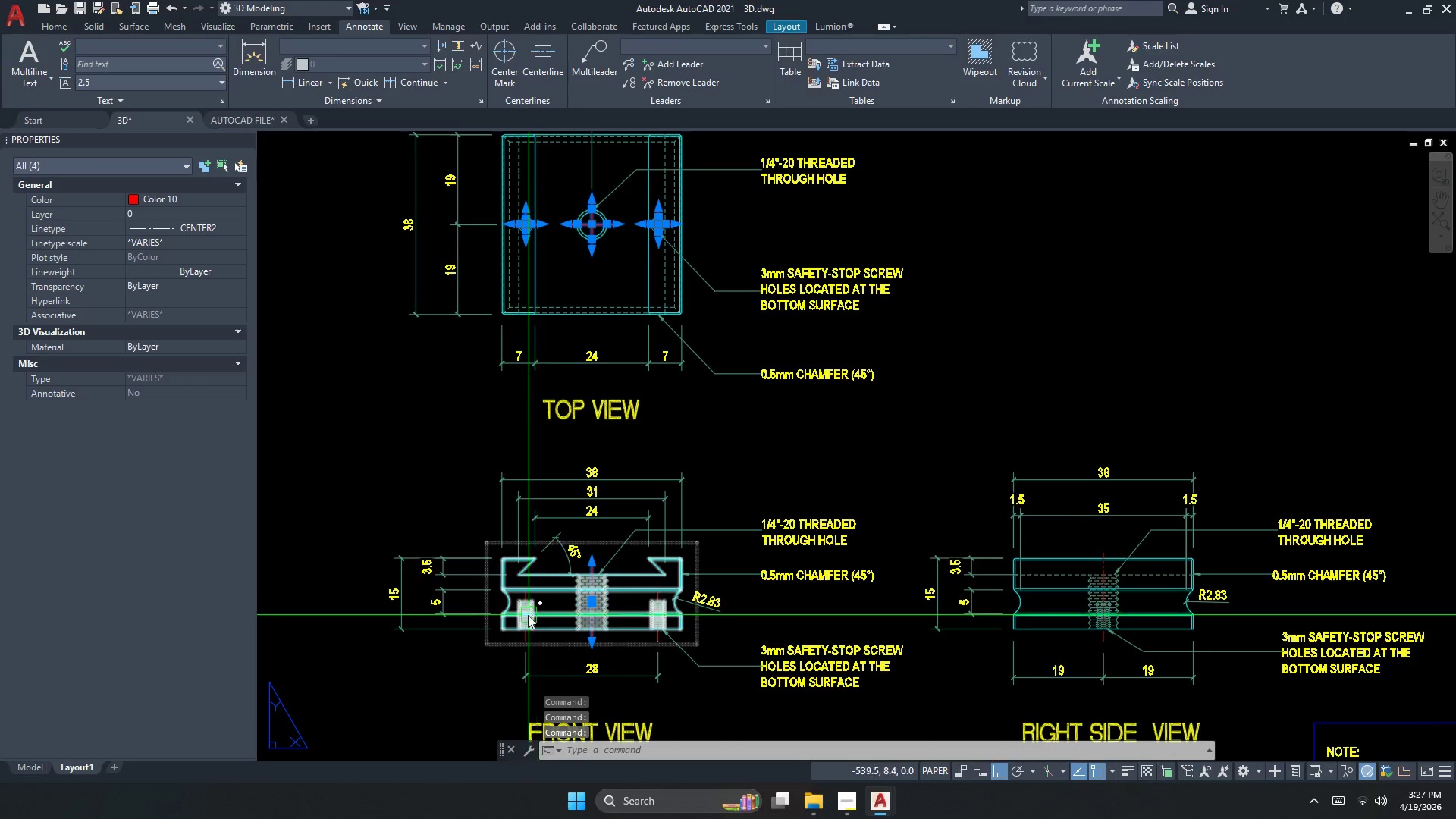 
scroll: coordinate [498, 324], scroll_direction: down, amount: 1.0
 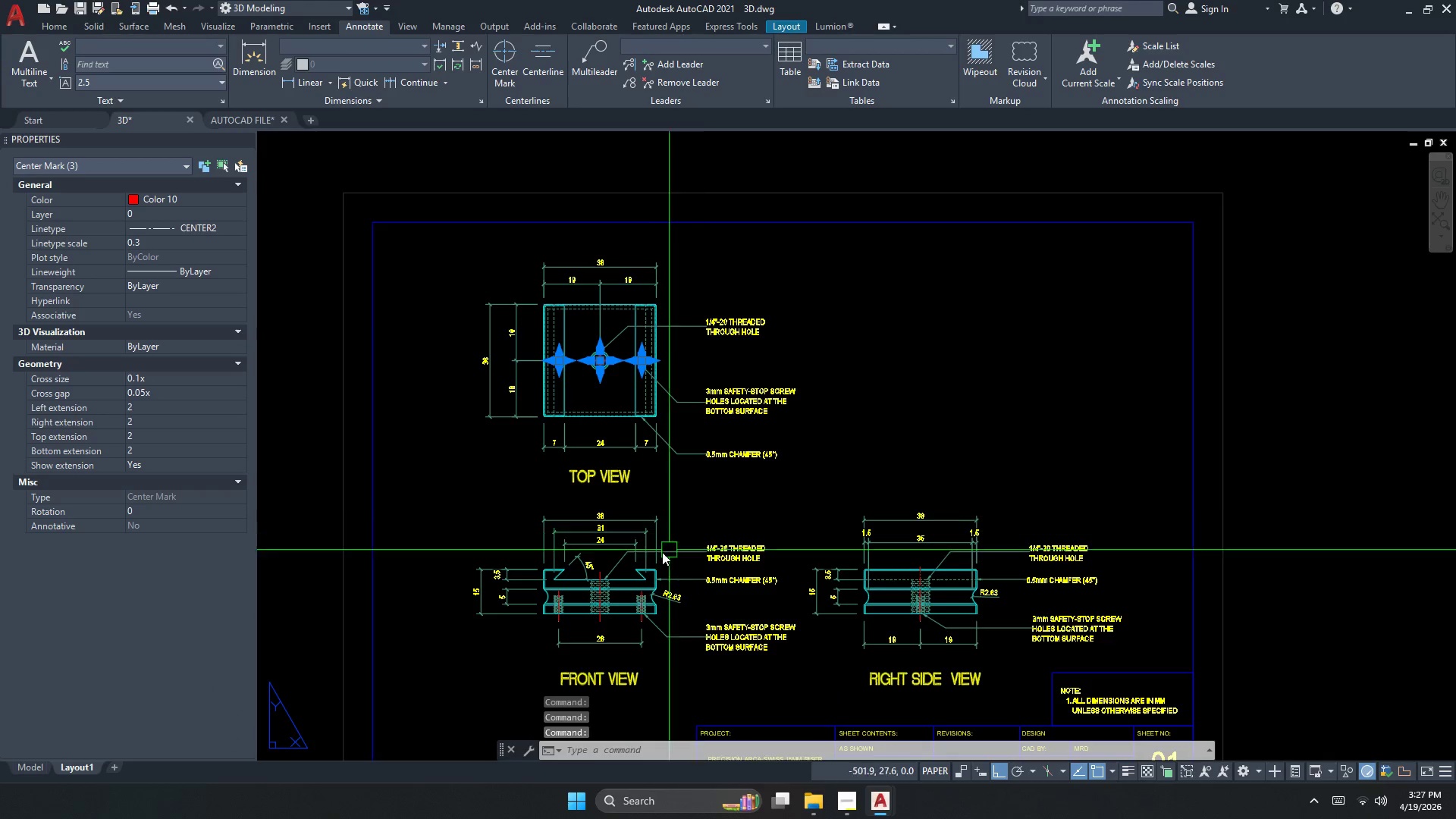 
double_click([528, 615])
 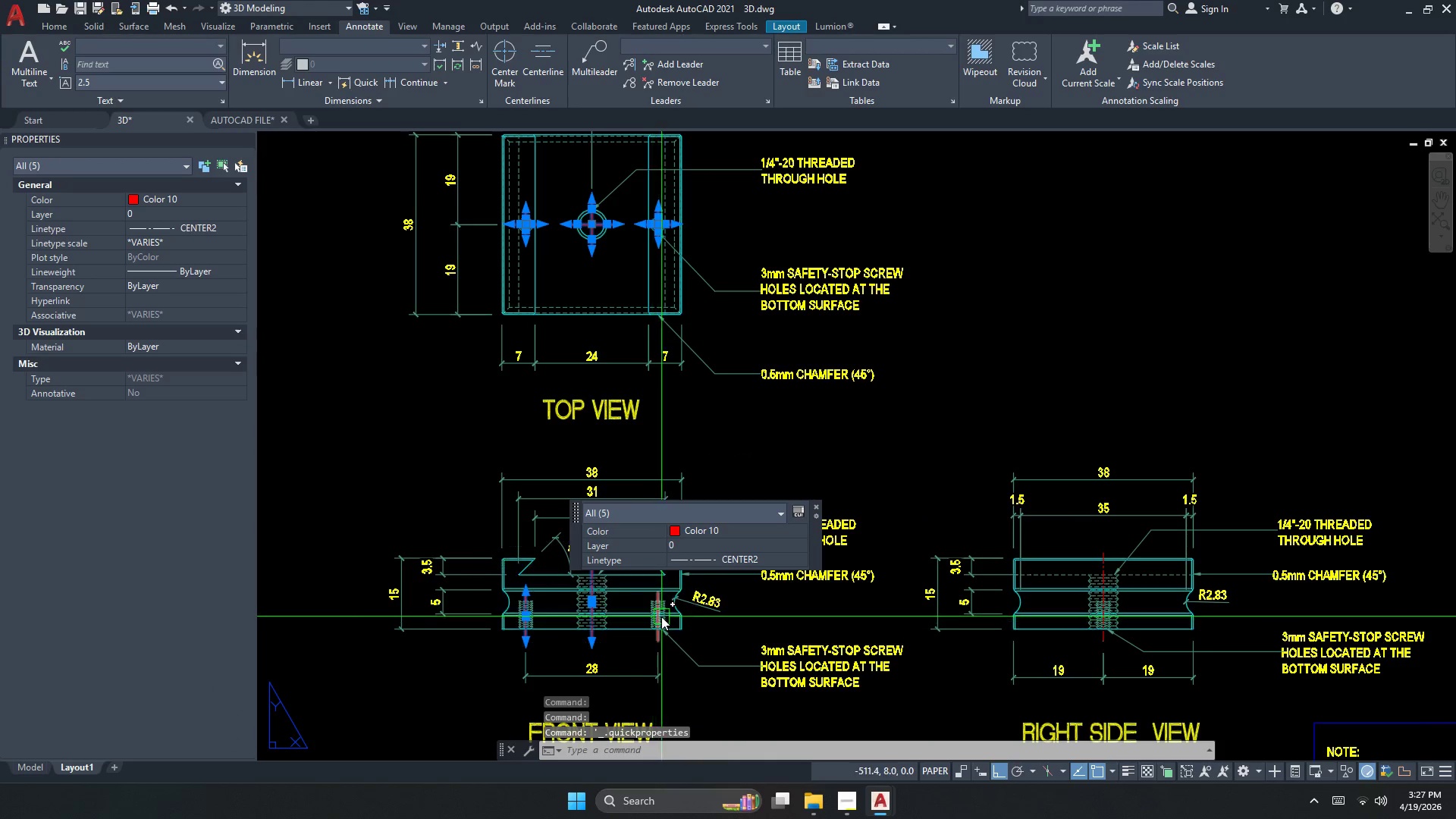 
scroll: coordinate [613, 590], scroll_direction: up, amount: 1.0
 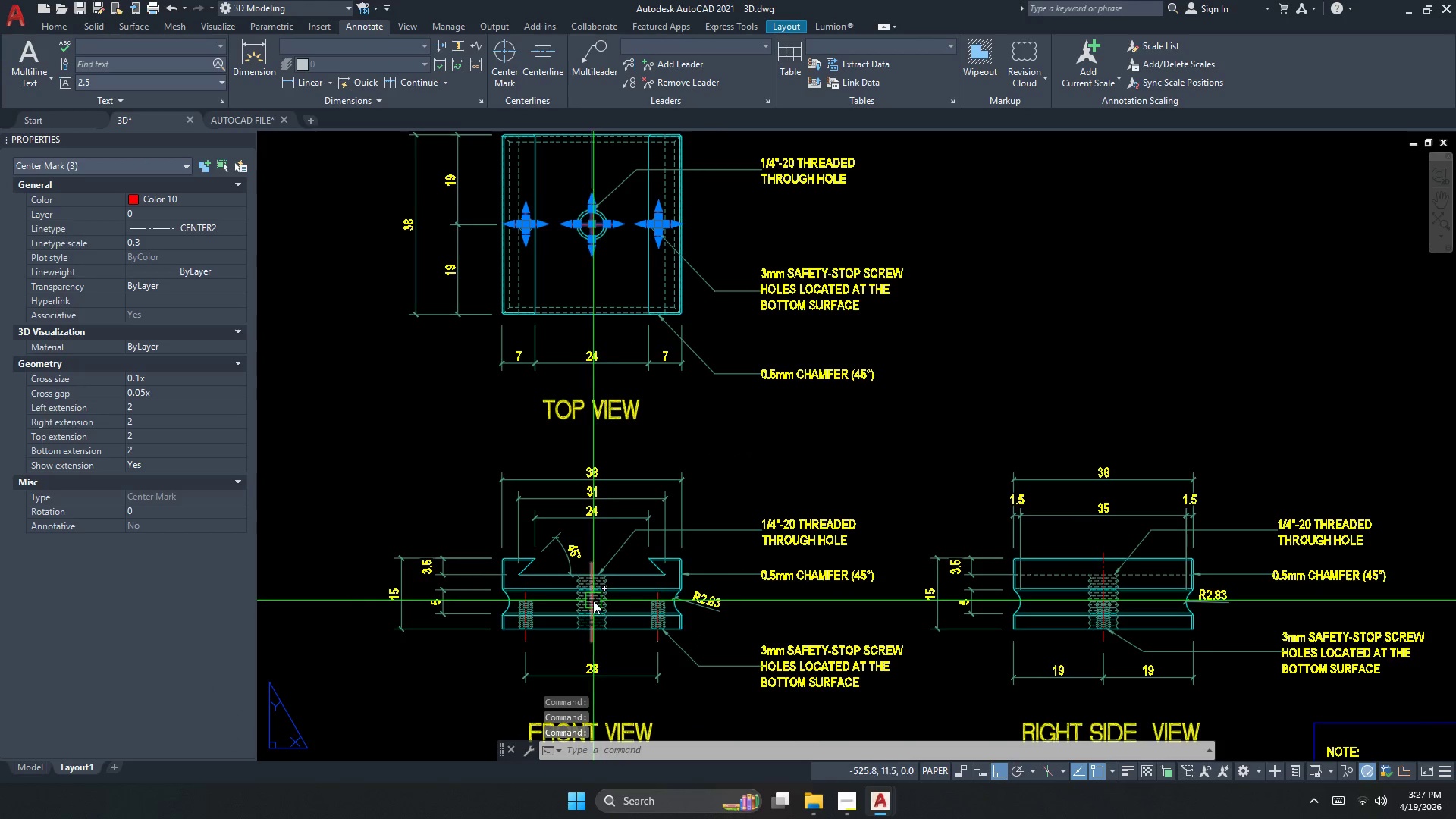 
double_click([661, 616])
 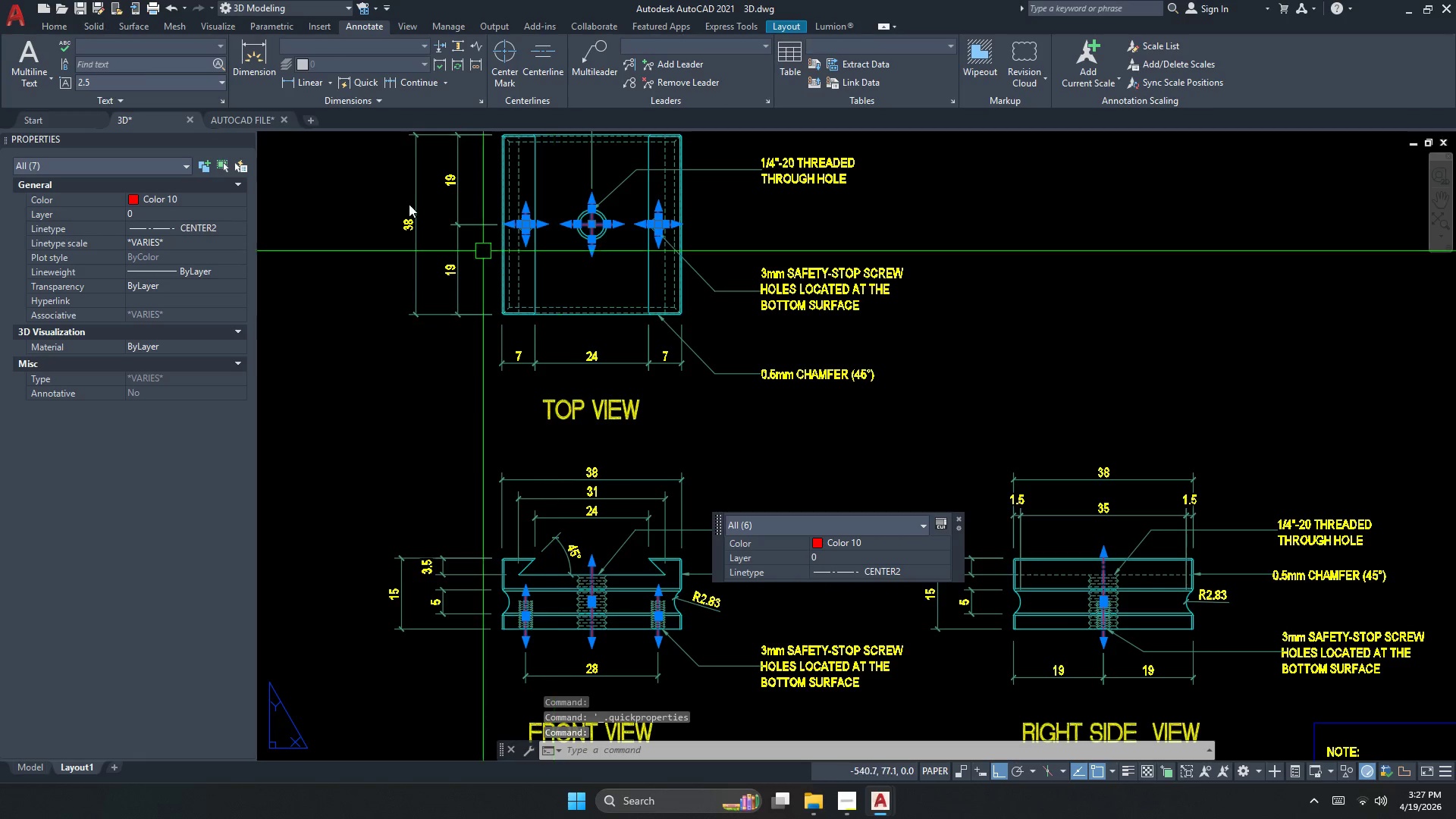 
left_click([51, 26])
 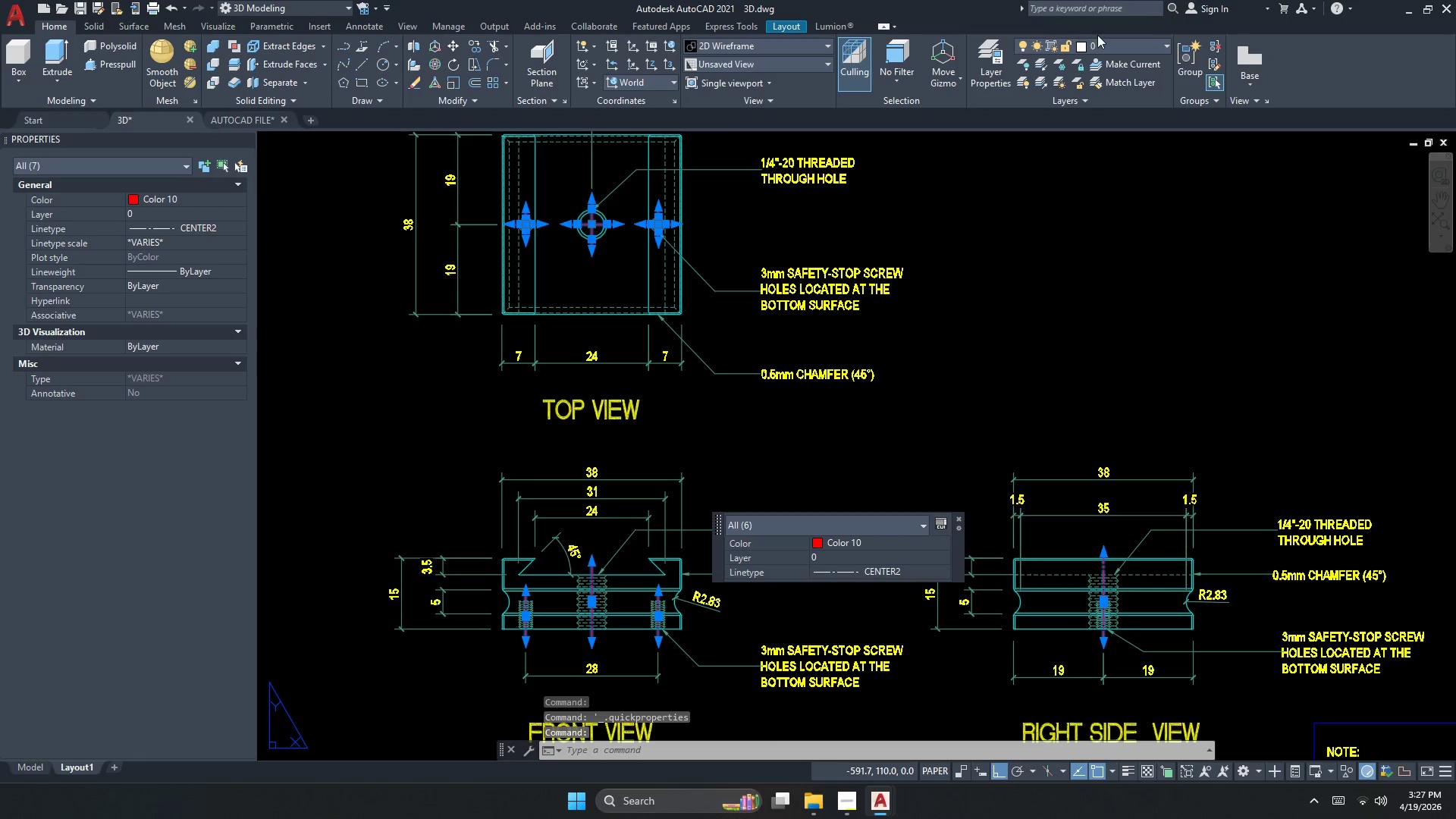 
left_click([1144, 46])
 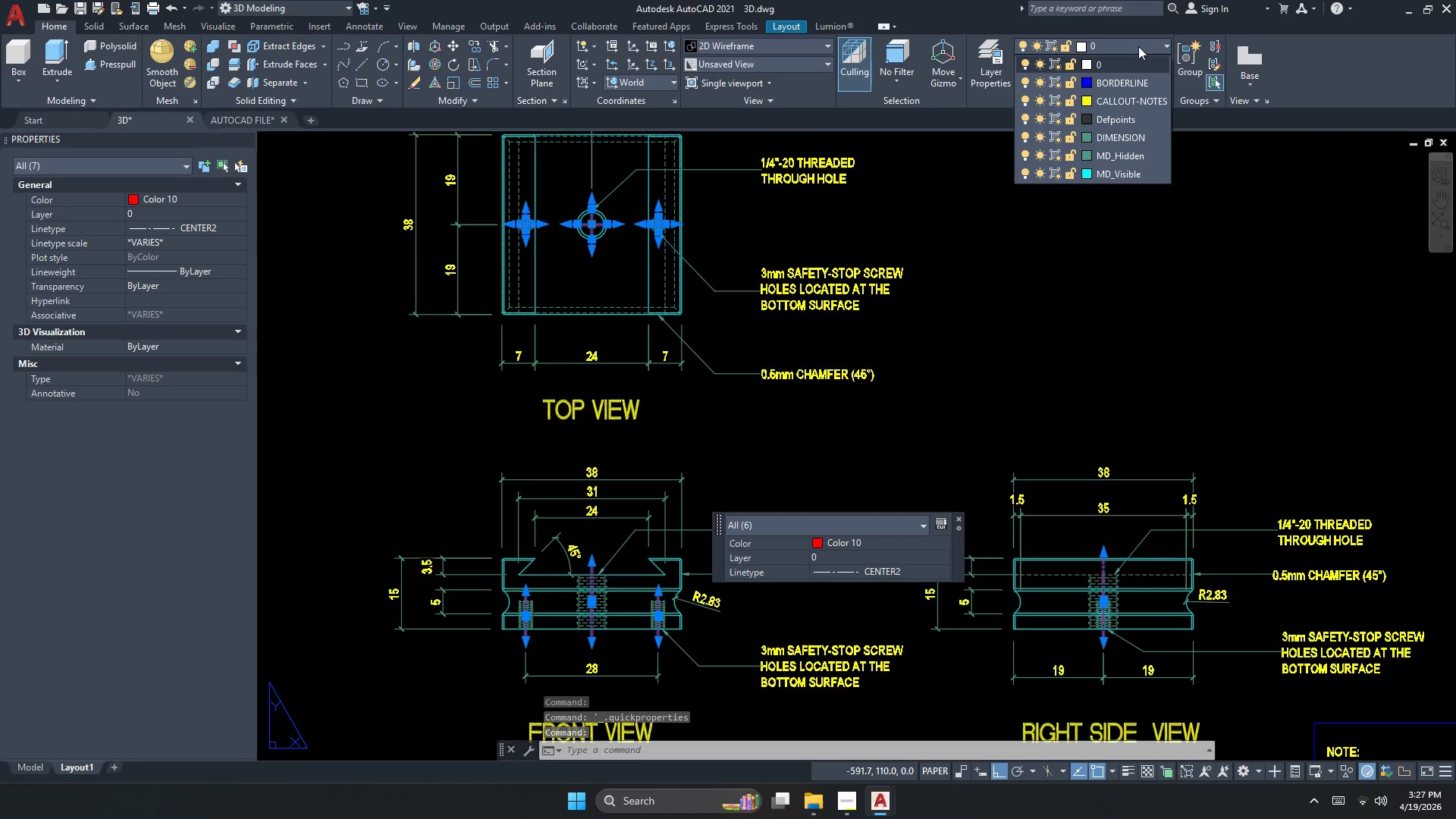 
left_click([1138, 46])
 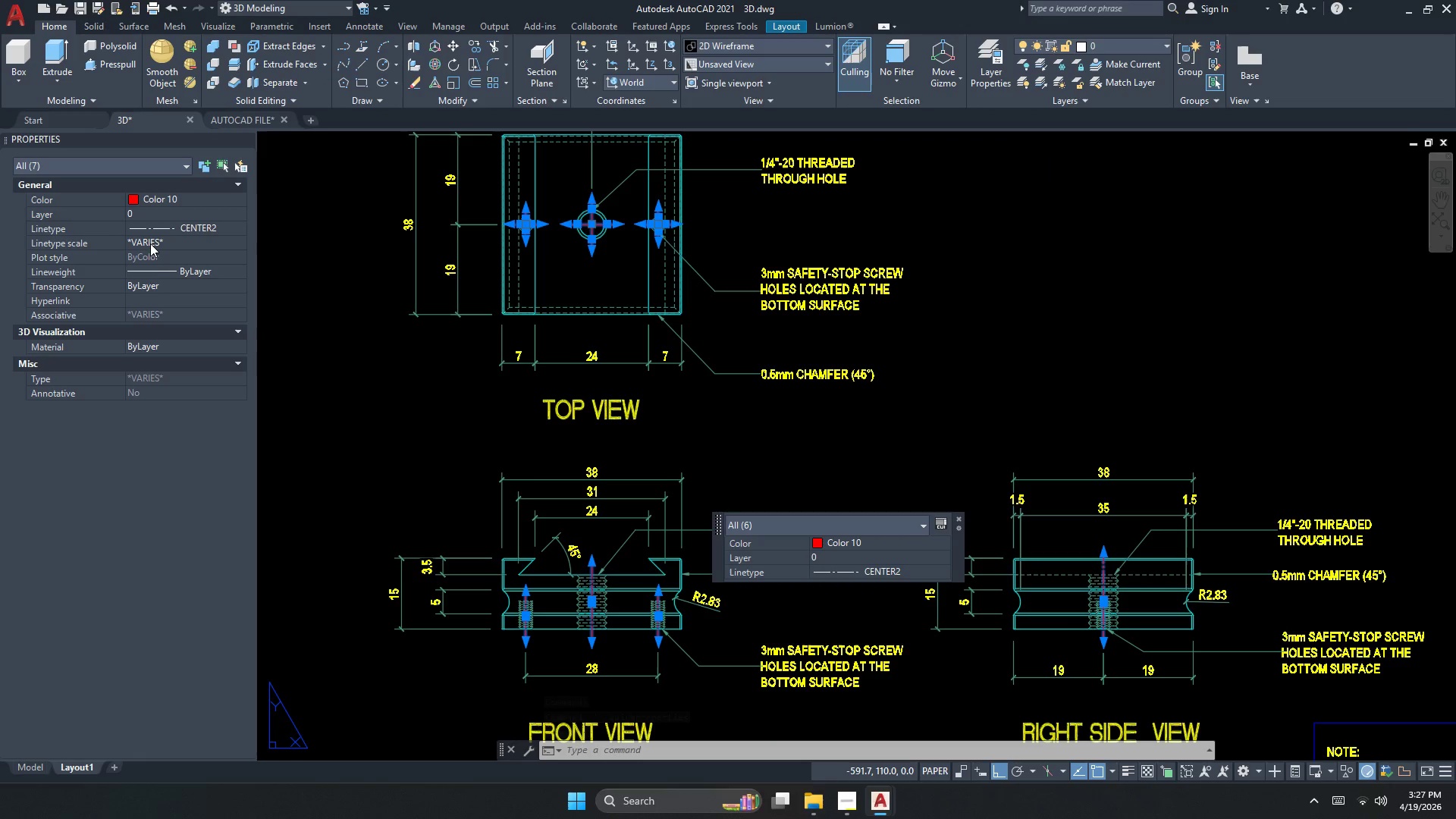 
double_click([152, 274])
 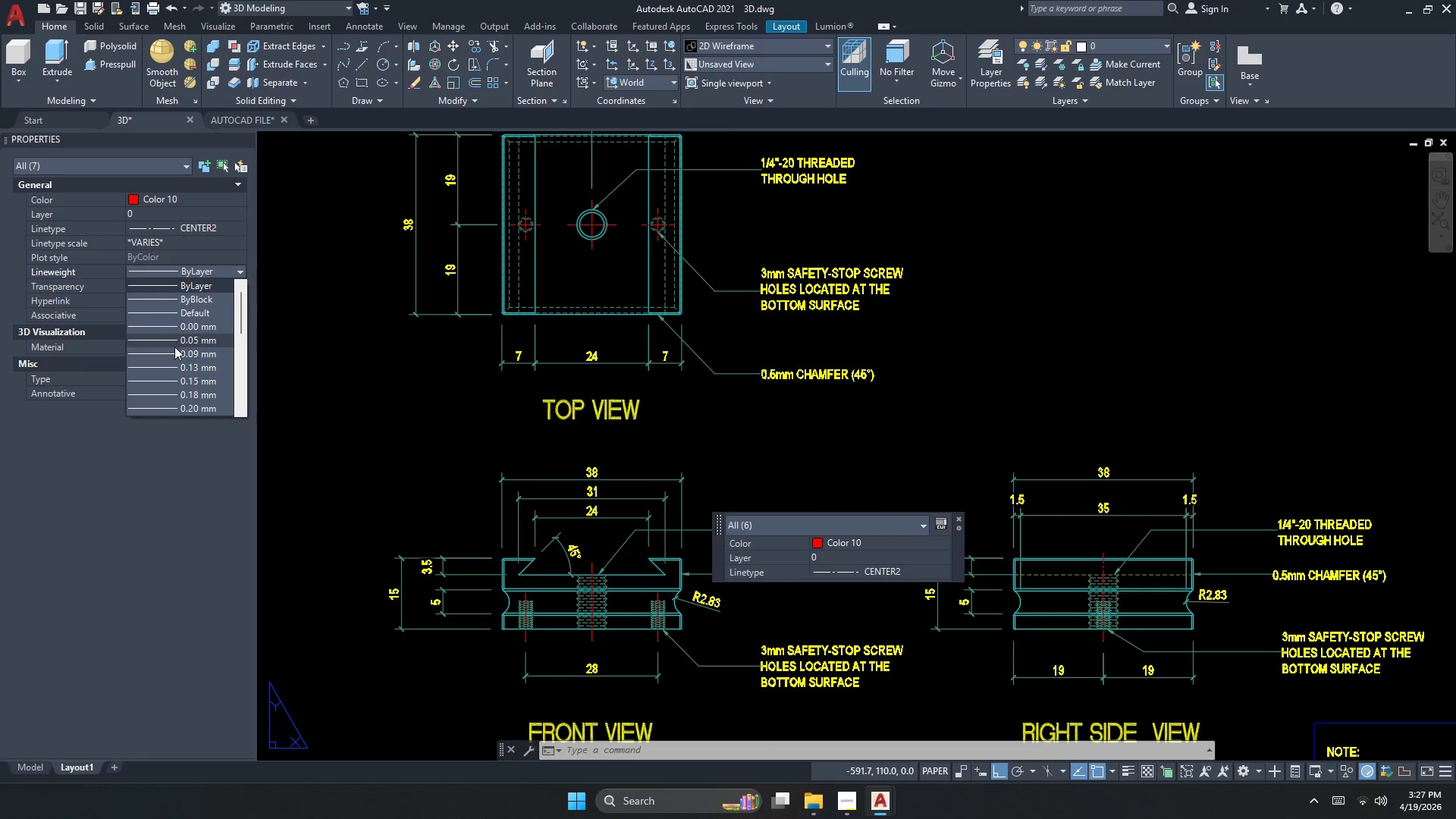 
double_click([177, 356])
 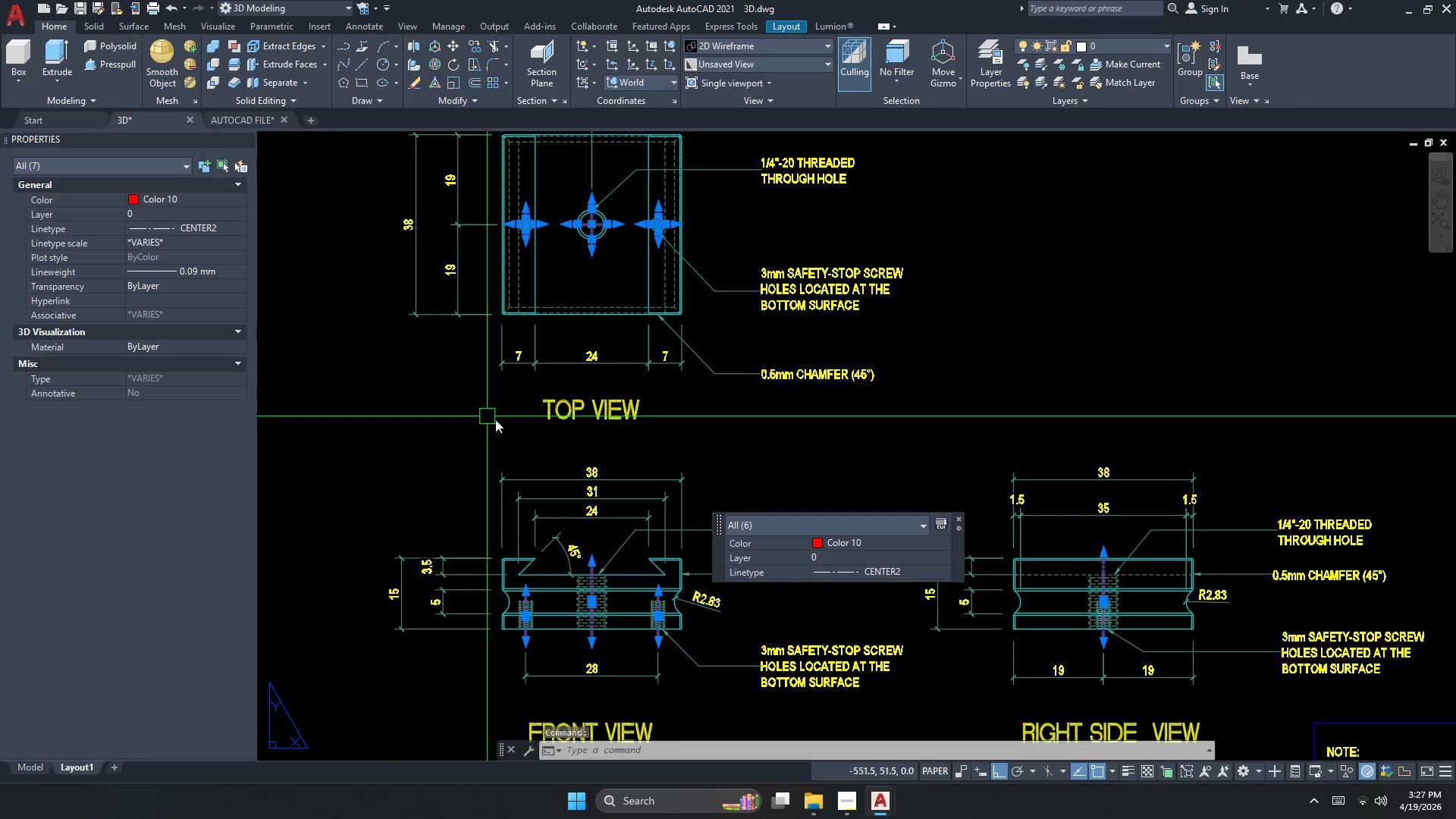 
key(Escape)
 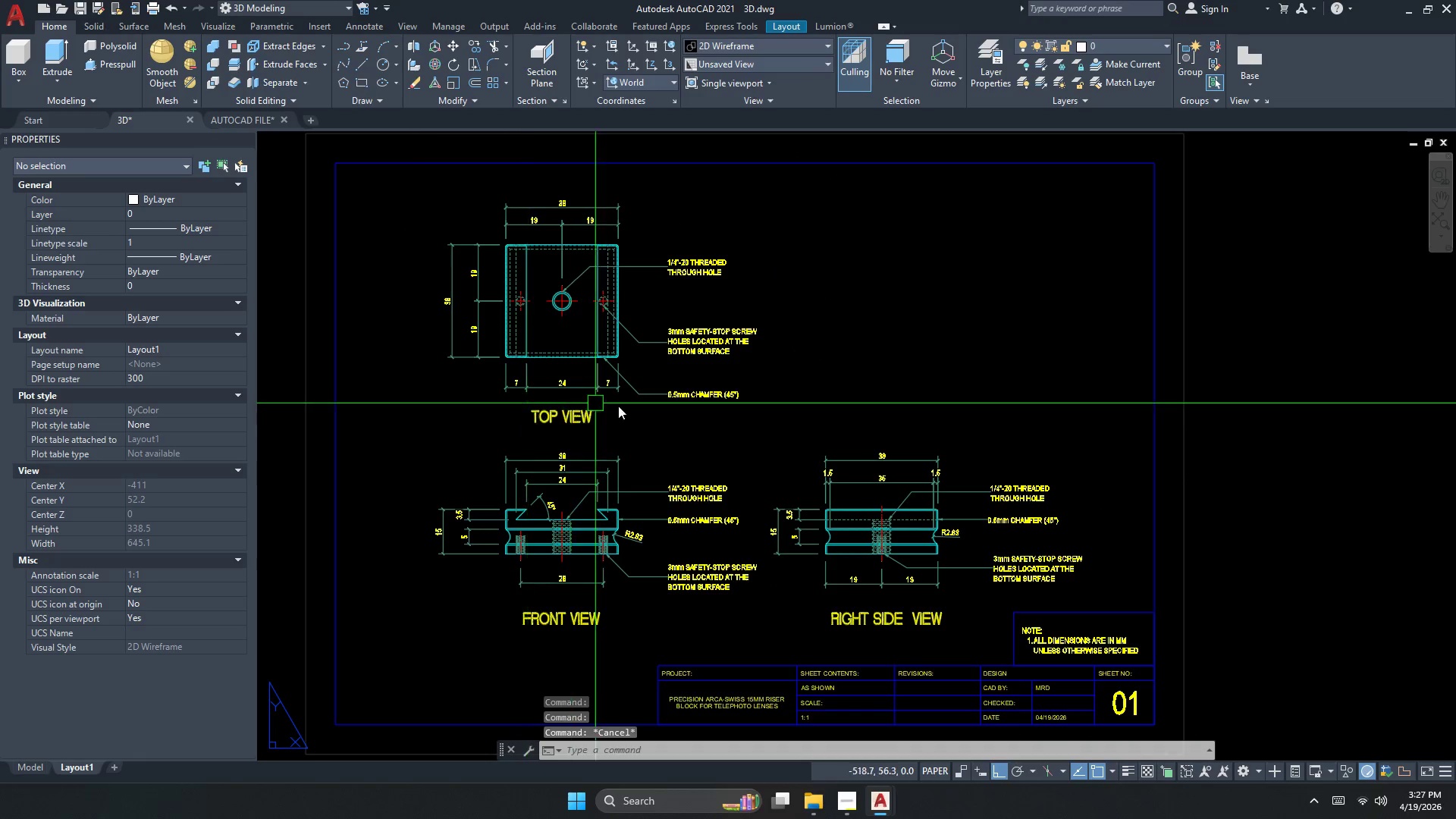 
key(Escape)
 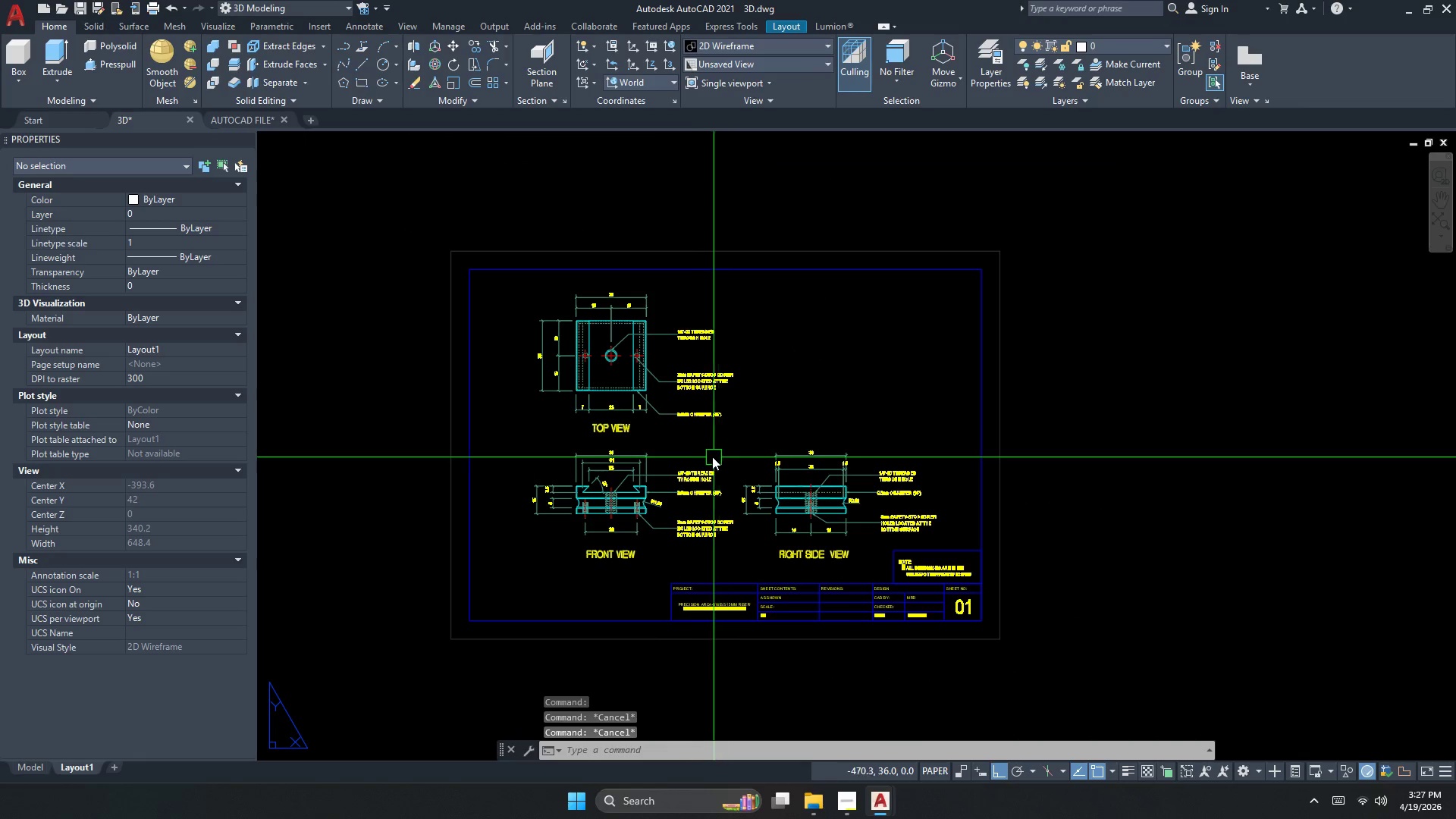 
scroll: coordinate [512, 427], scroll_direction: down, amount: 1.0
 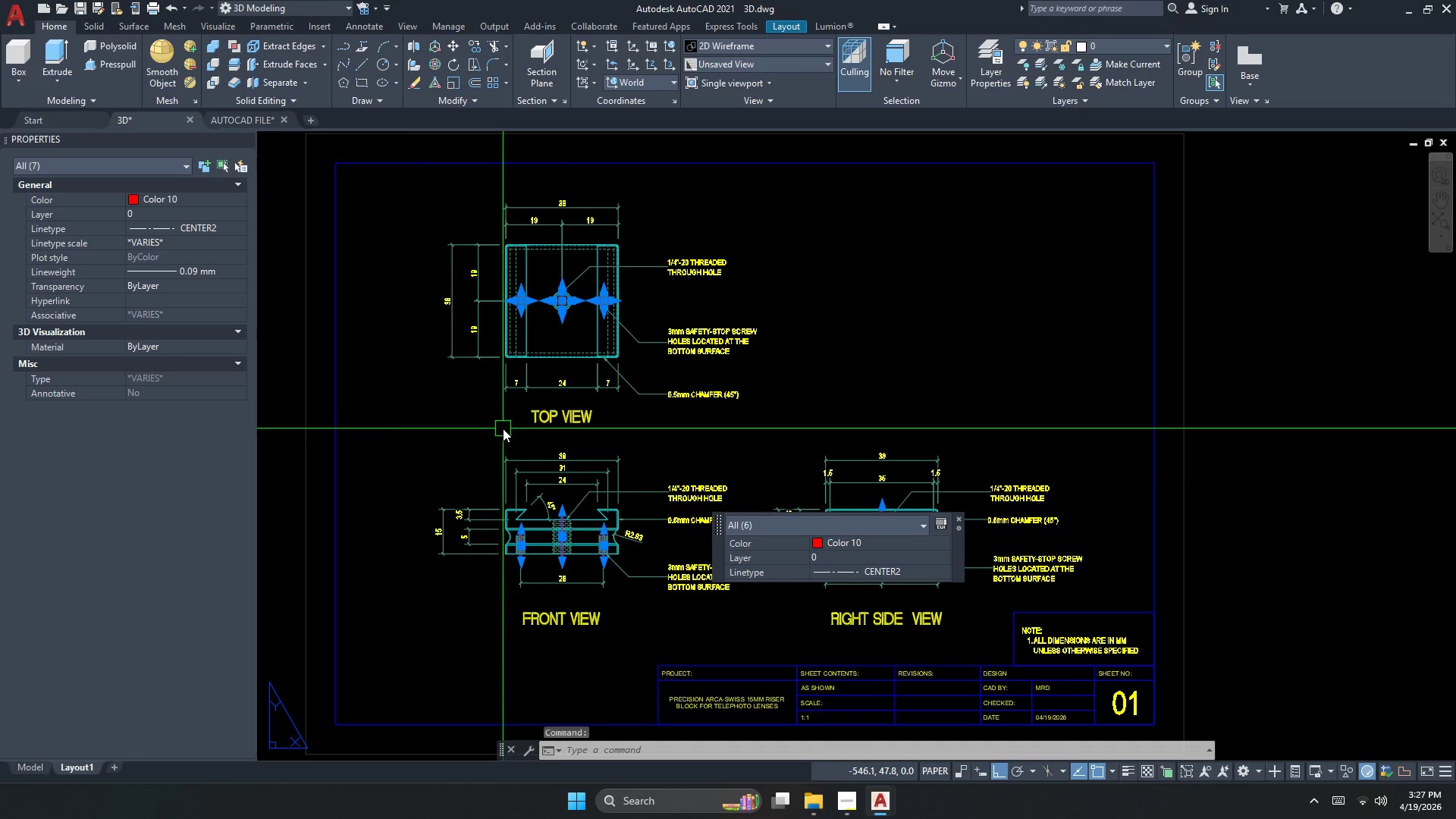 
key(ArrowLeft)
 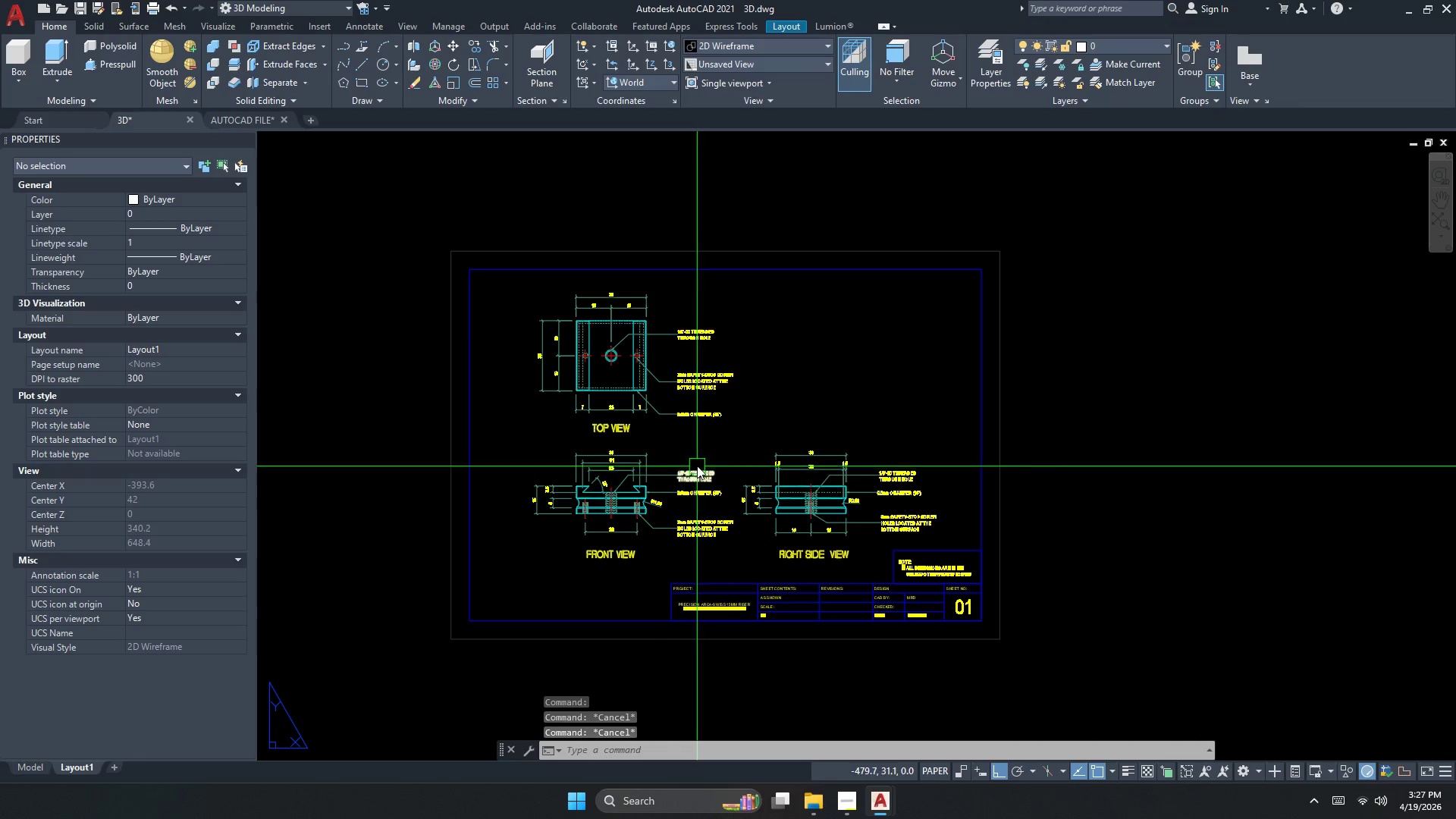 
key(P)
 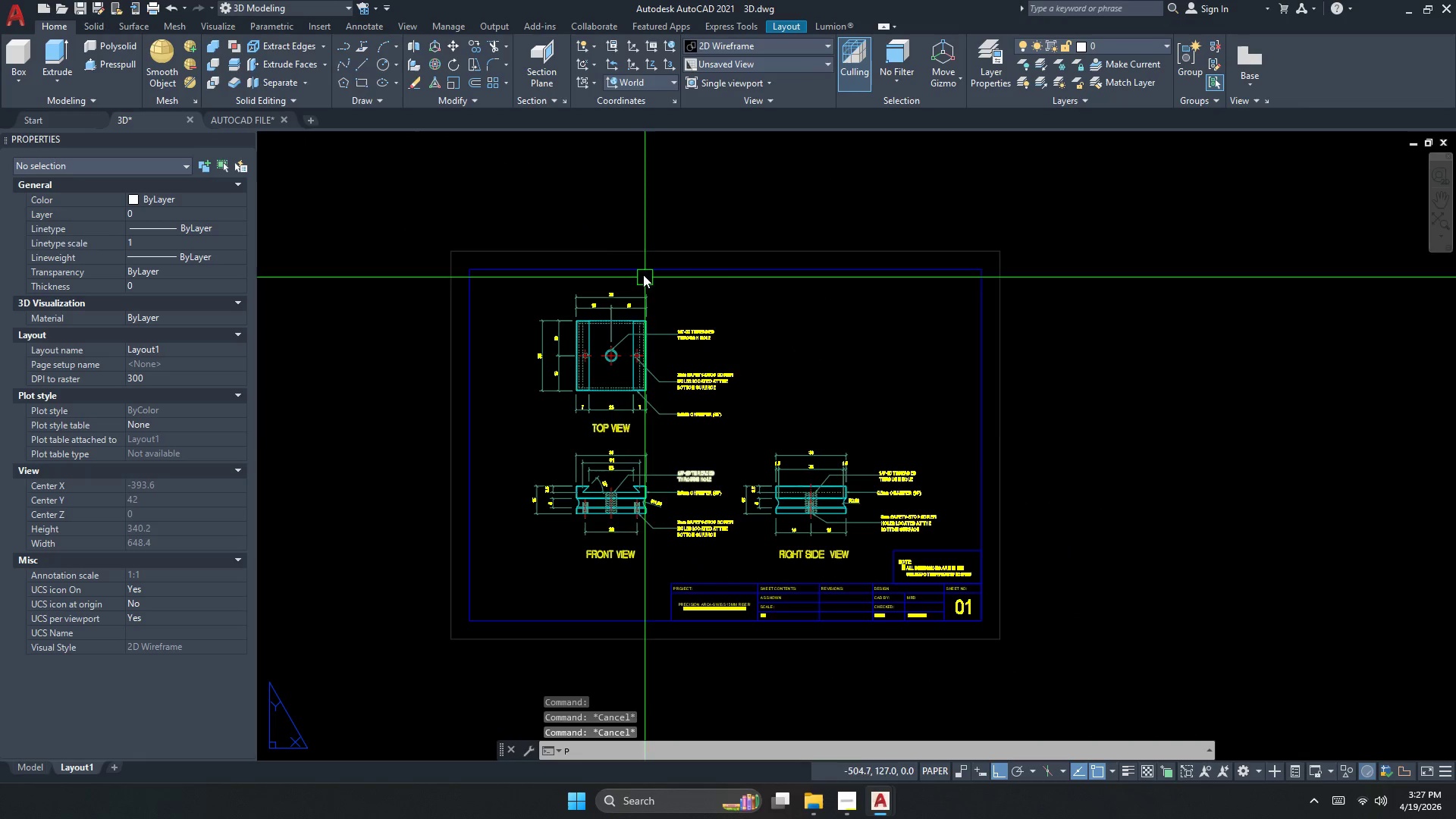 
scroll: coordinate [692, 447], scroll_direction: down, amount: 1.0
 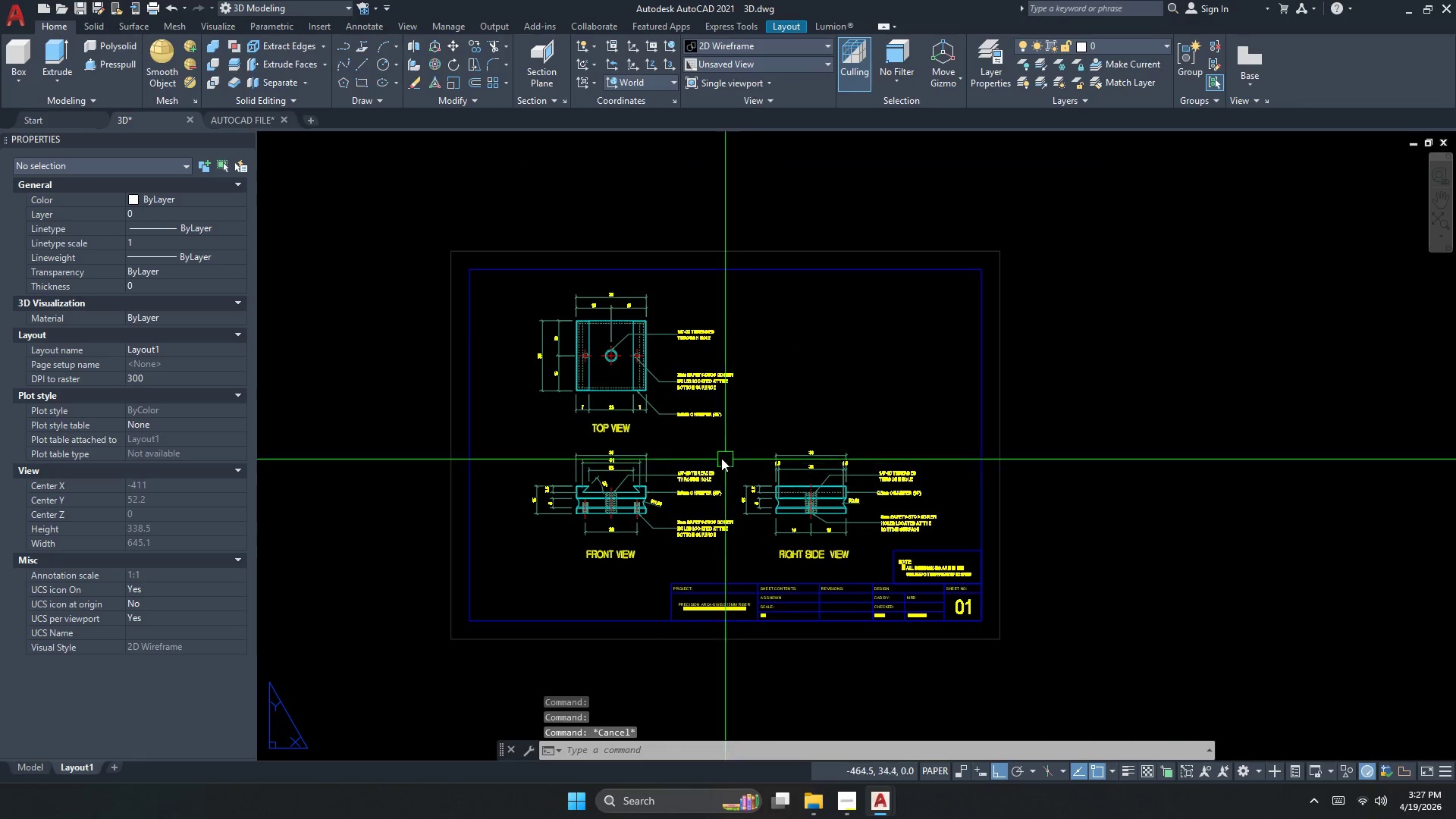 
key(Escape)
 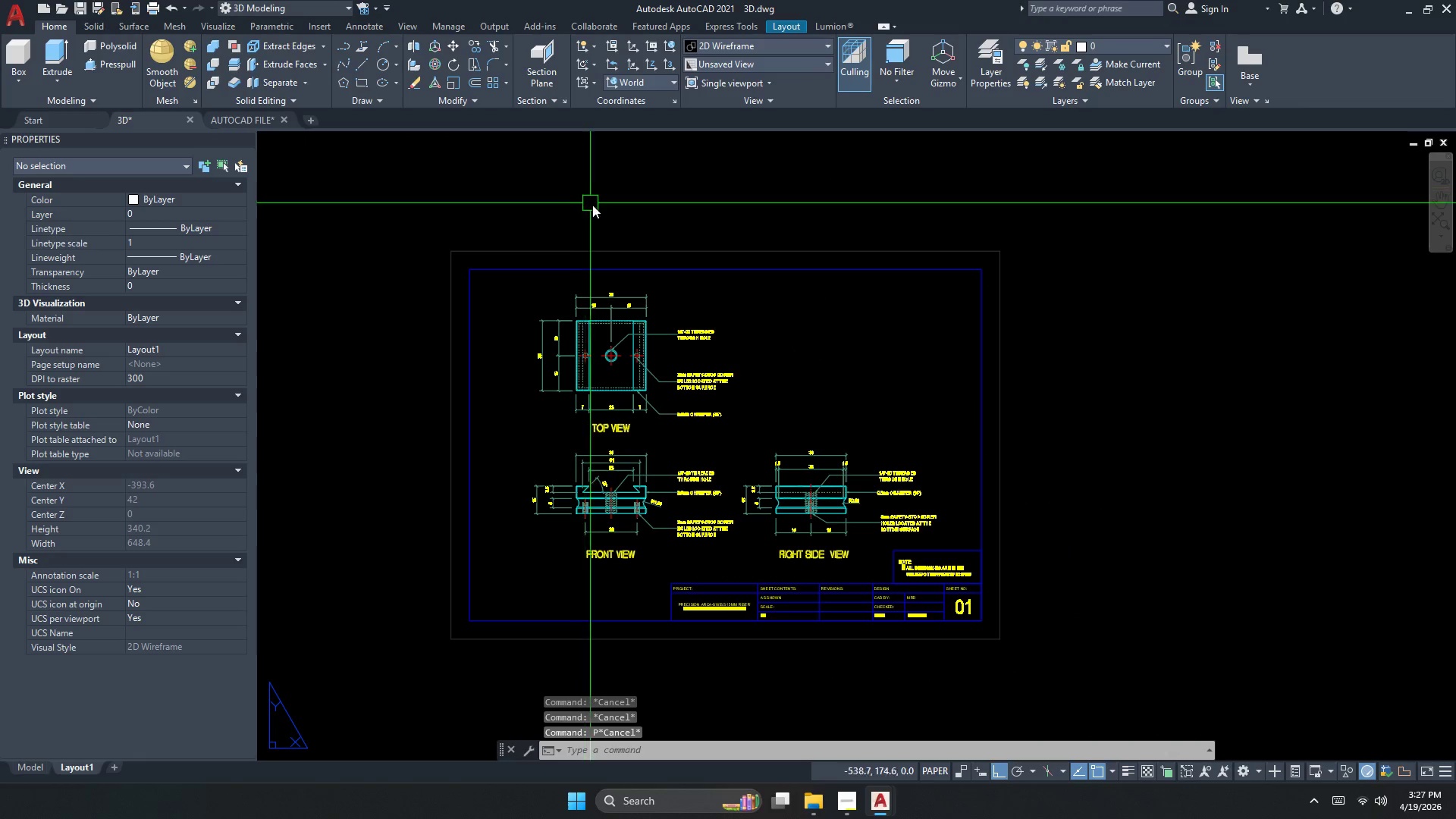 
key(Control+P)
 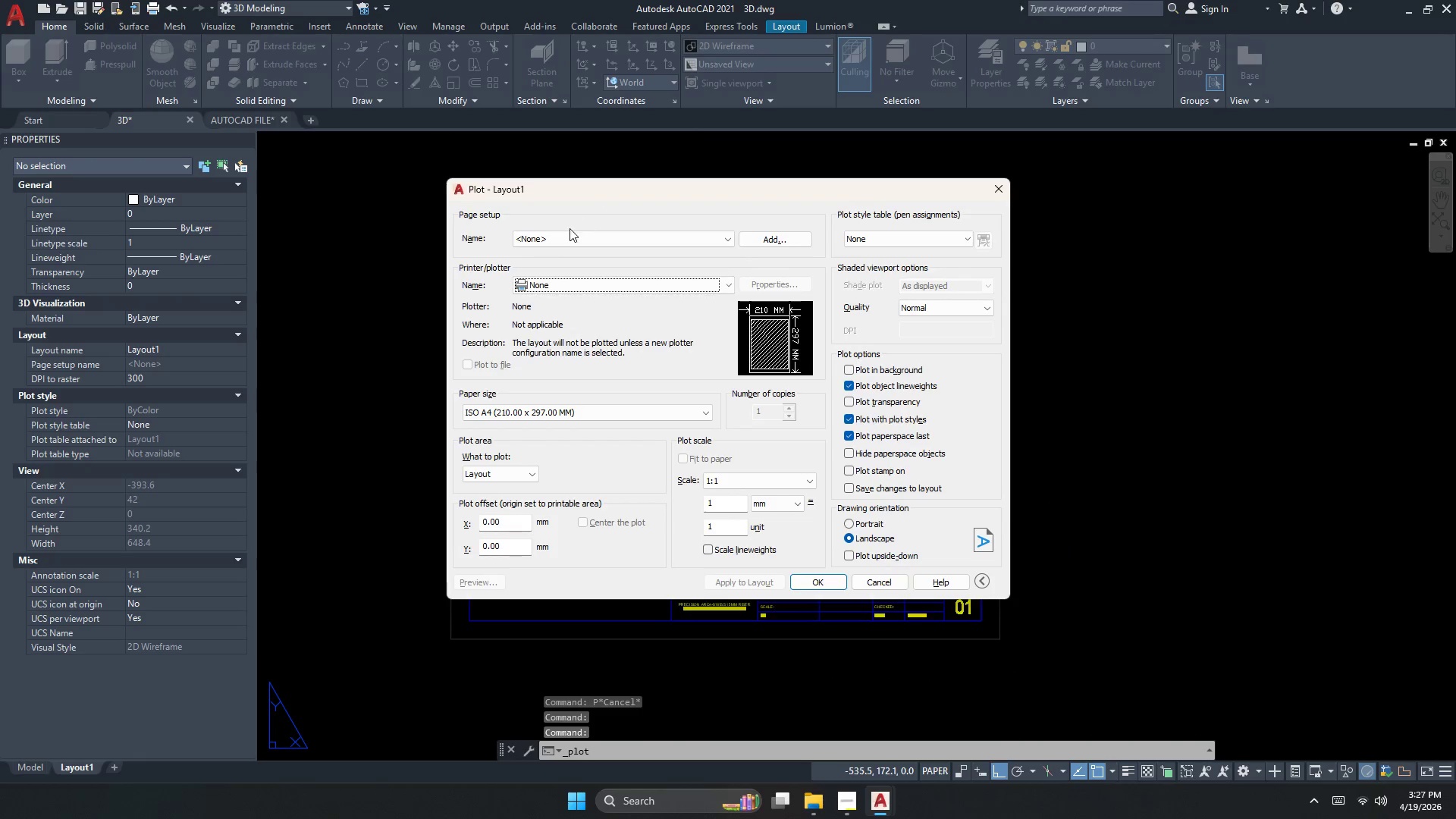 
double_click([564, 244])
 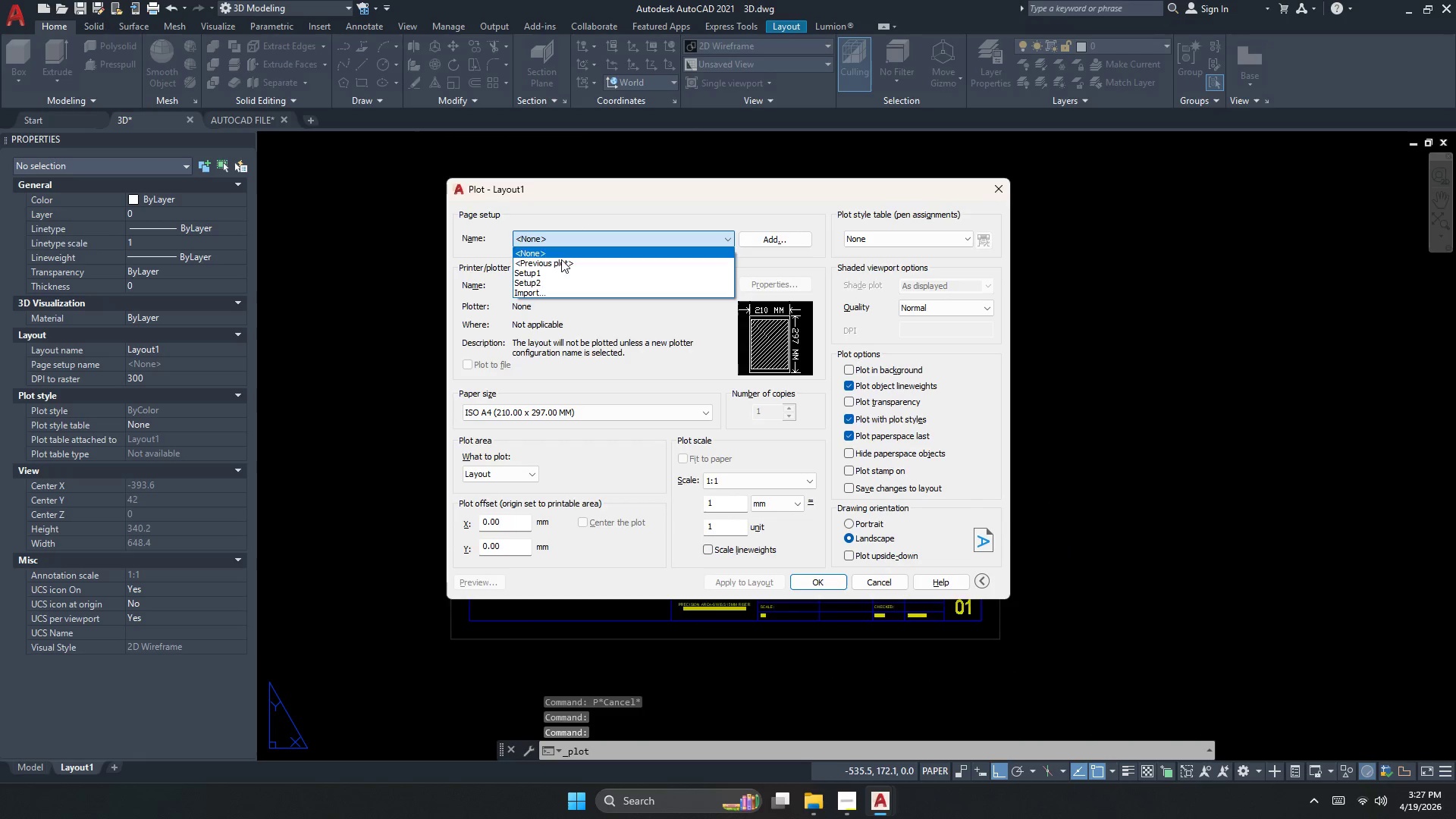 
triple_click([561, 262])
 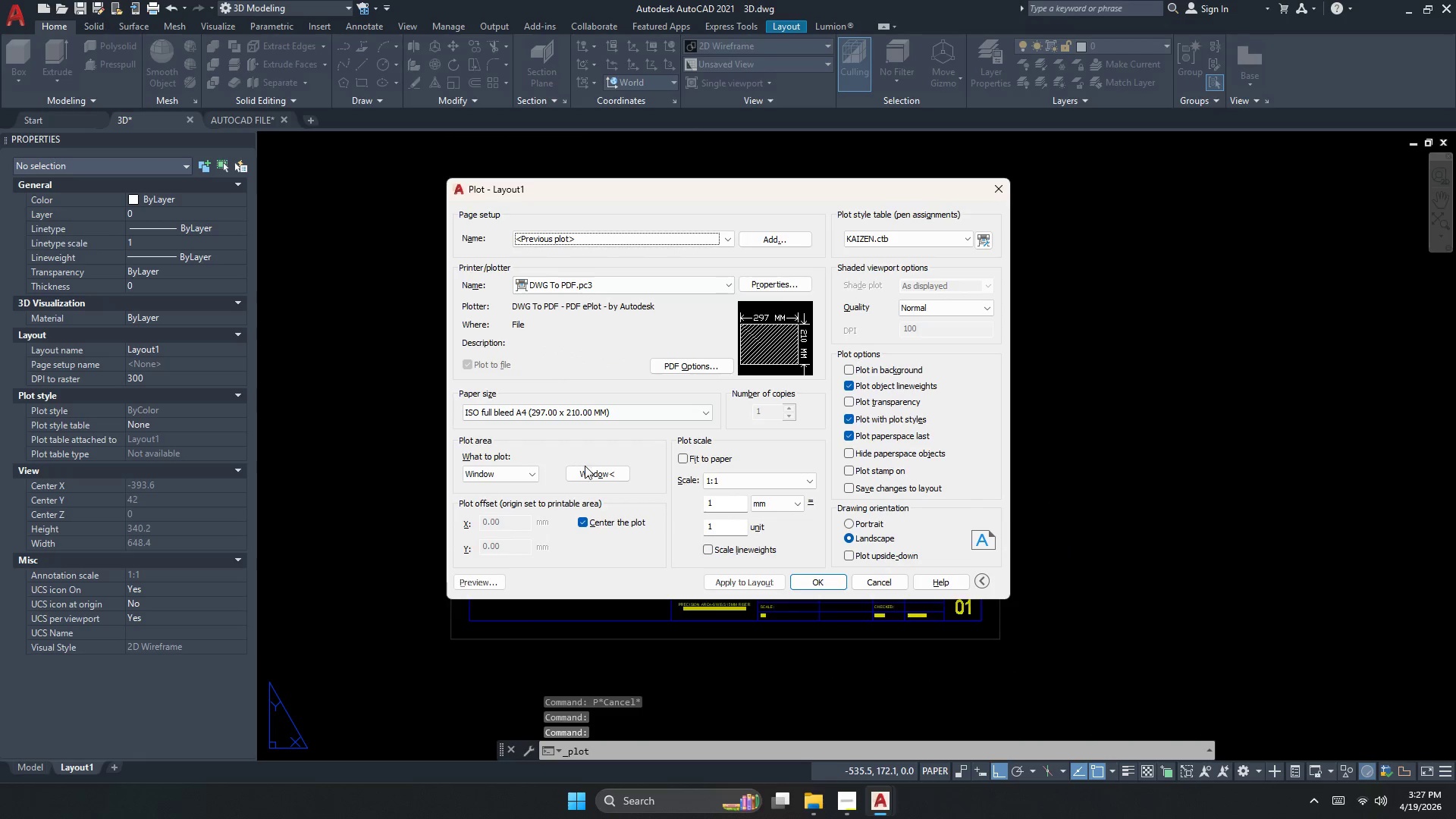 
left_click([592, 473])
 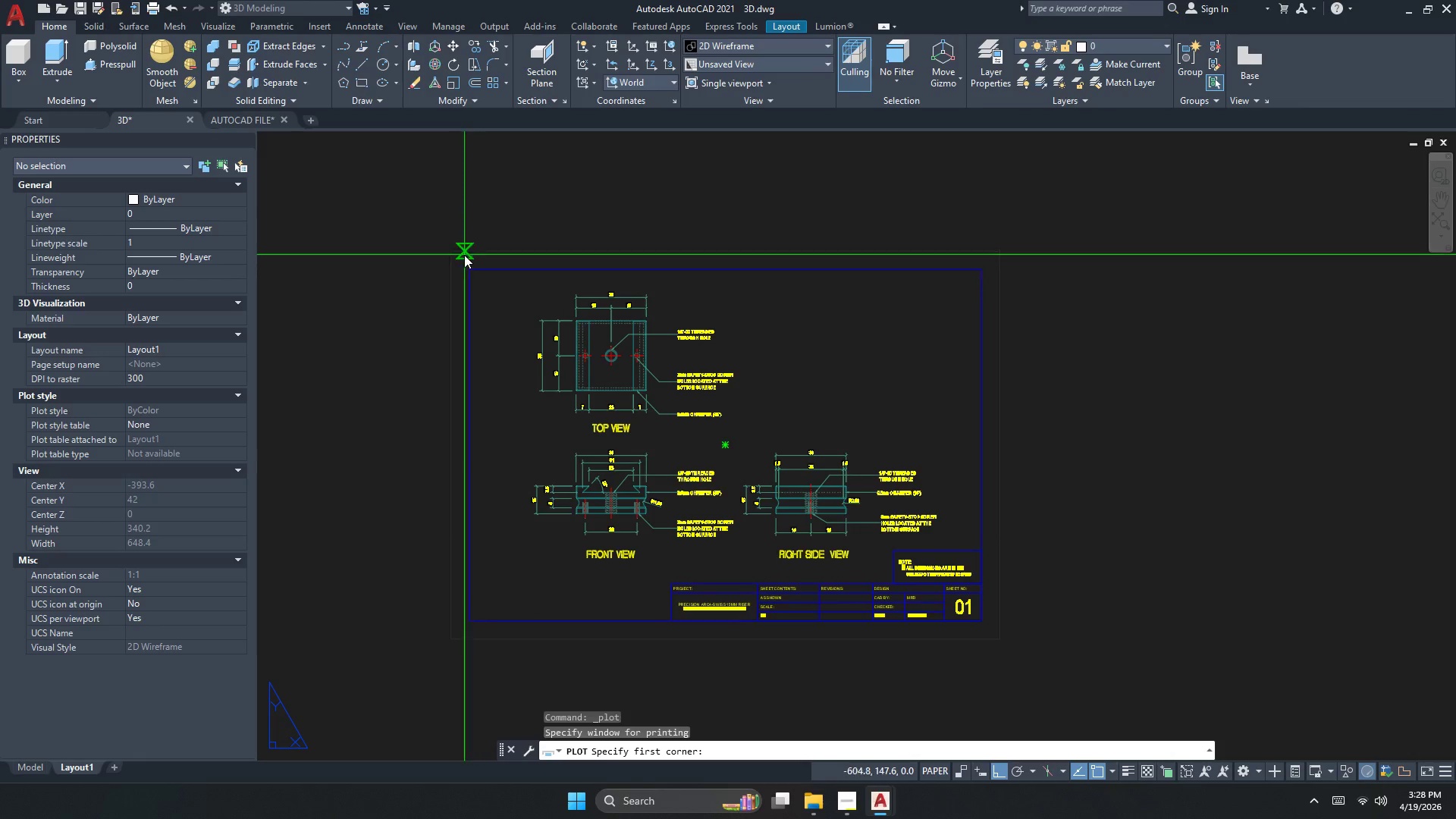 
left_click([453, 254])
 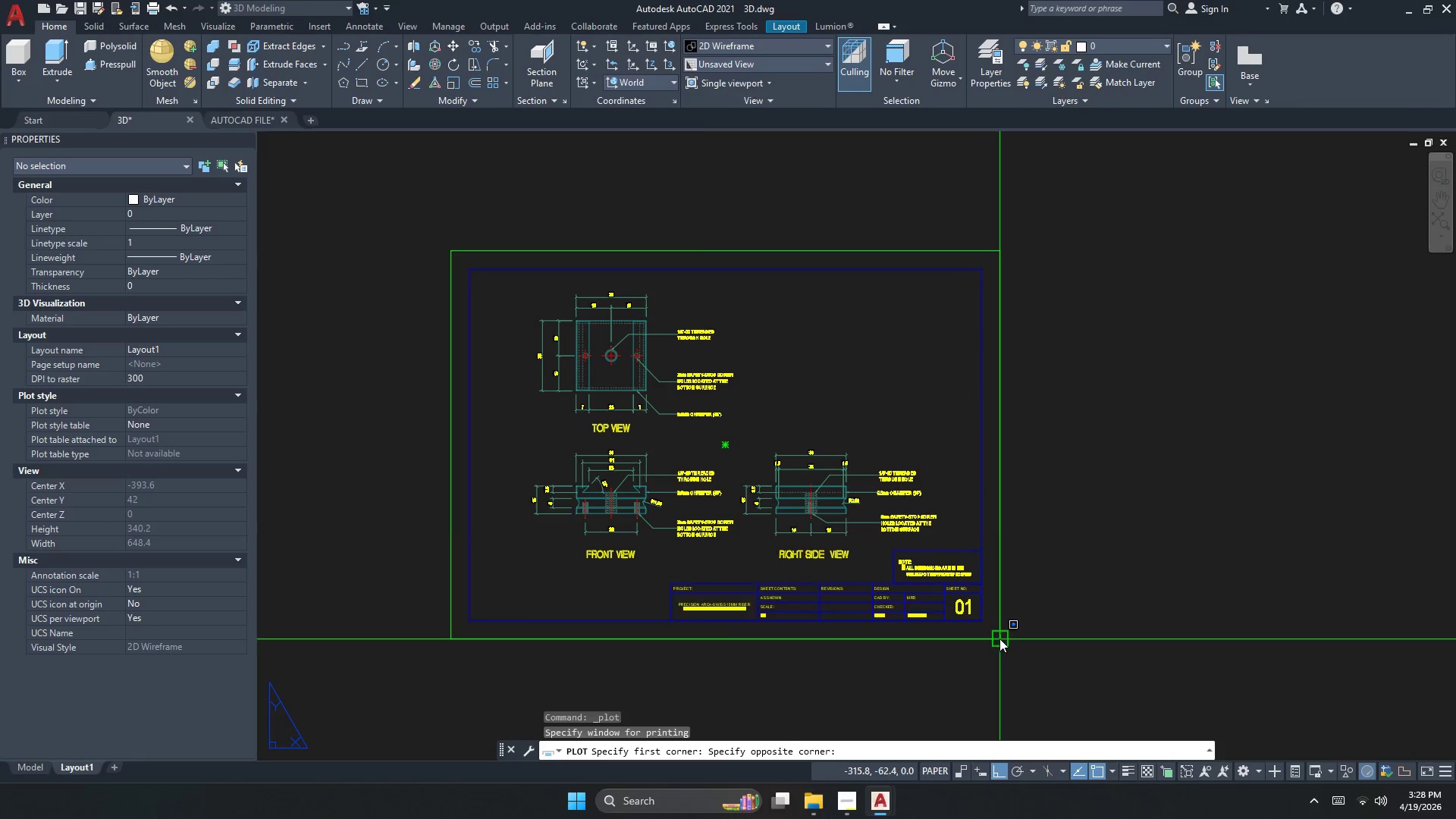 
left_click([999, 639])
 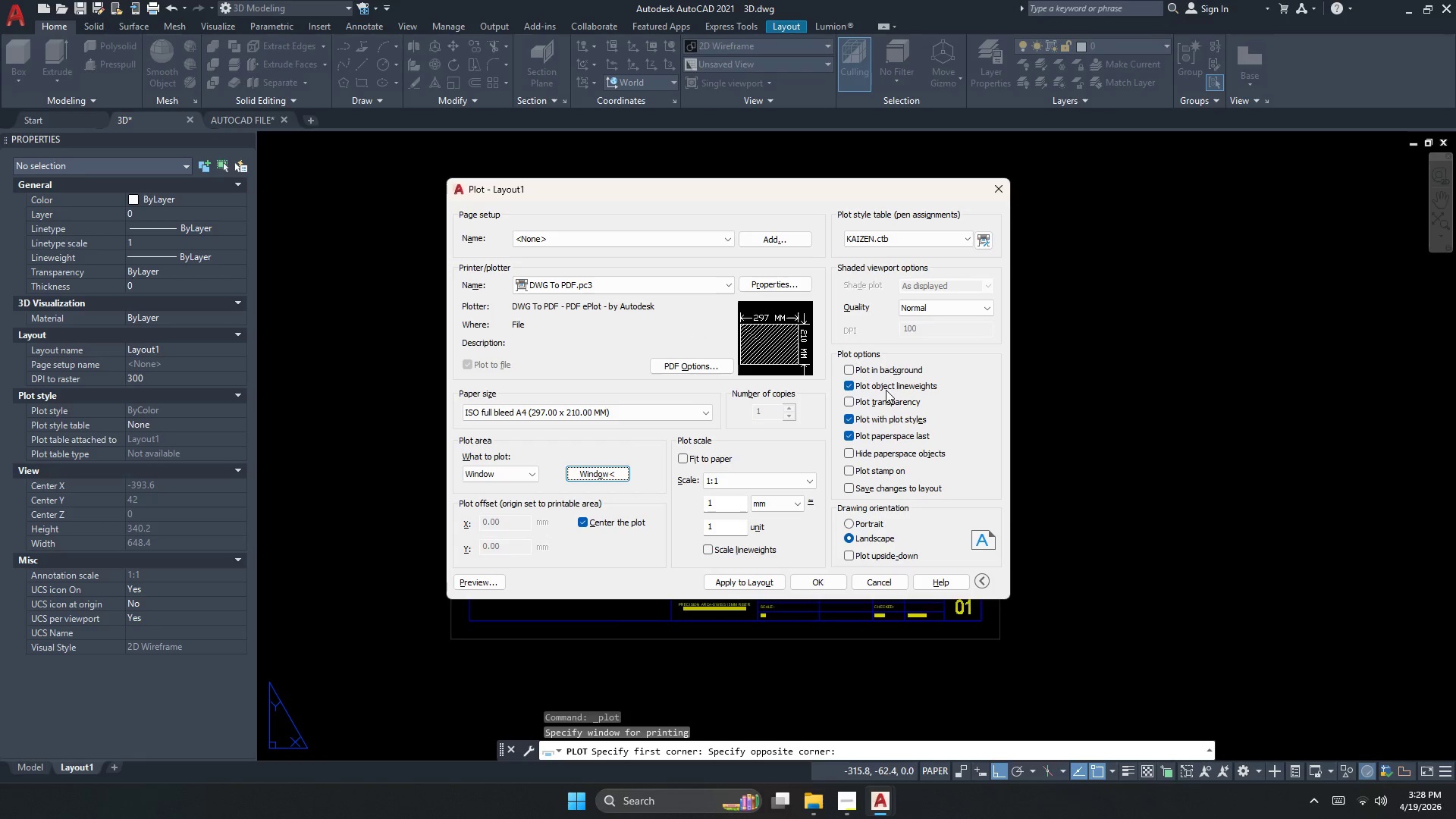 
left_click([933, 315])
 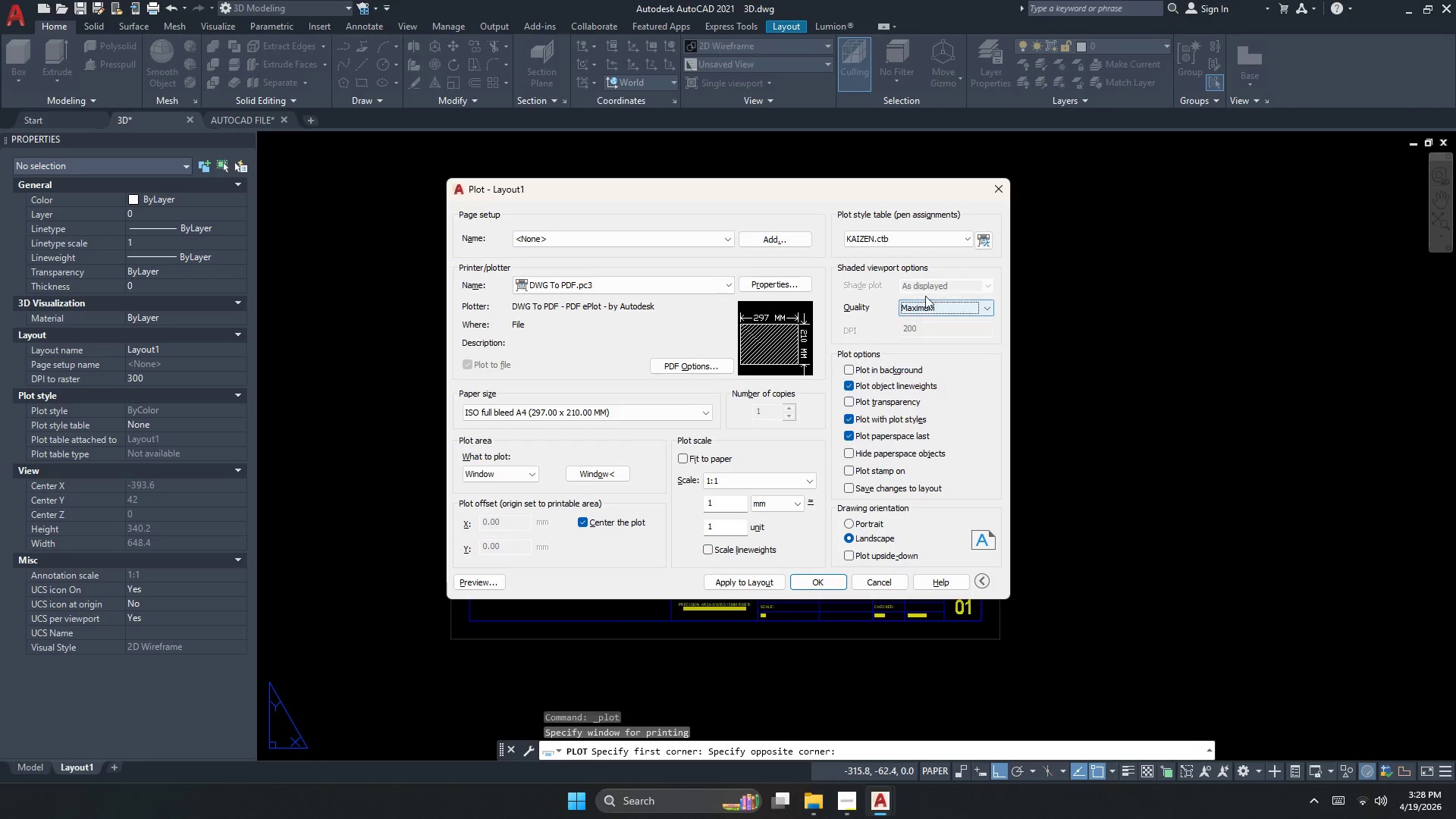 
left_click([924, 234])
 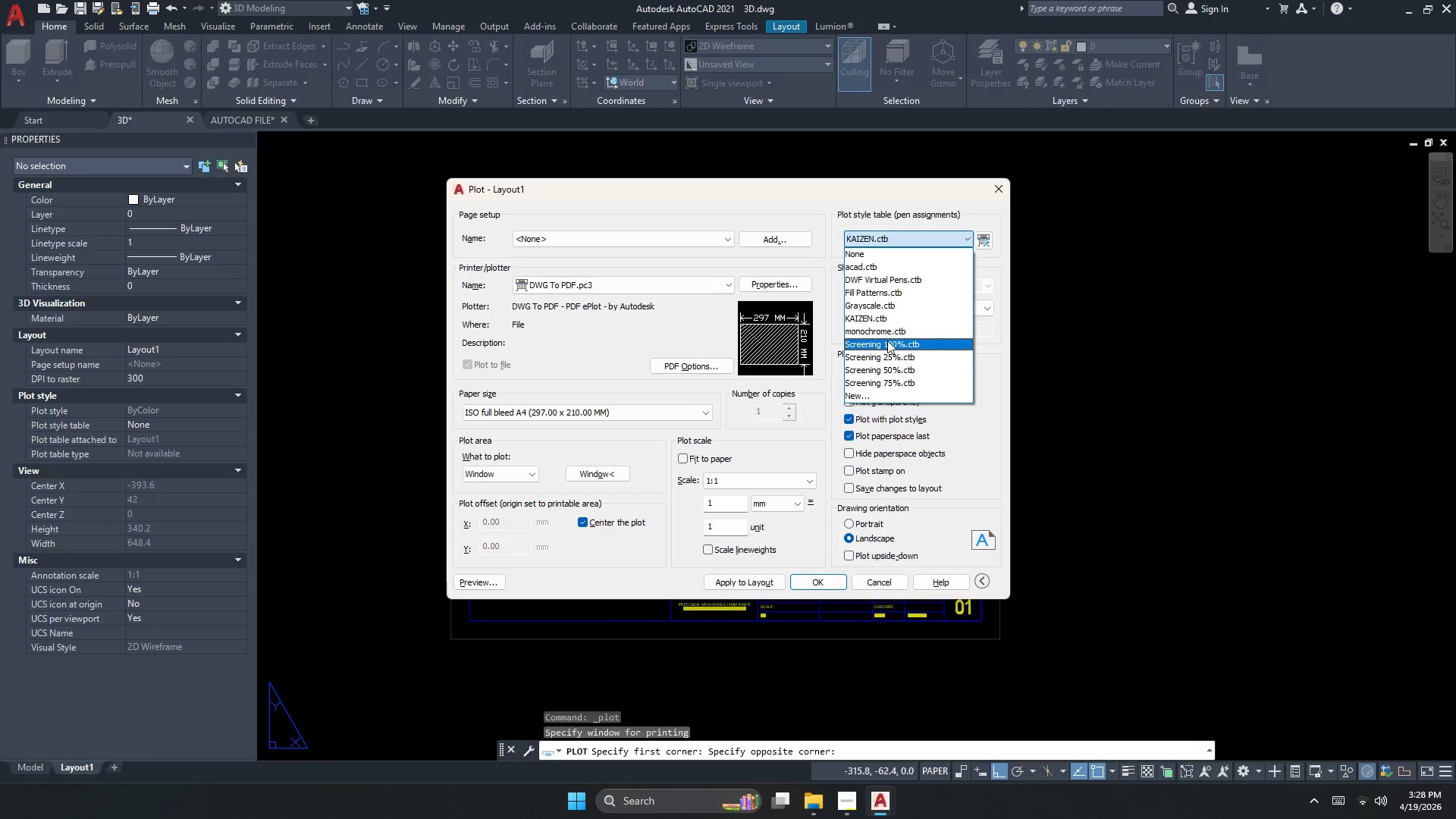 
left_click([892, 330])
 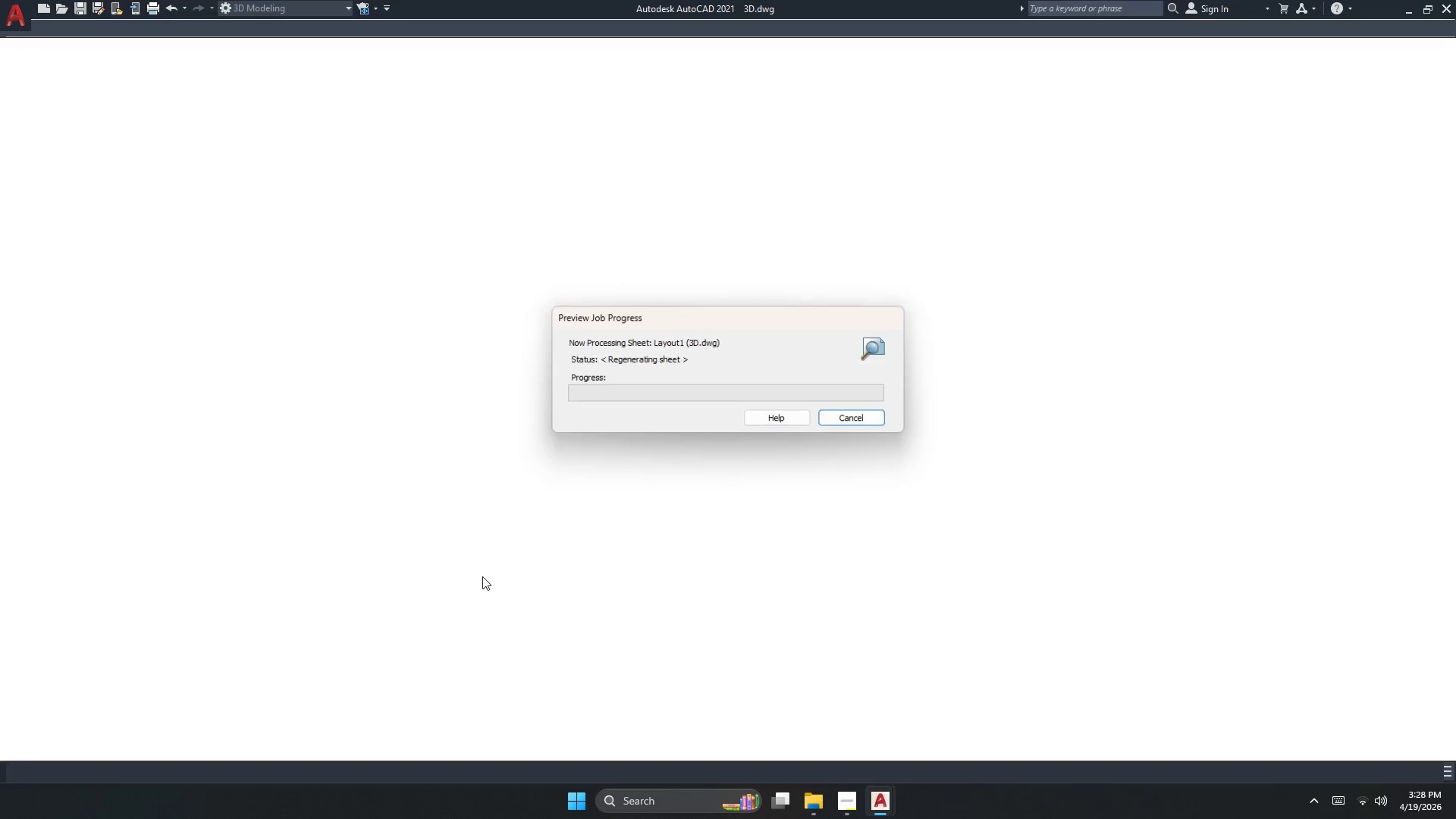 
left_click_drag(start_coordinate=[576, 597], to_coordinate=[626, 319])
 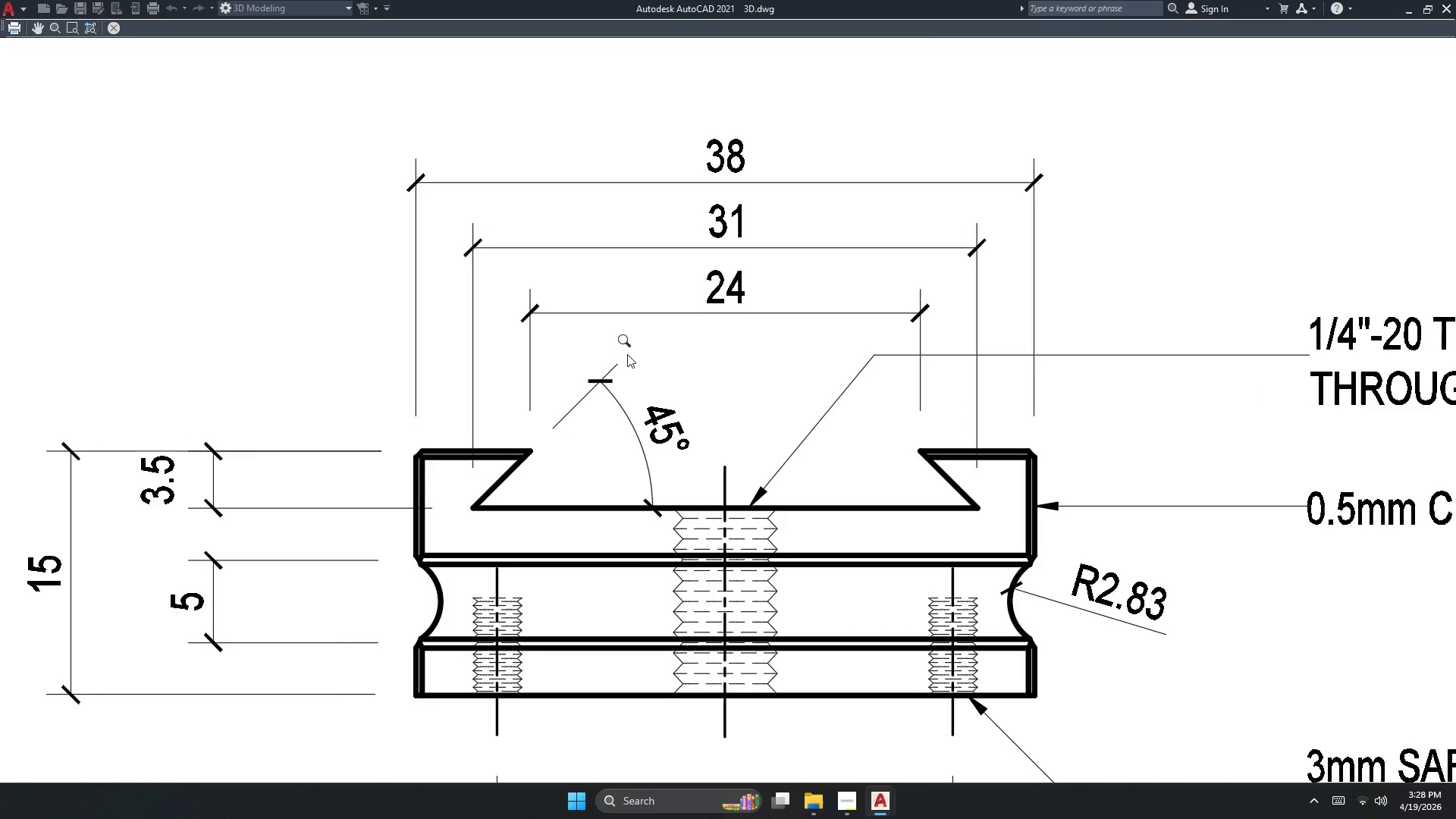 
scroll: coordinate [573, 583], scroll_direction: up, amount: 9.0
 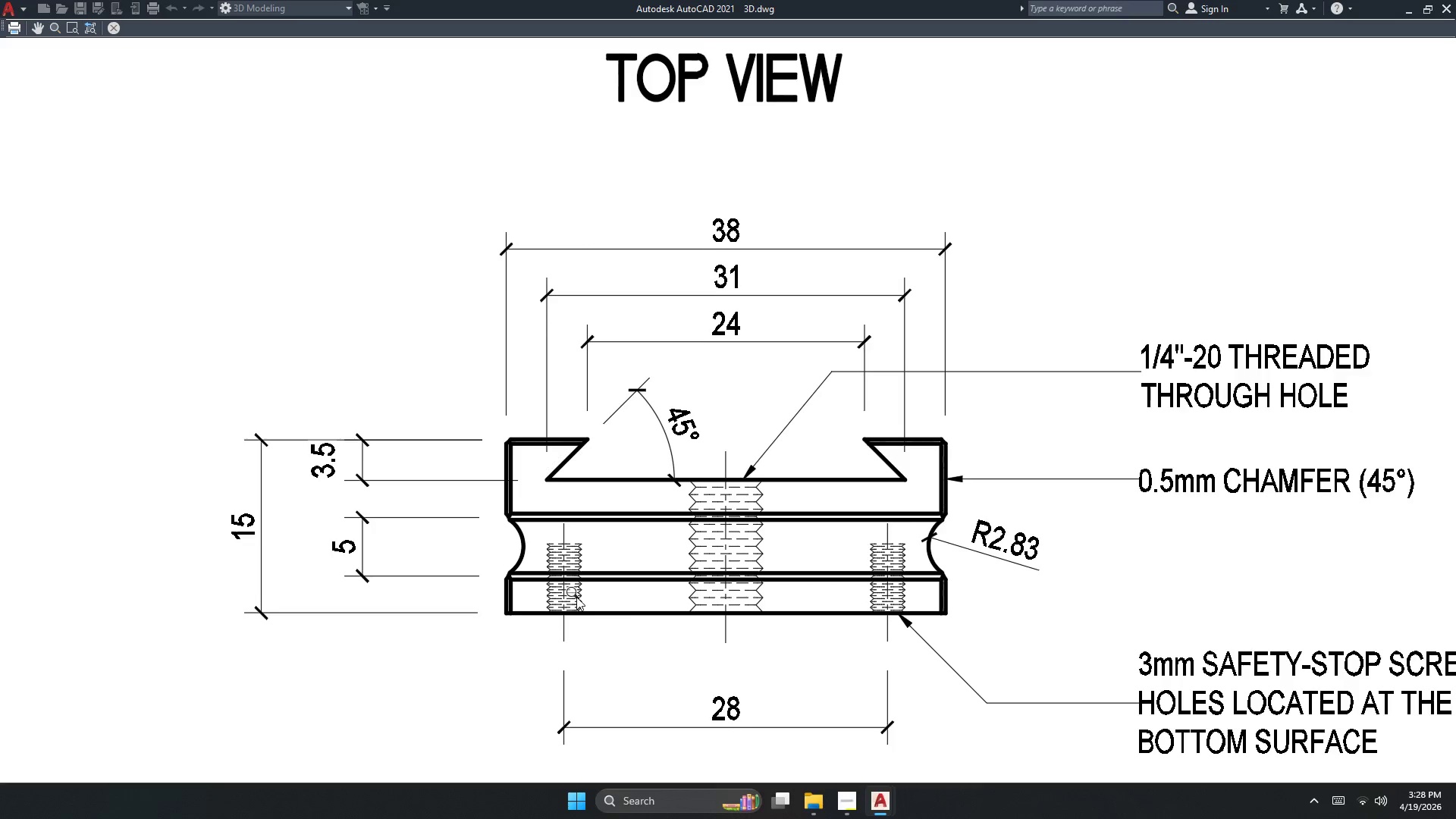 
scroll: coordinate [611, 454], scroll_direction: down, amount: 2.0
 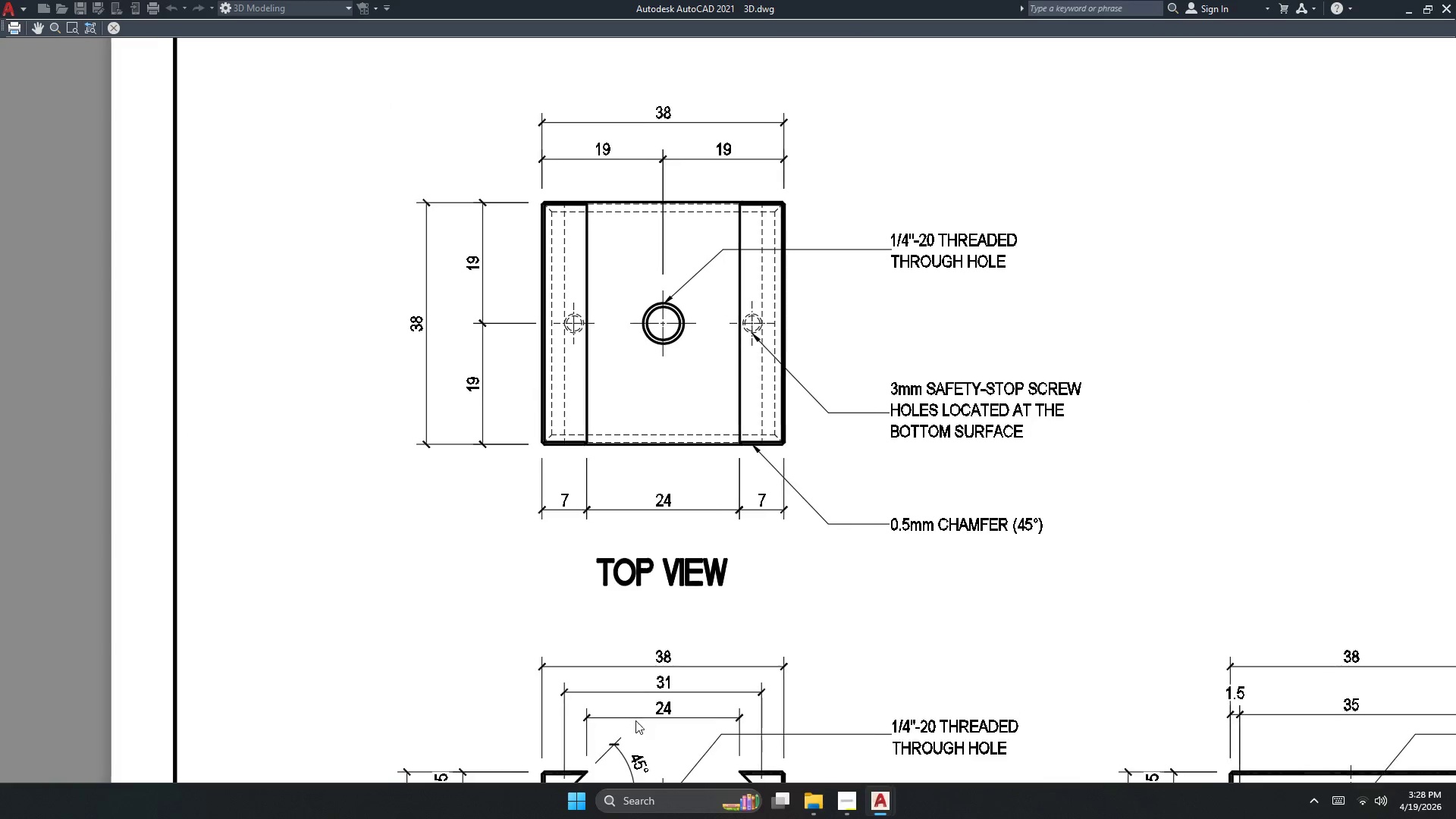 
scroll: coordinate [617, 318], scroll_direction: up, amount: 4.0
 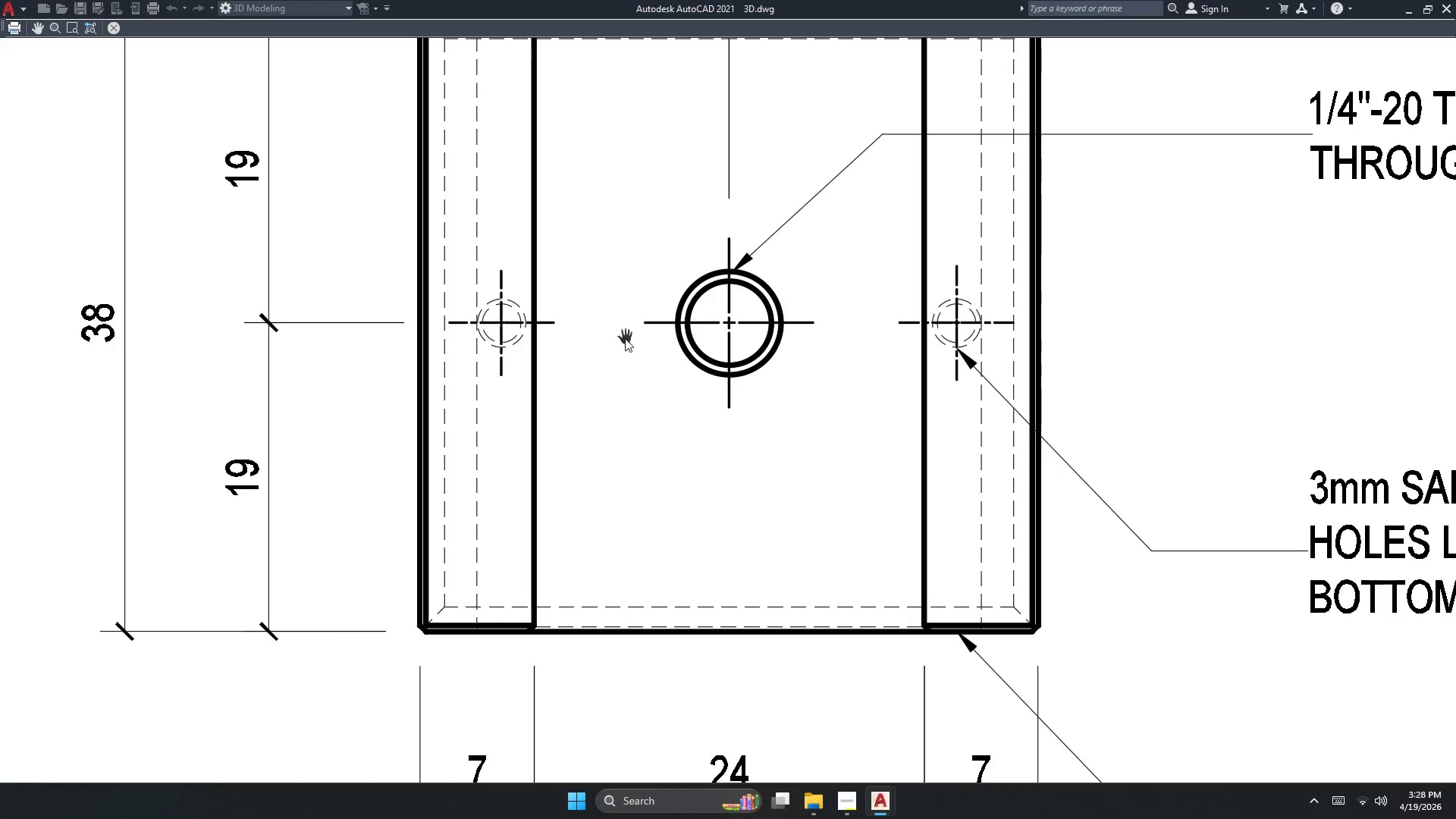 
right_click([737, 417])
 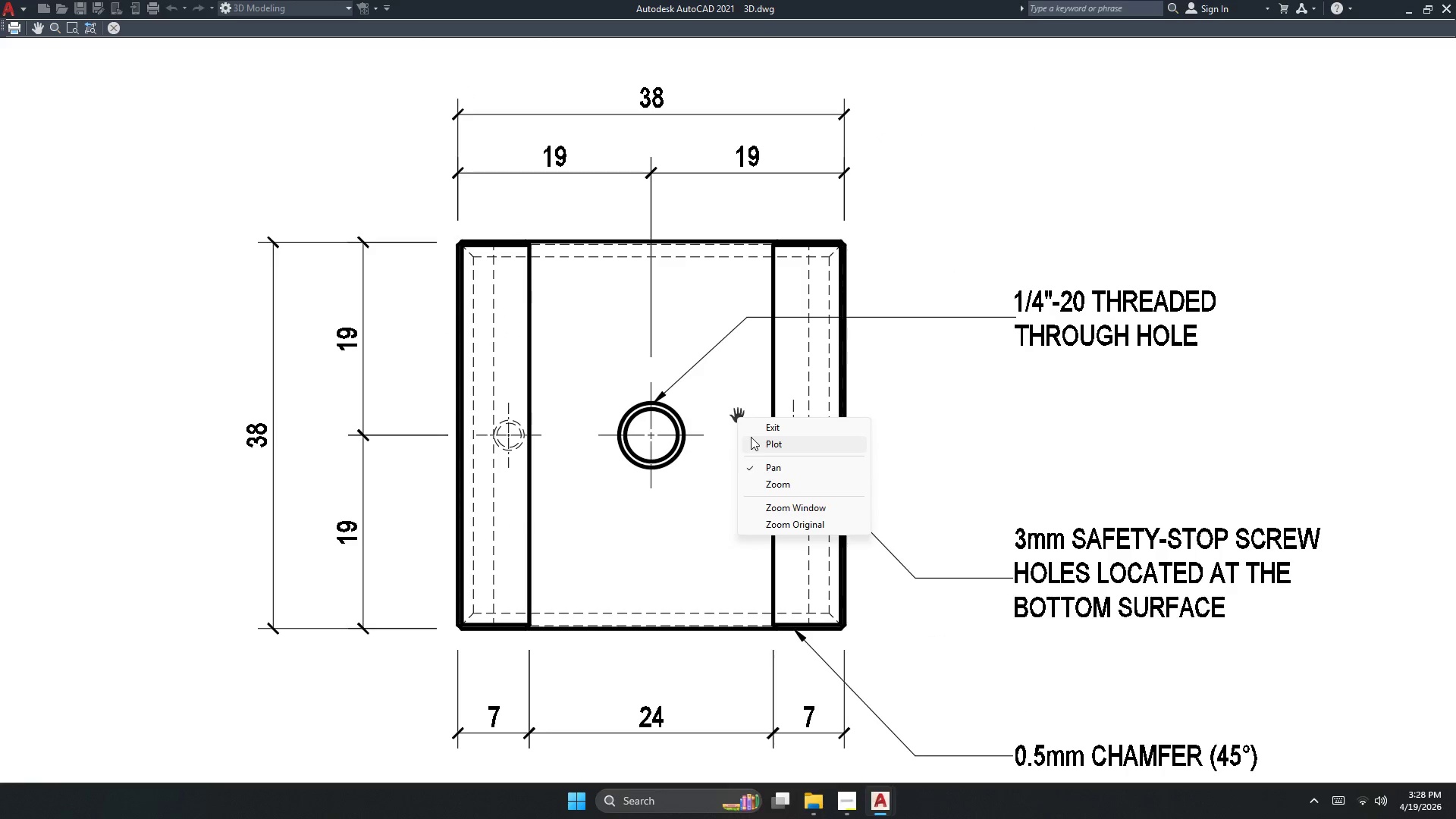 
left_click([751, 437])
 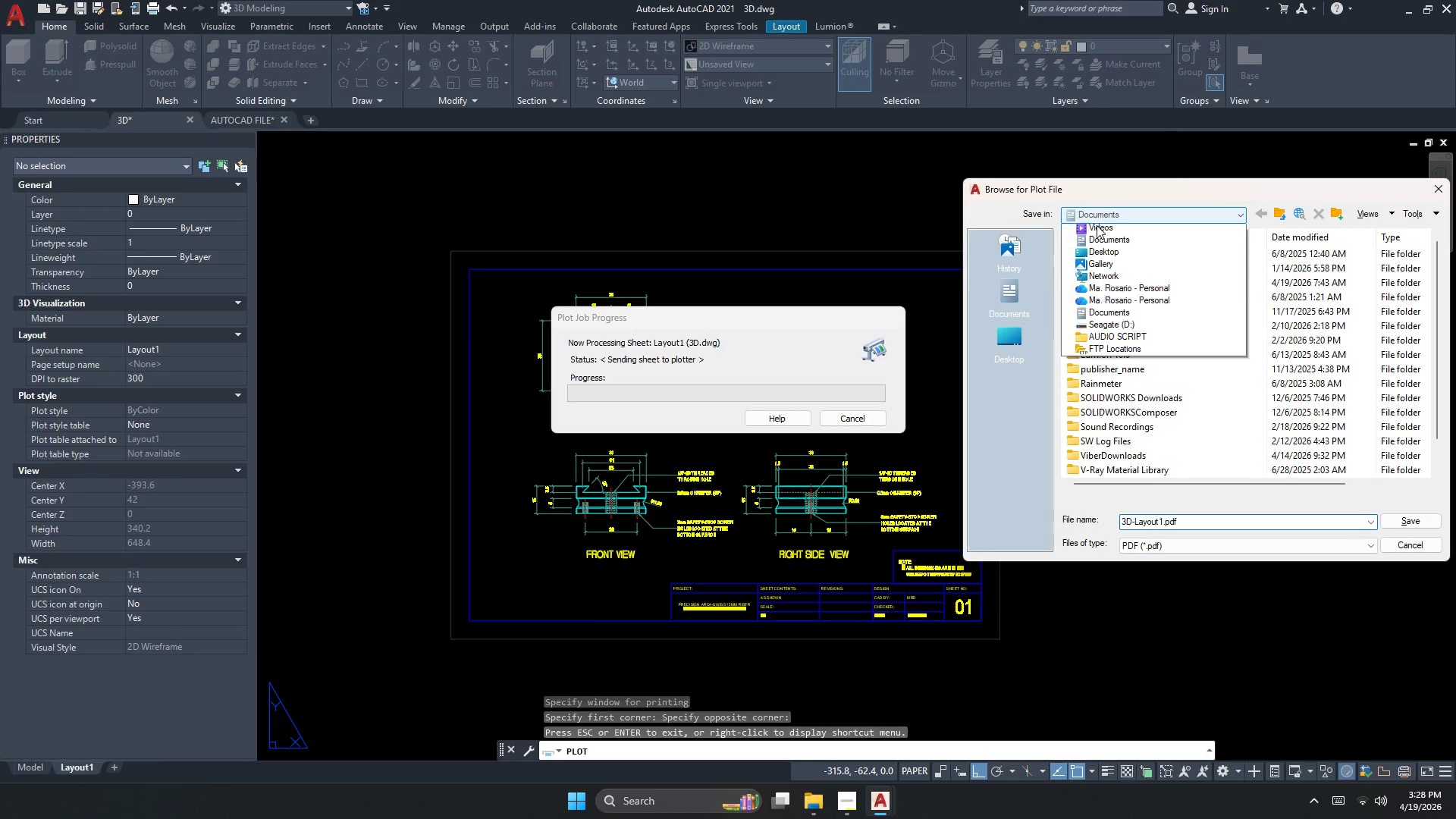 
scroll: coordinate [551, 405], scroll_direction: up, amount: 1.0
 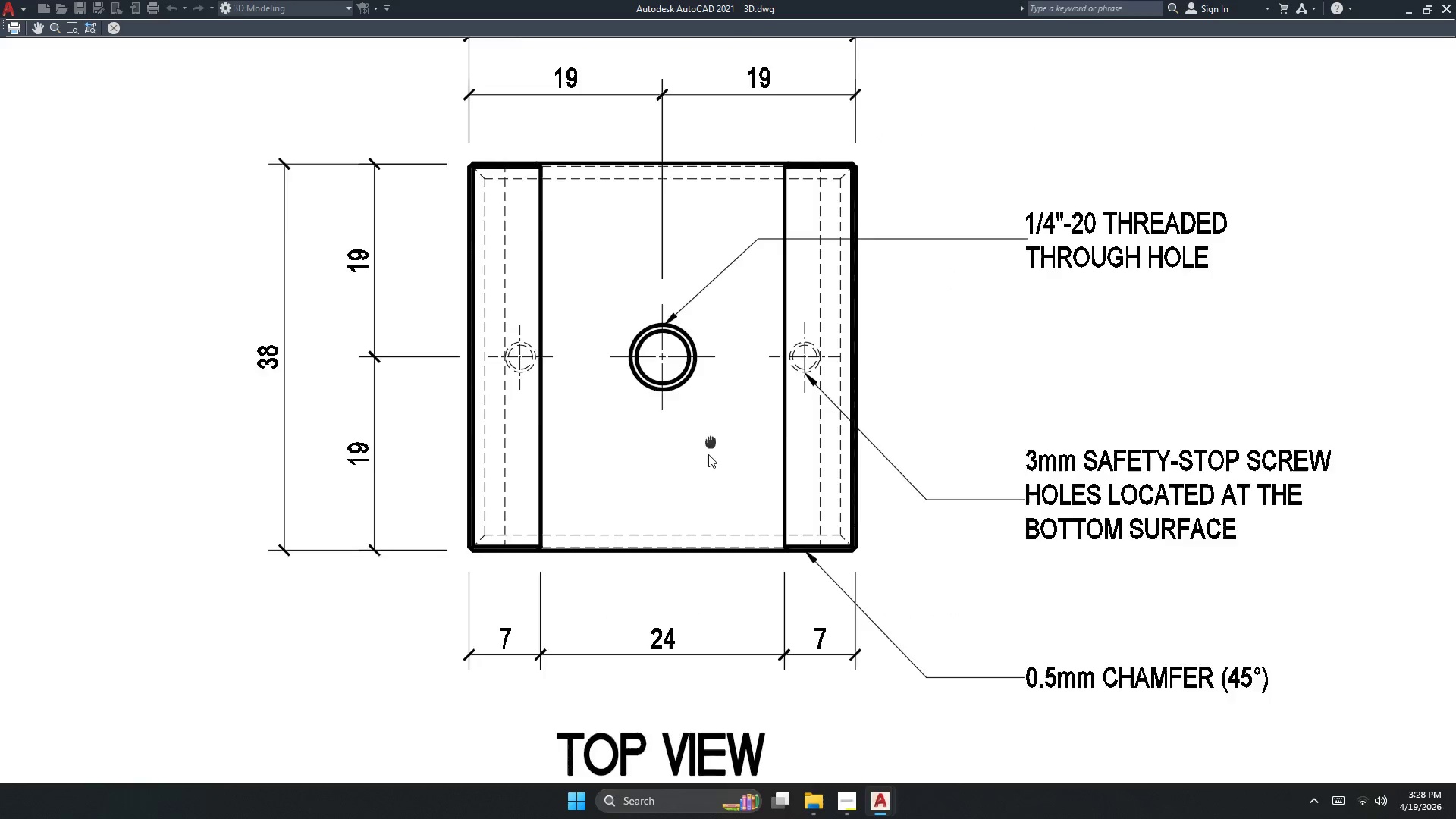 
left_click([1103, 301])
 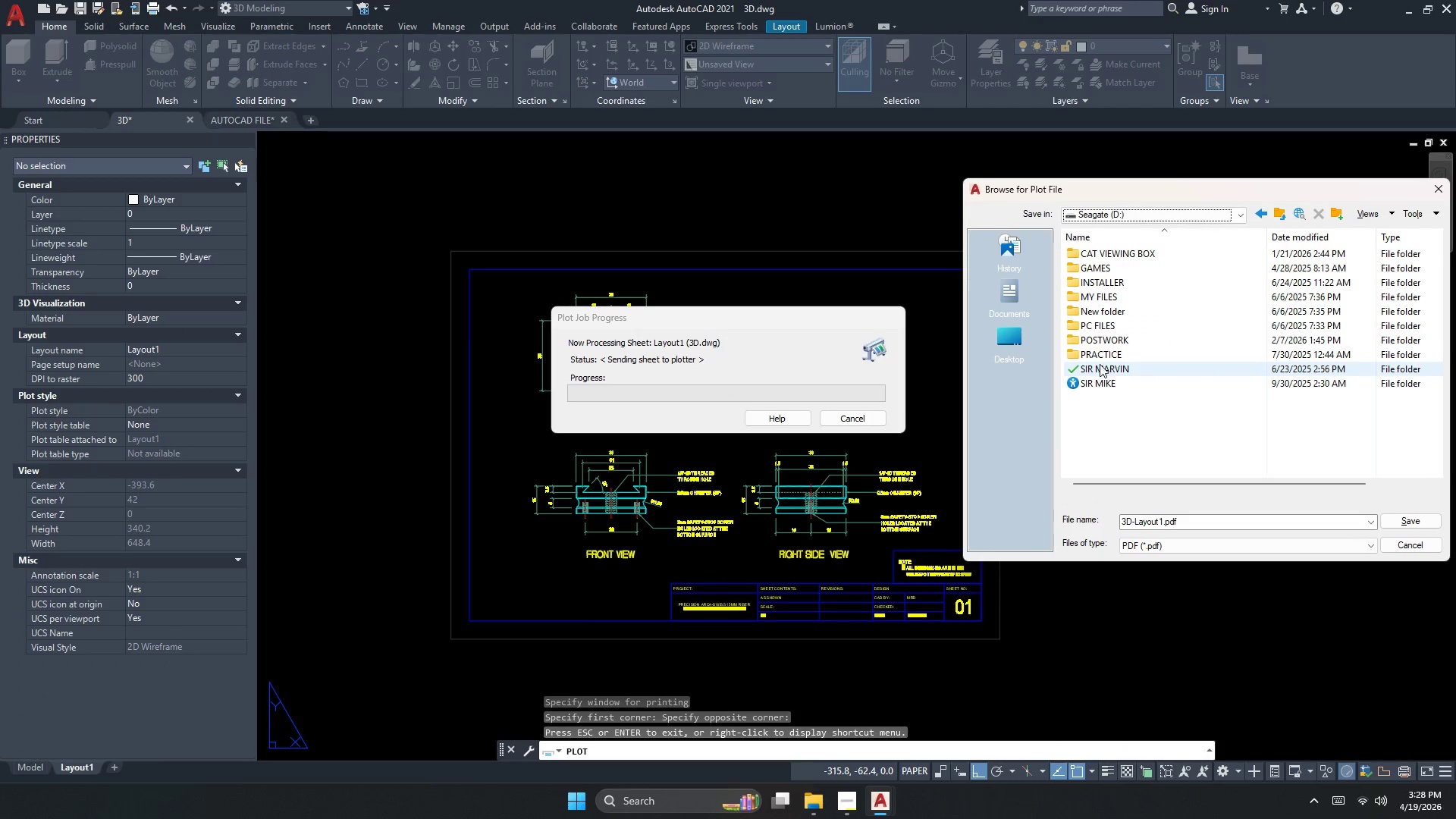 
double_click([1100, 339])
 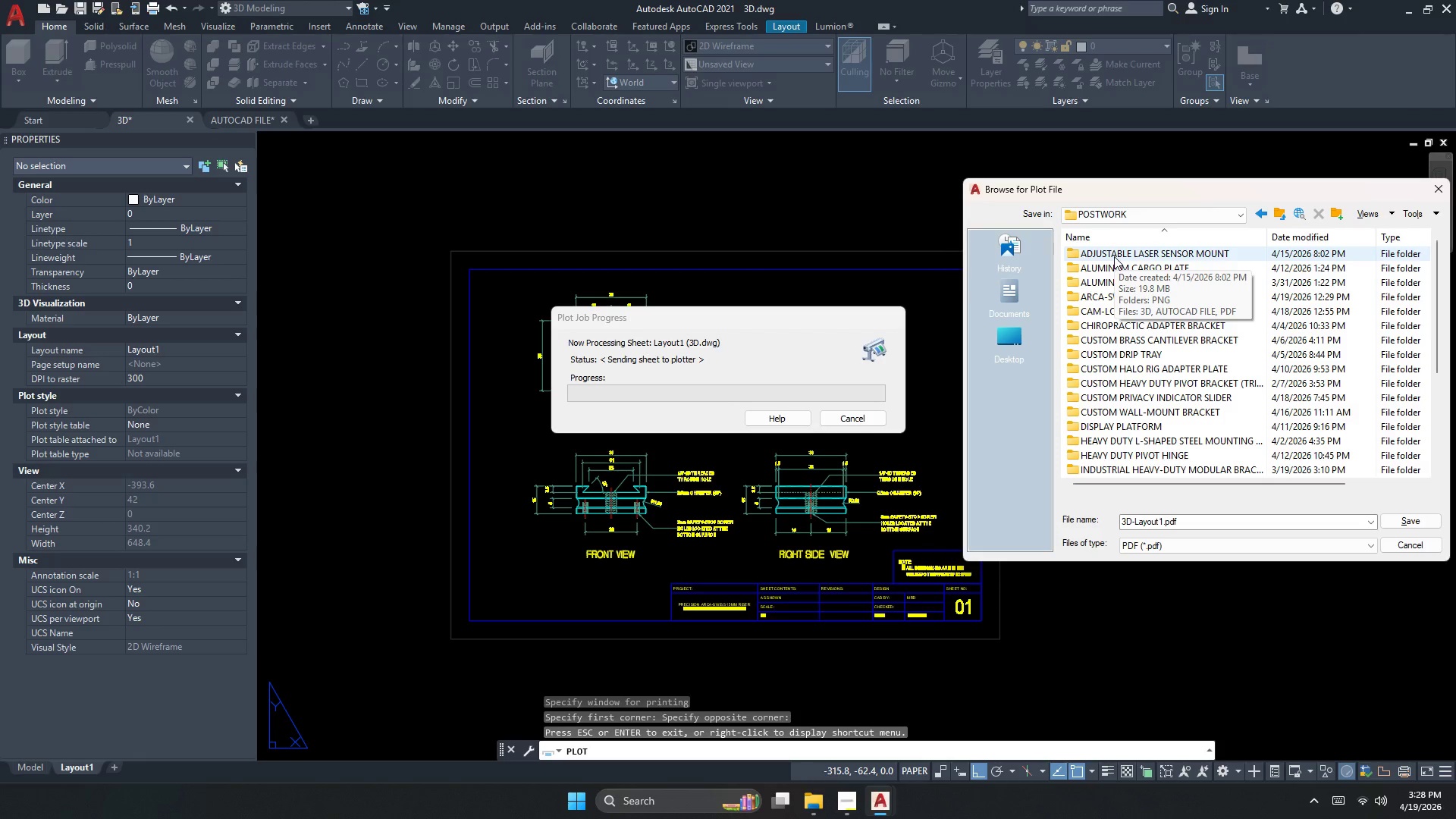 
left_click([1280, 237])
 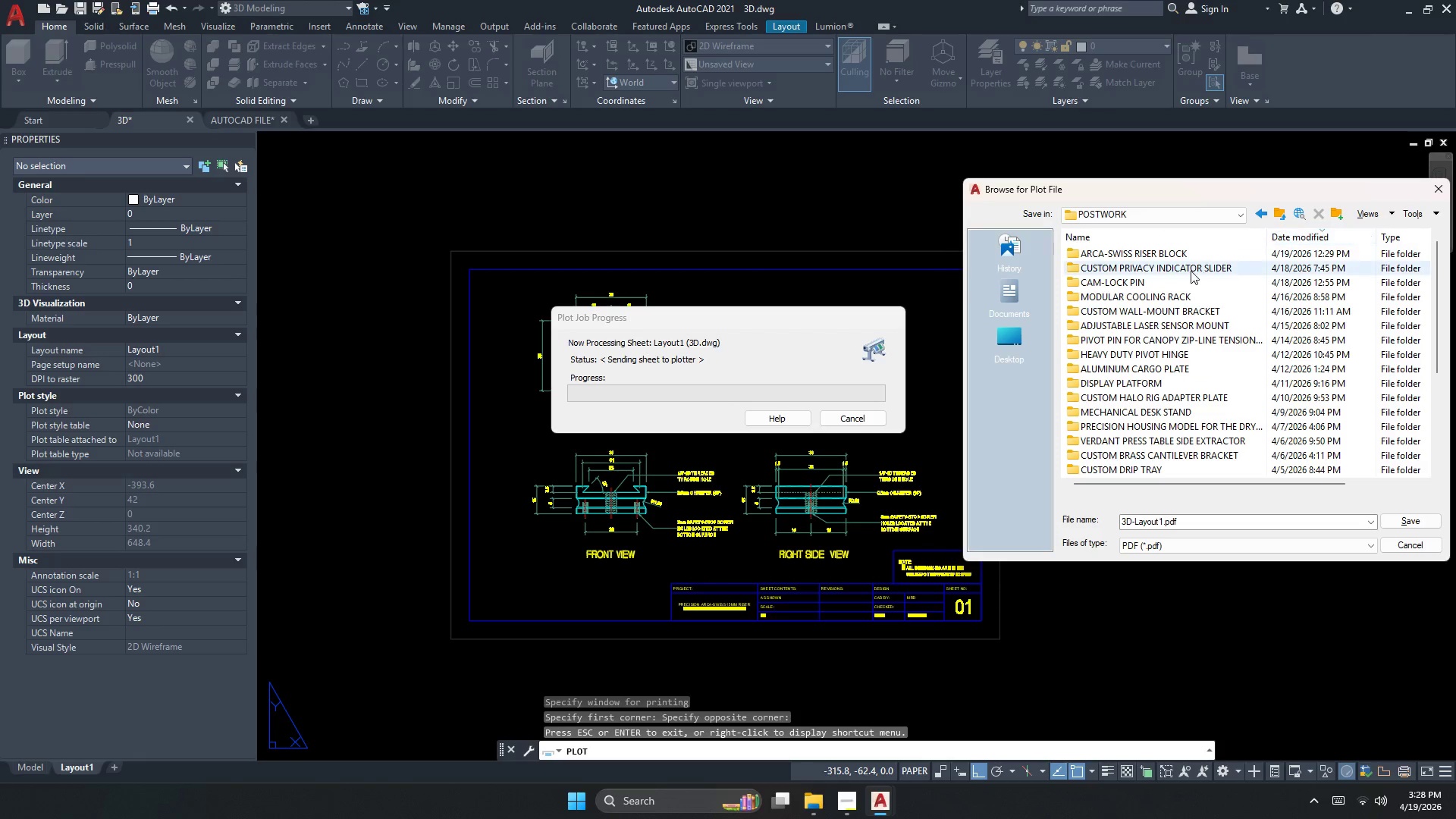 
scroll: coordinate [1114, 256], scroll_direction: up, amount: 3.0
 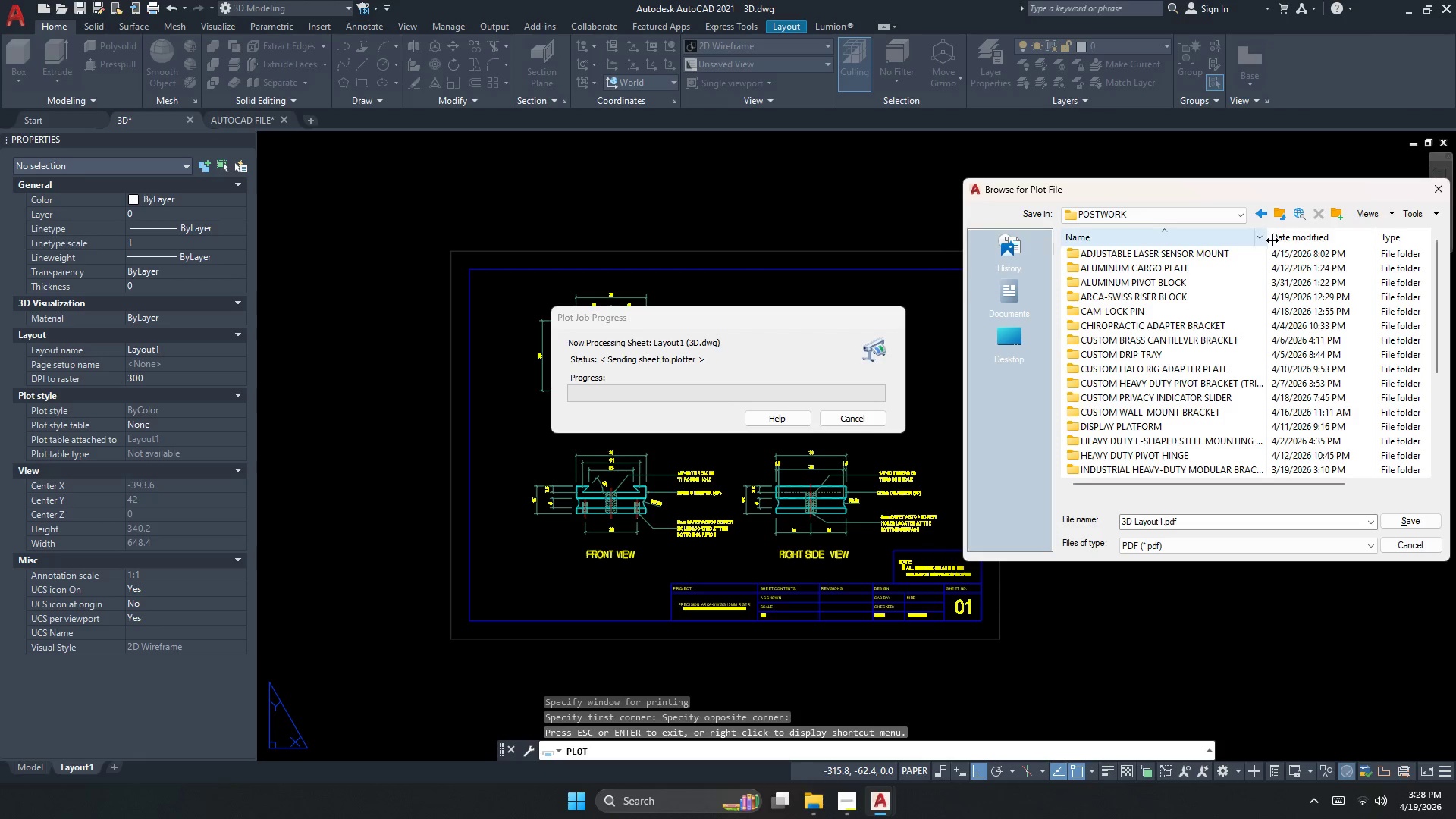 
left_click([1194, 262])
 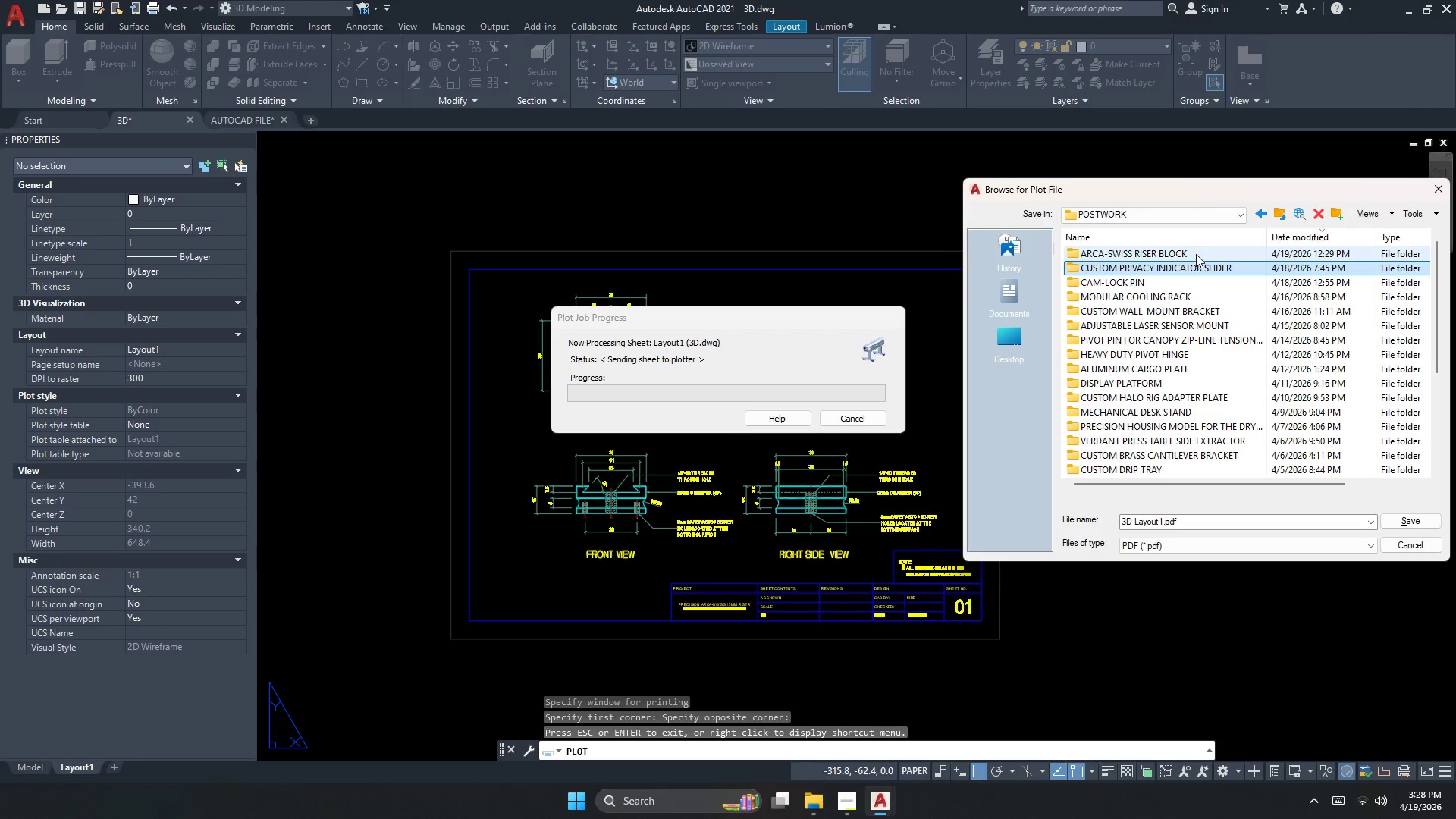 
double_click([1196, 254])
 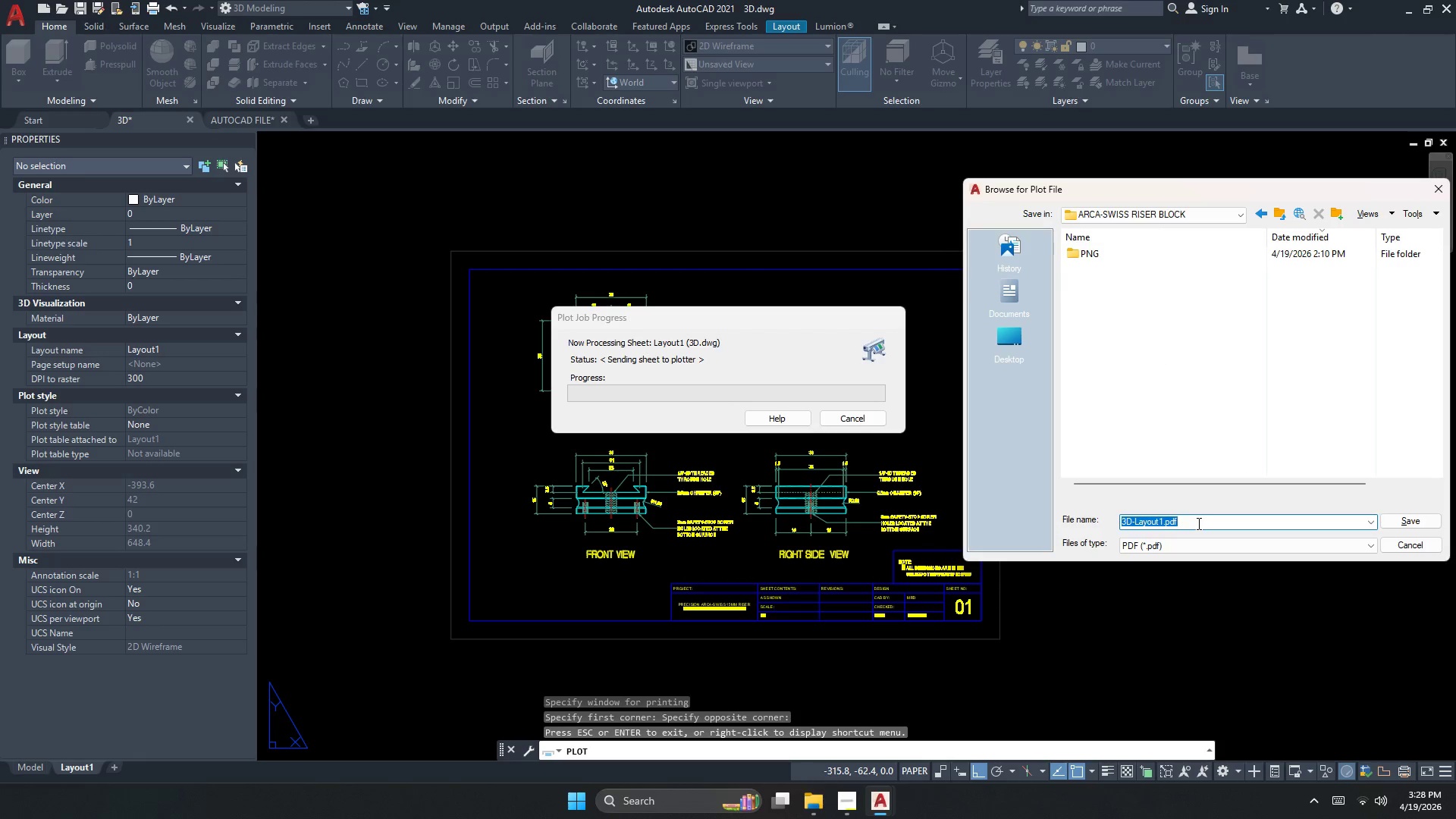 
type(pdf)
 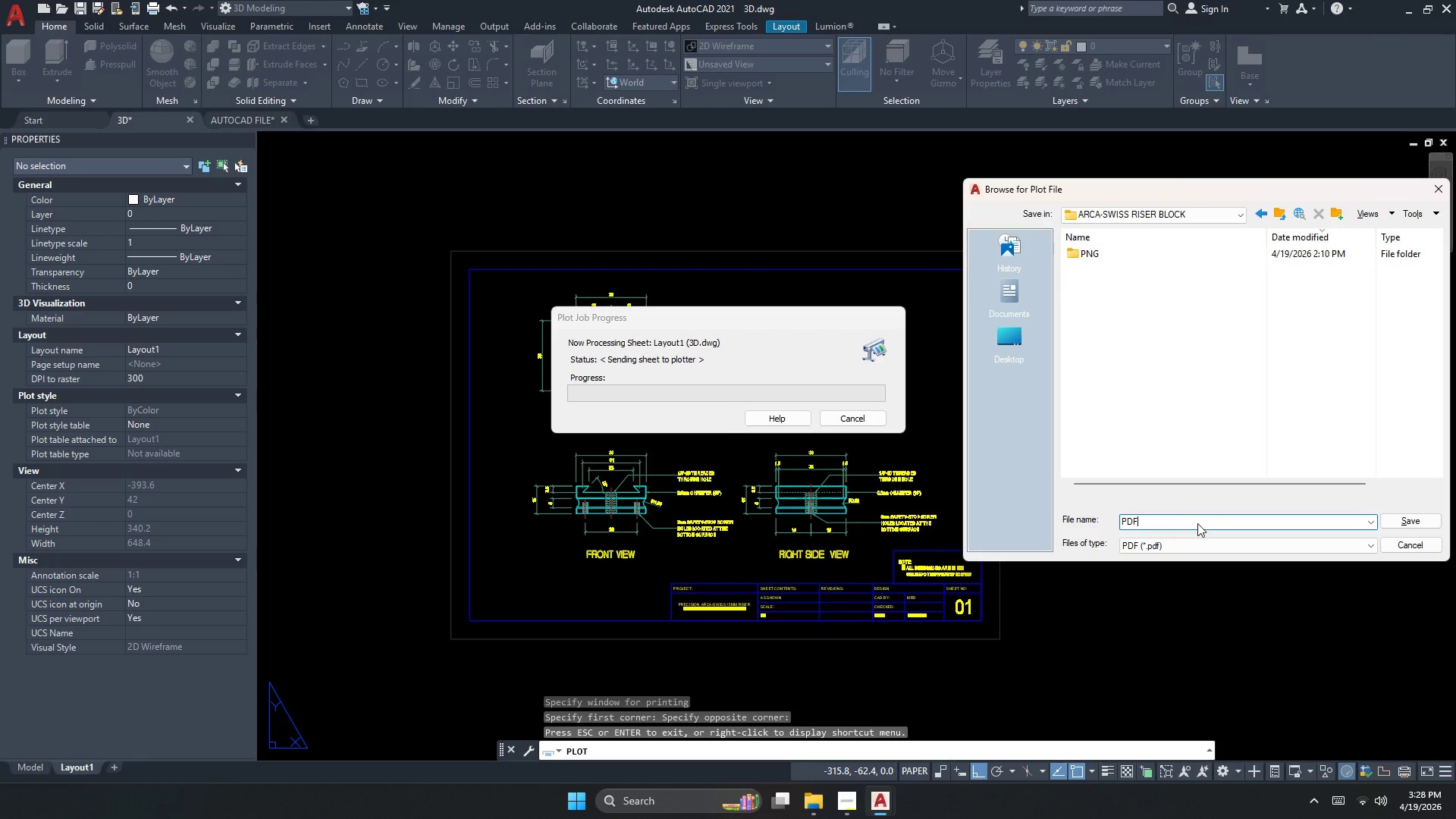 
key(Enter)
 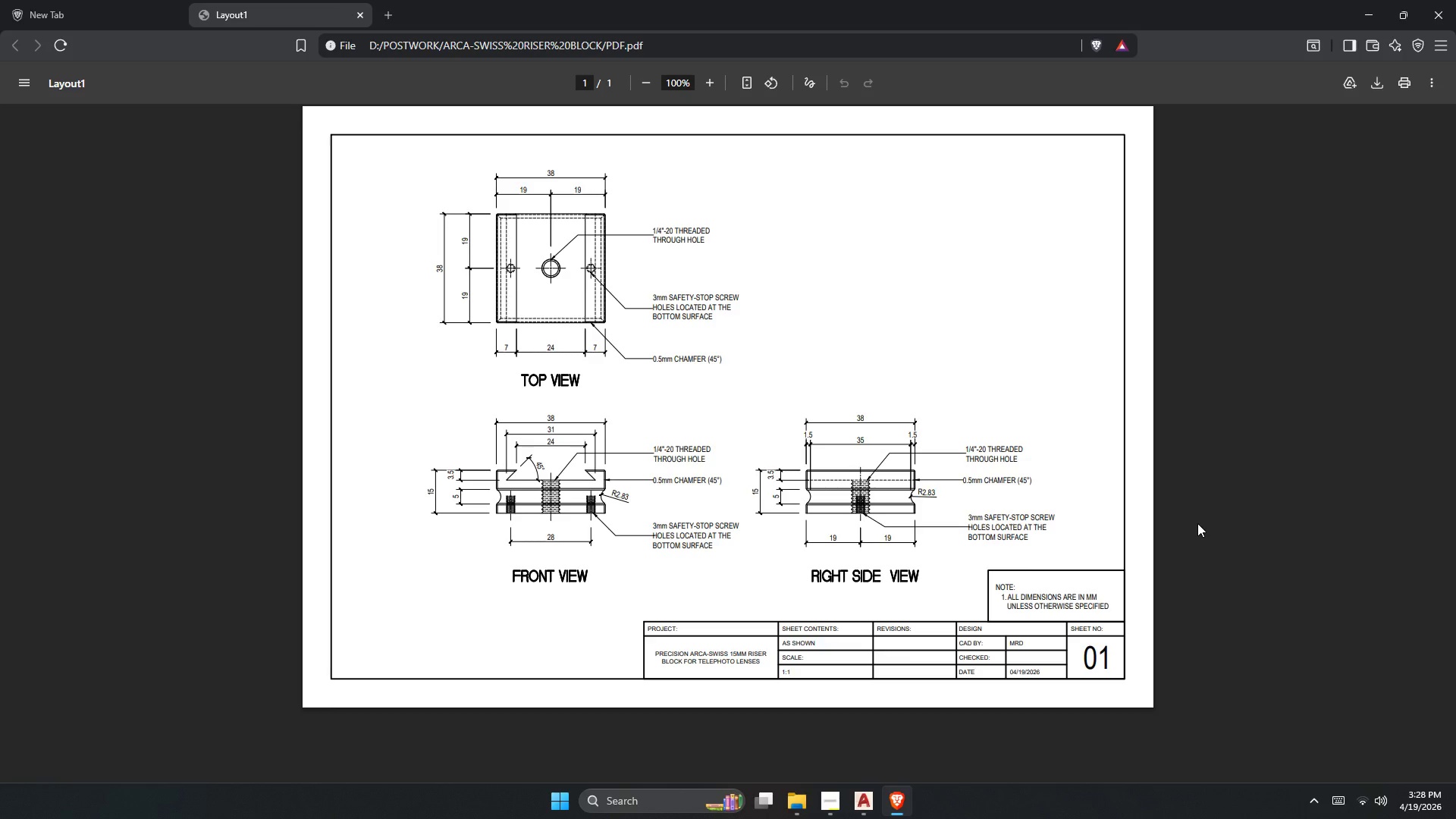 
wait(8.78)
 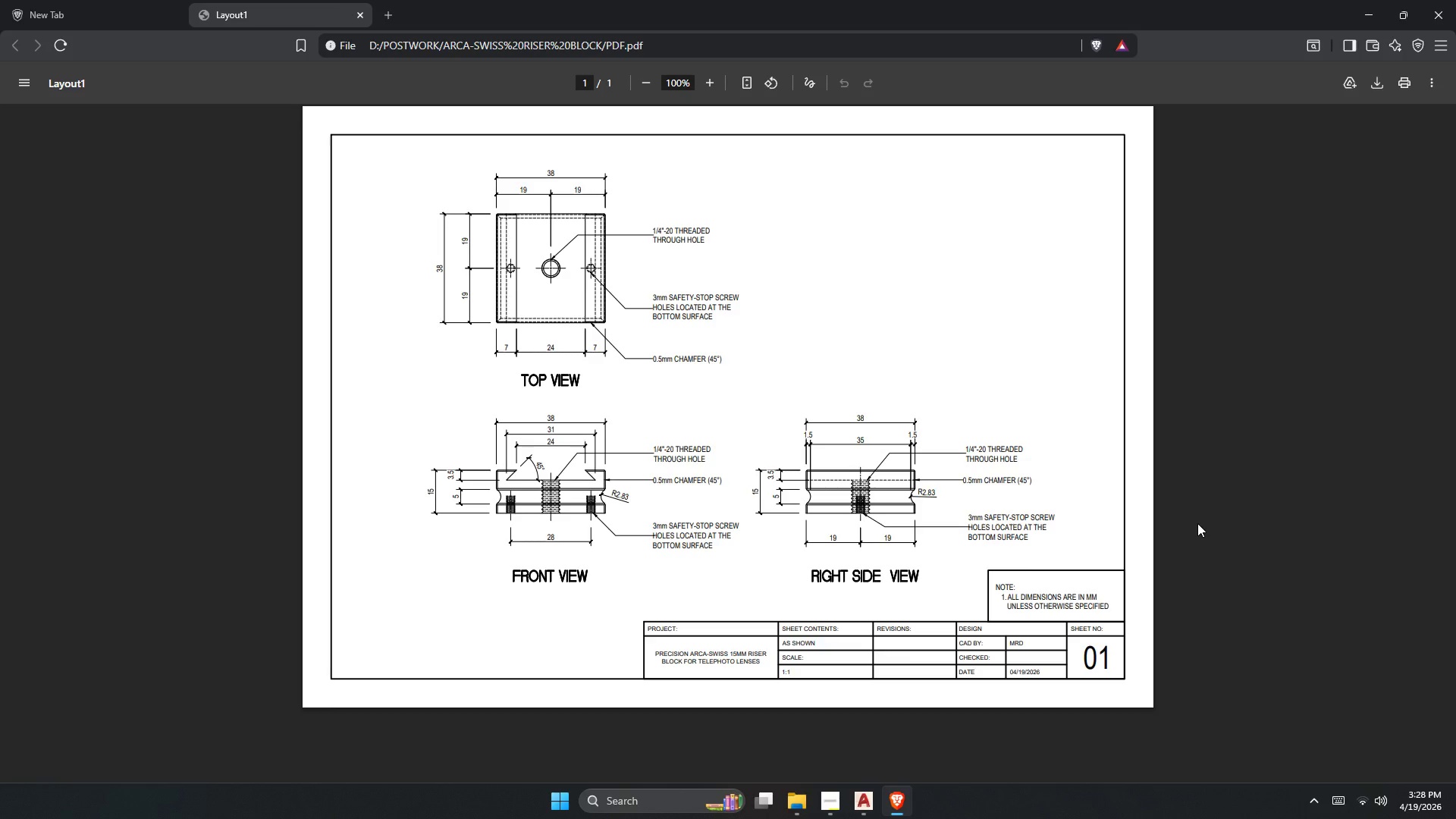 
left_click([176, 17])
 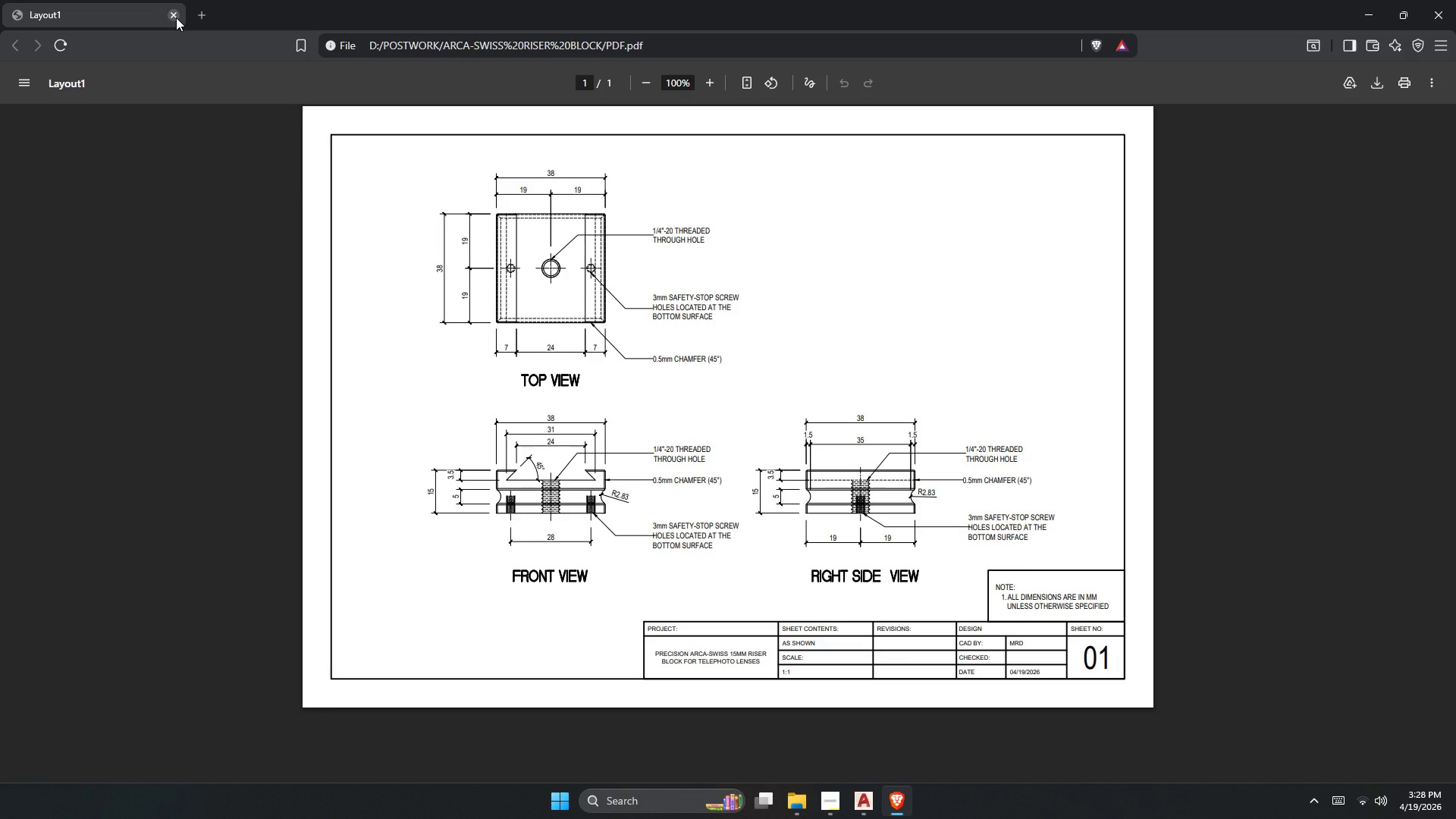 
double_click([176, 17])
 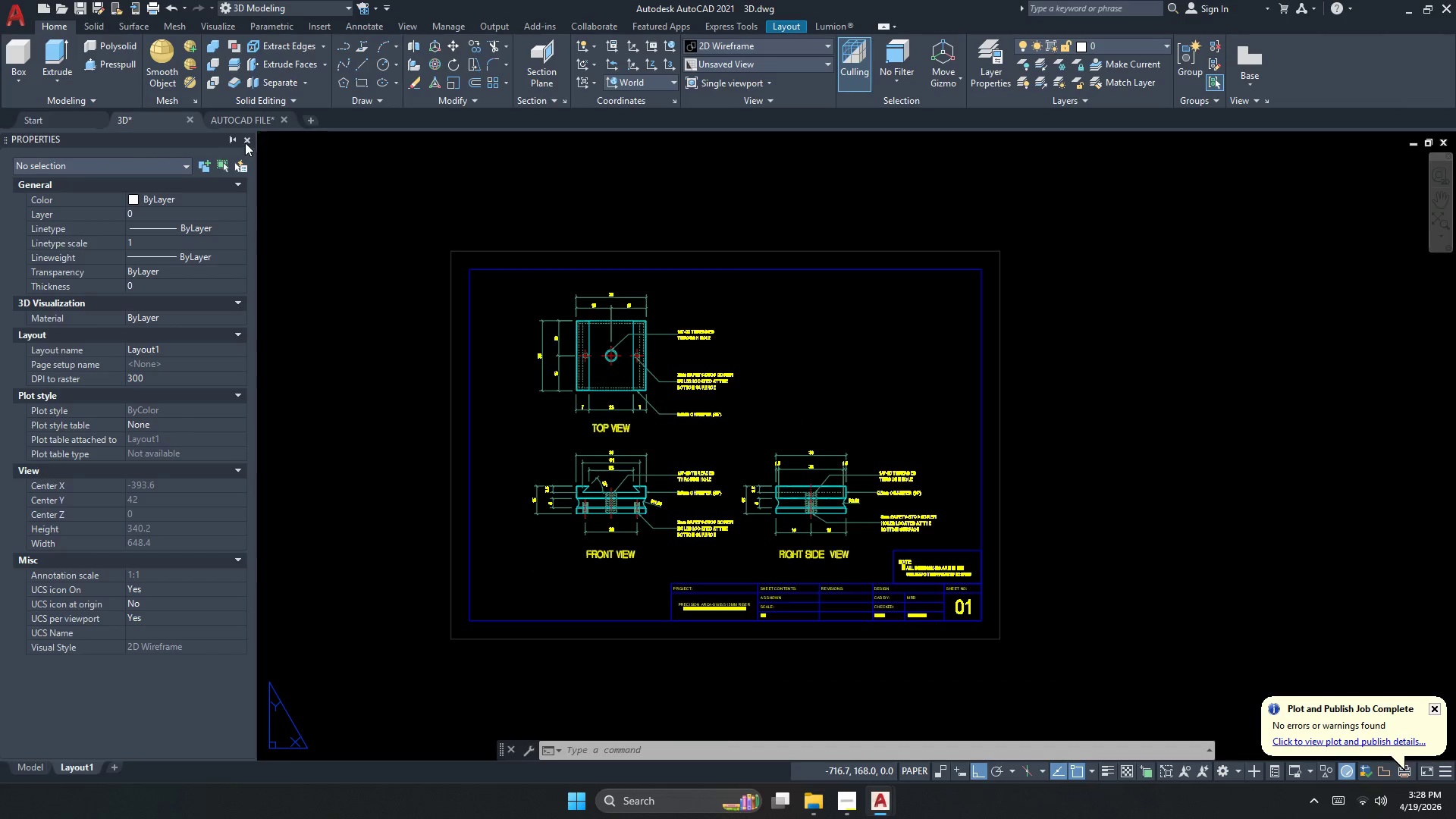 
left_click([8, 17])
 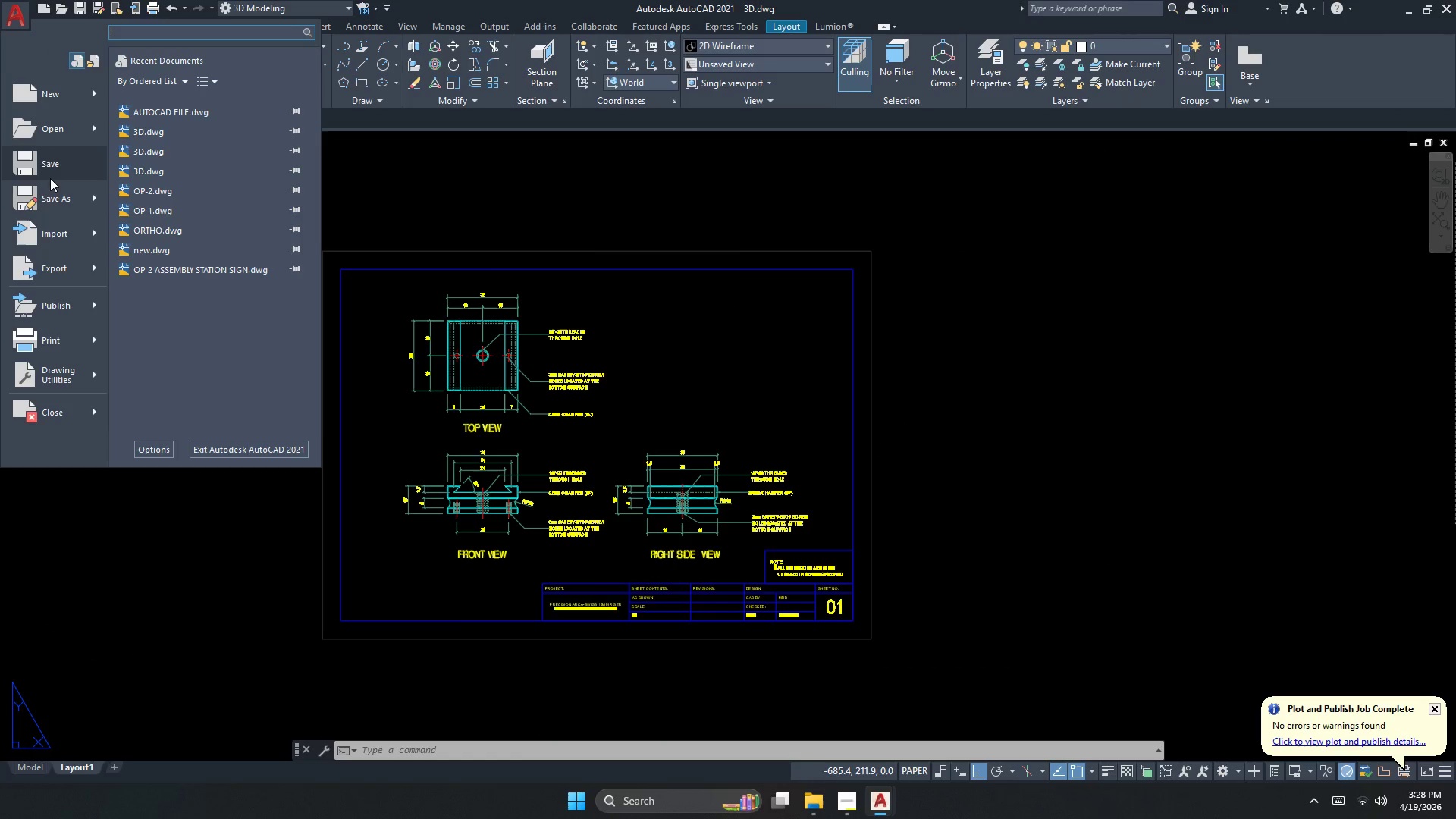 
left_click([50, 199])
 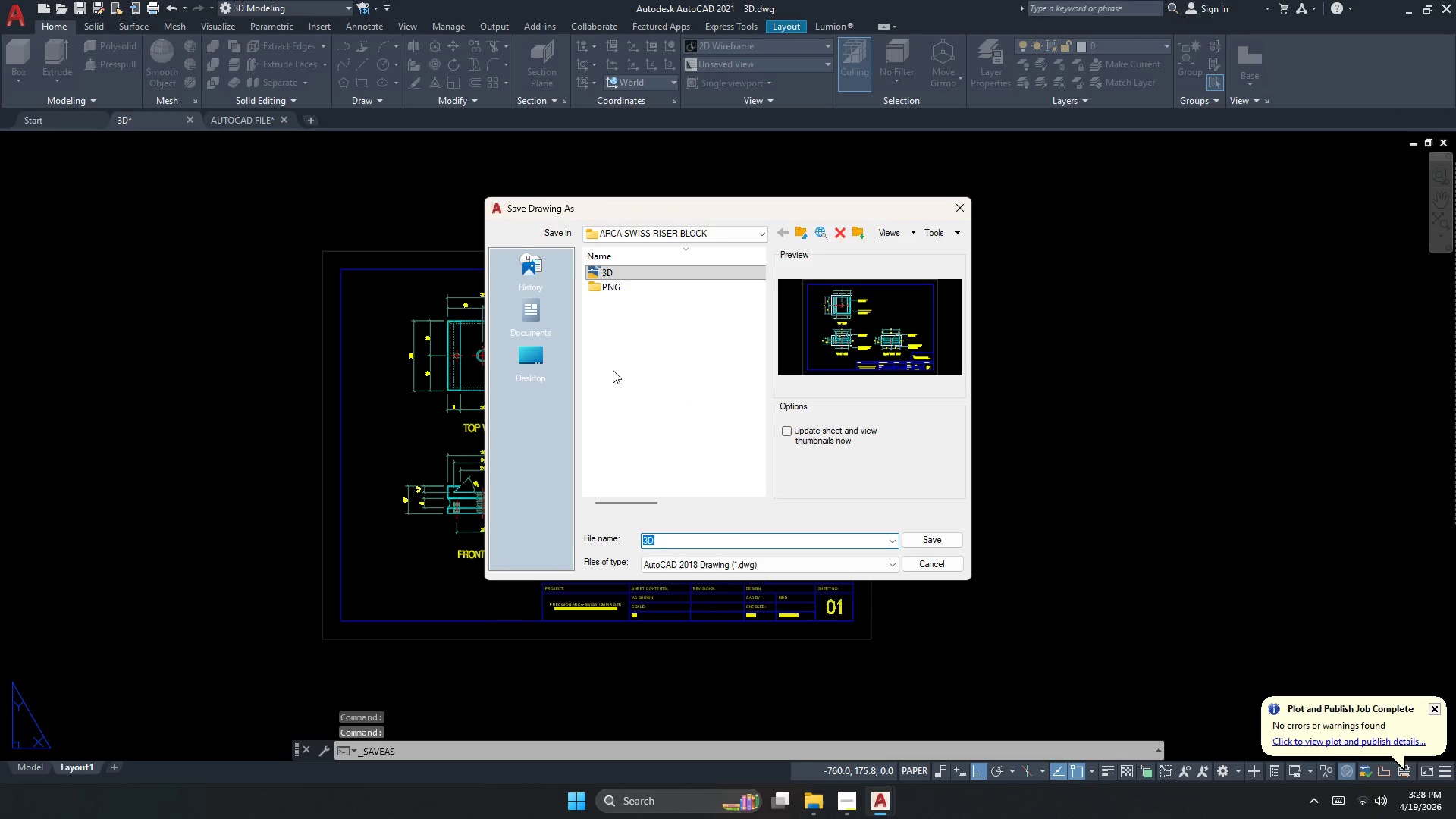 
left_click([300, 345])
 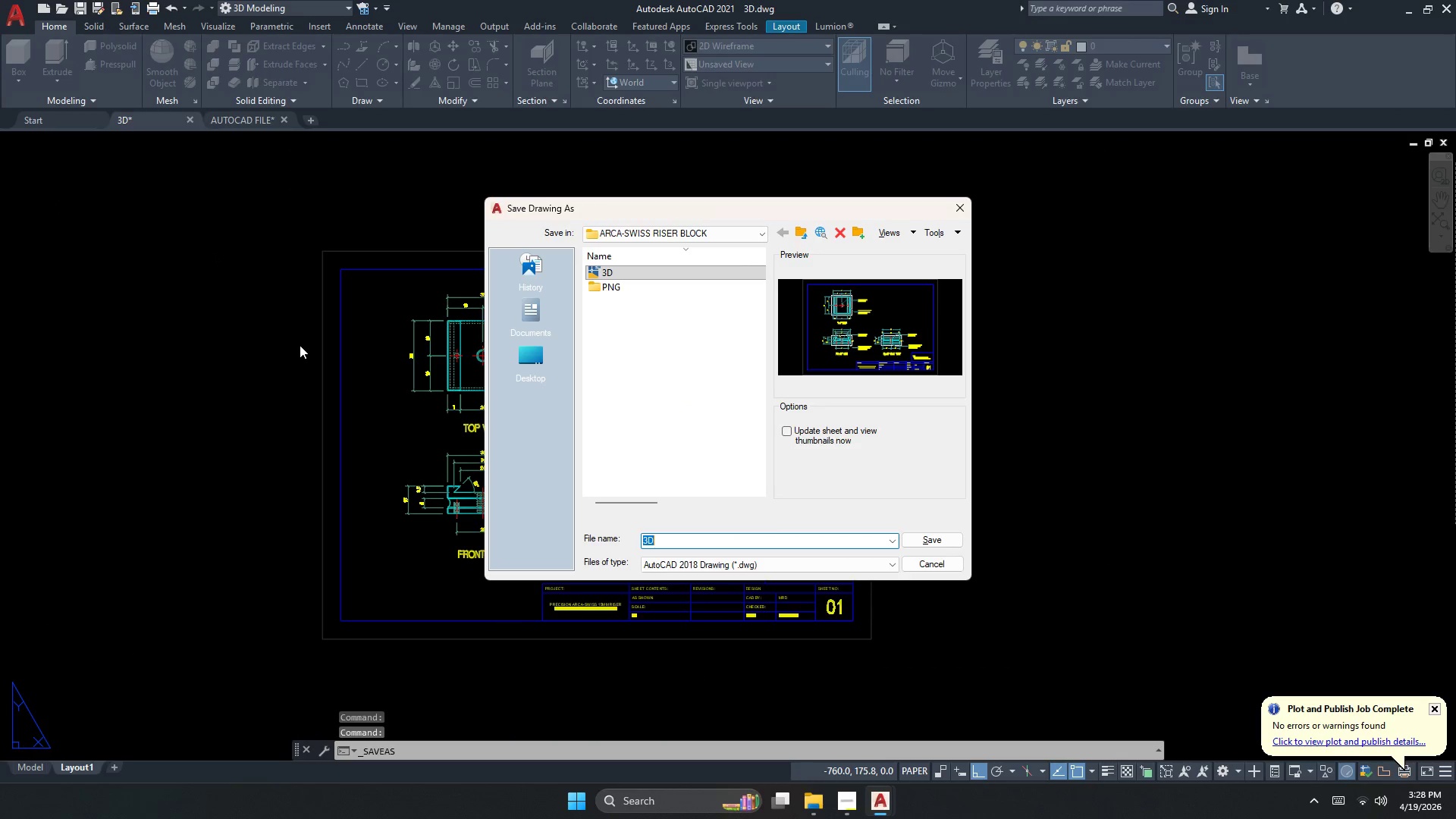 
key(Escape)
 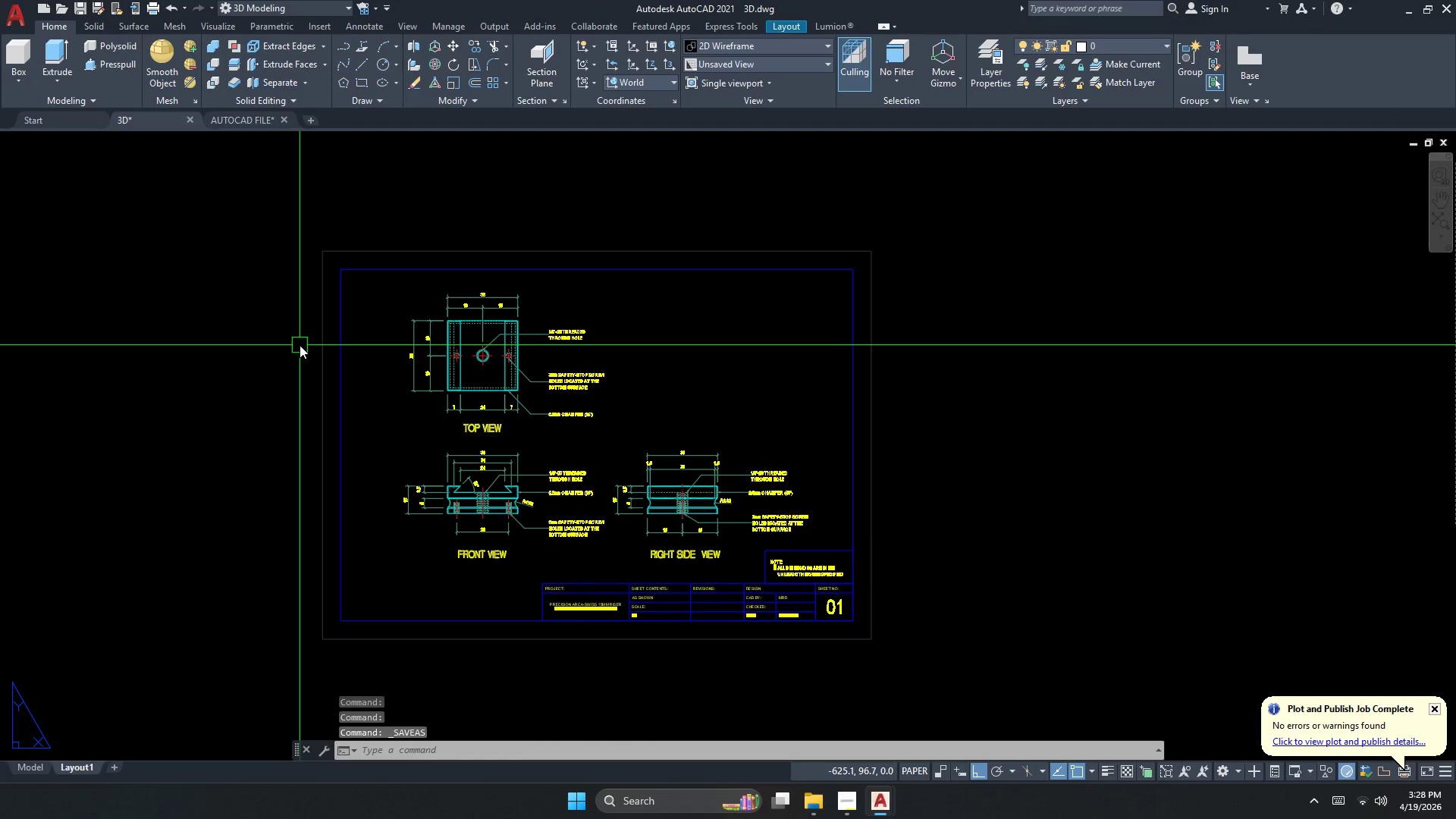 
key(Control+ControlLeft)
 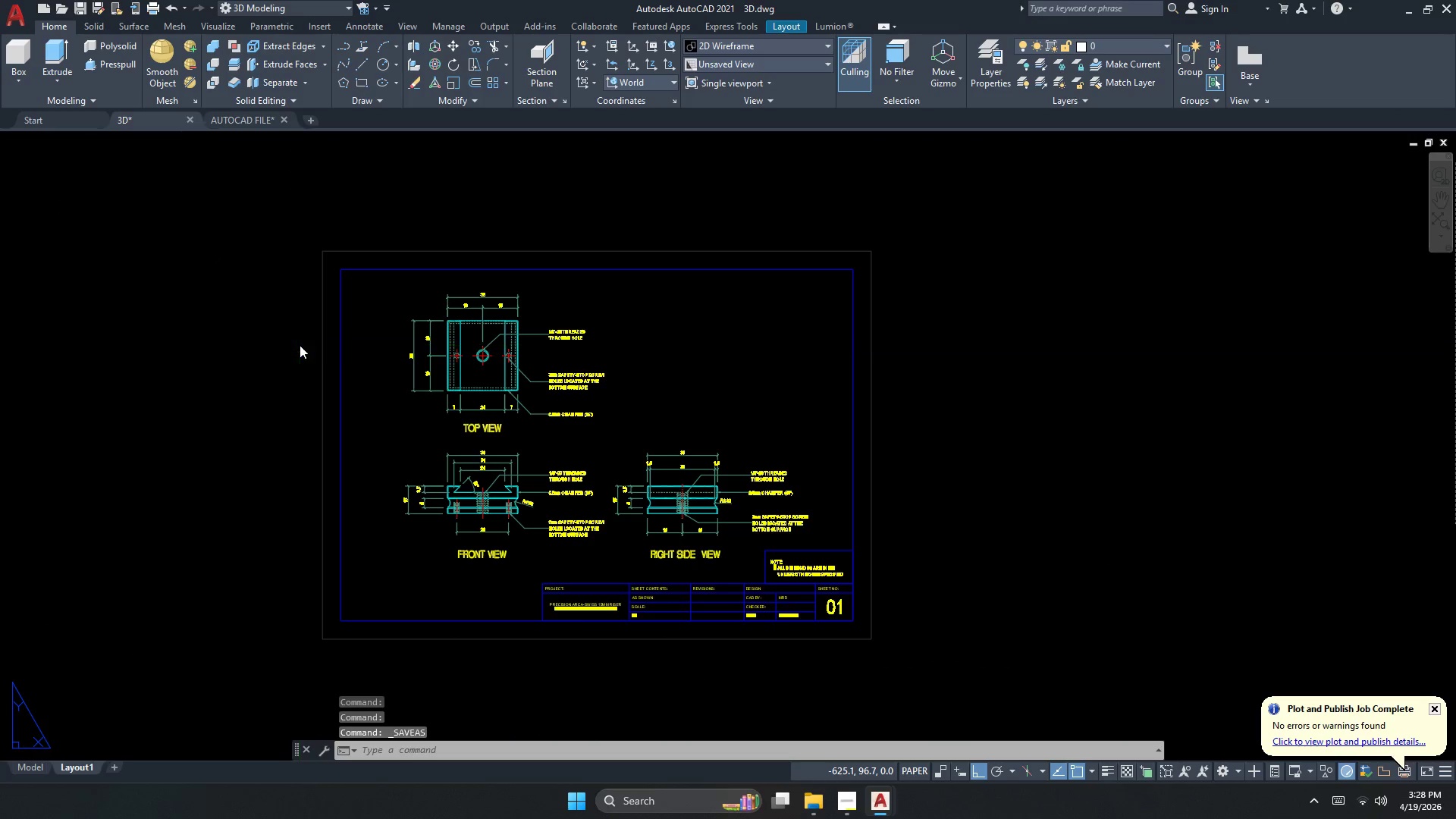 
key(Control+S)
 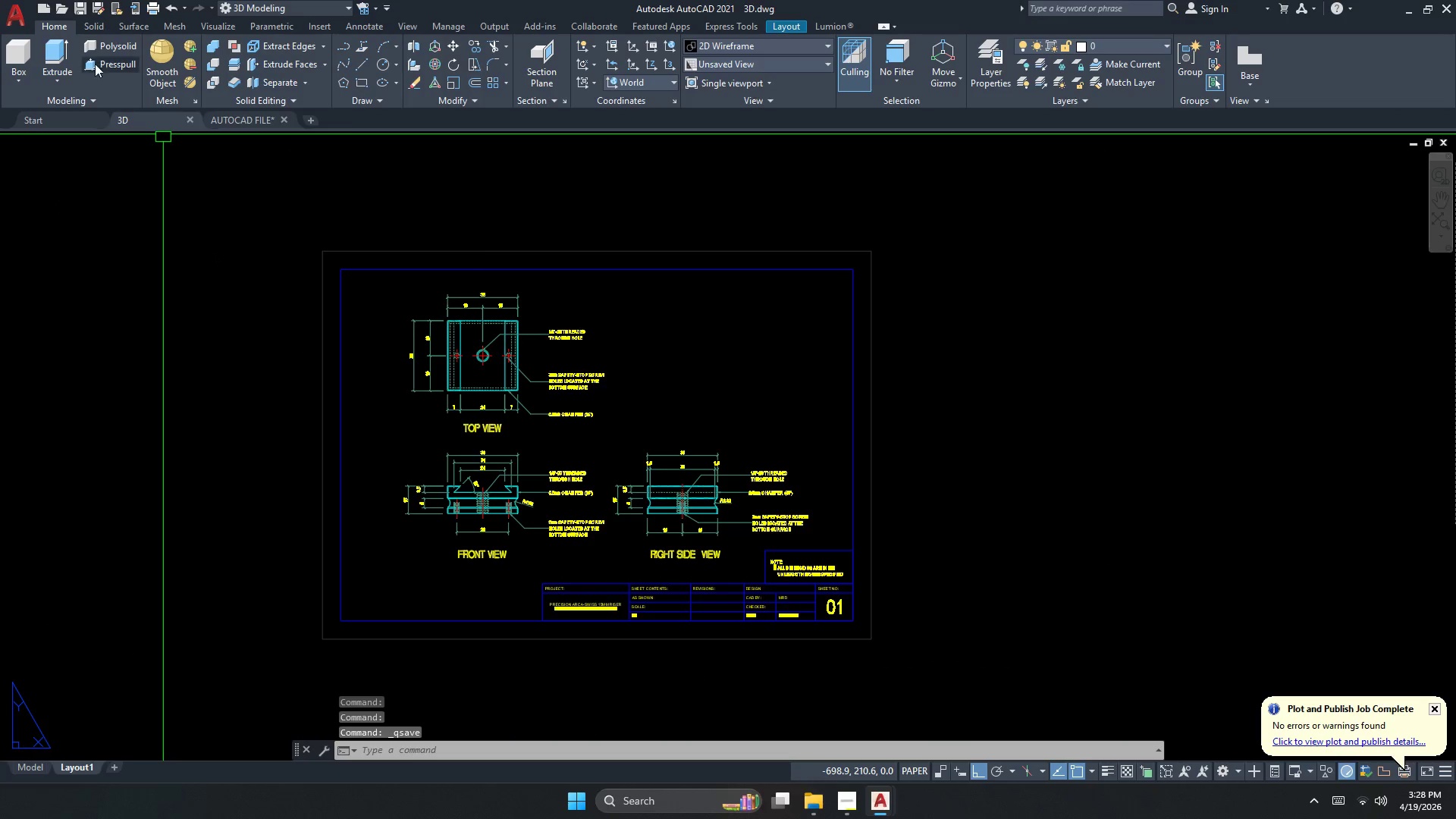 
left_click([14, 20])
 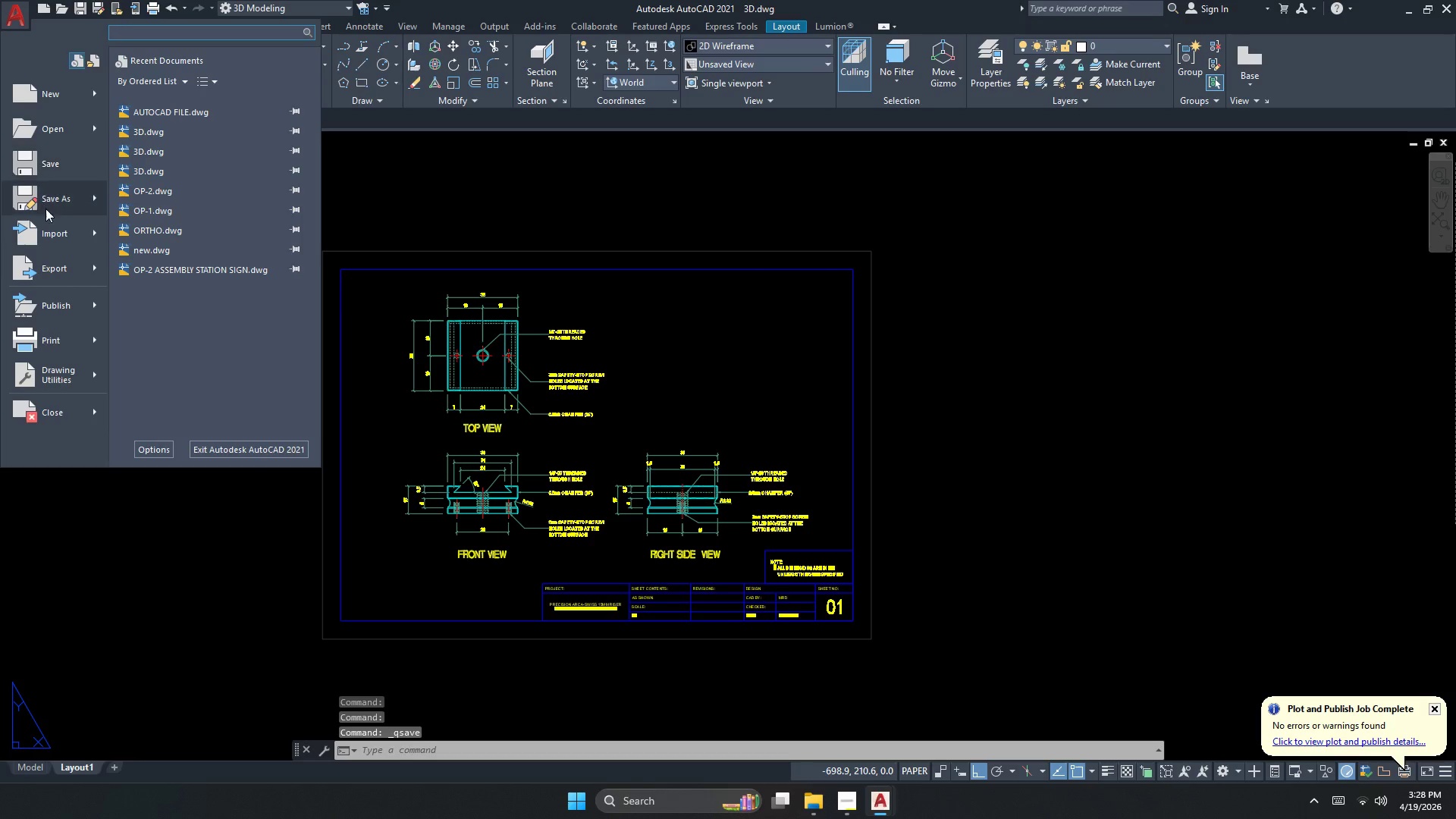 
left_click([49, 207])
 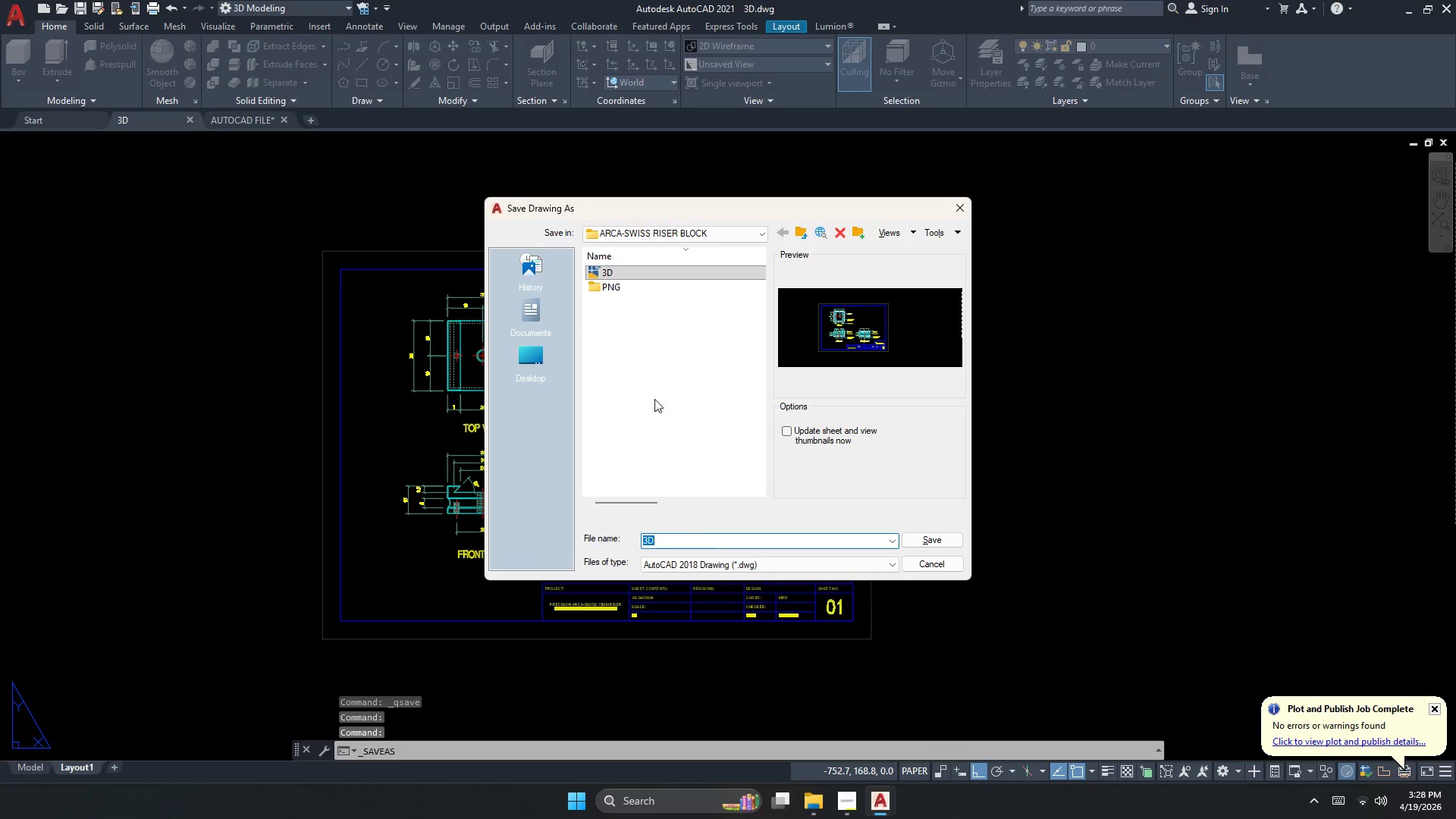 
left_click([689, 541])
 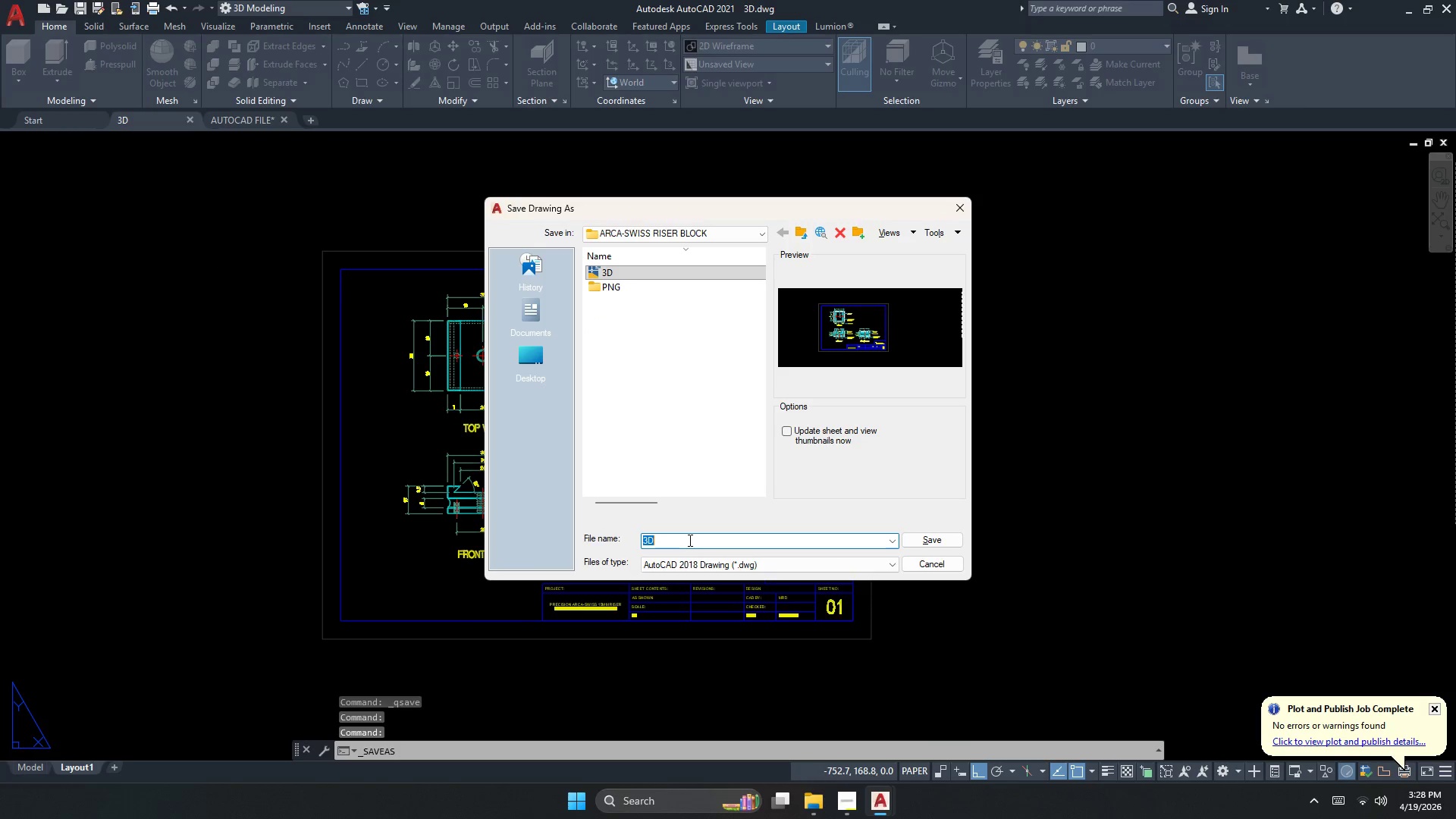 
type(orthographic view)
 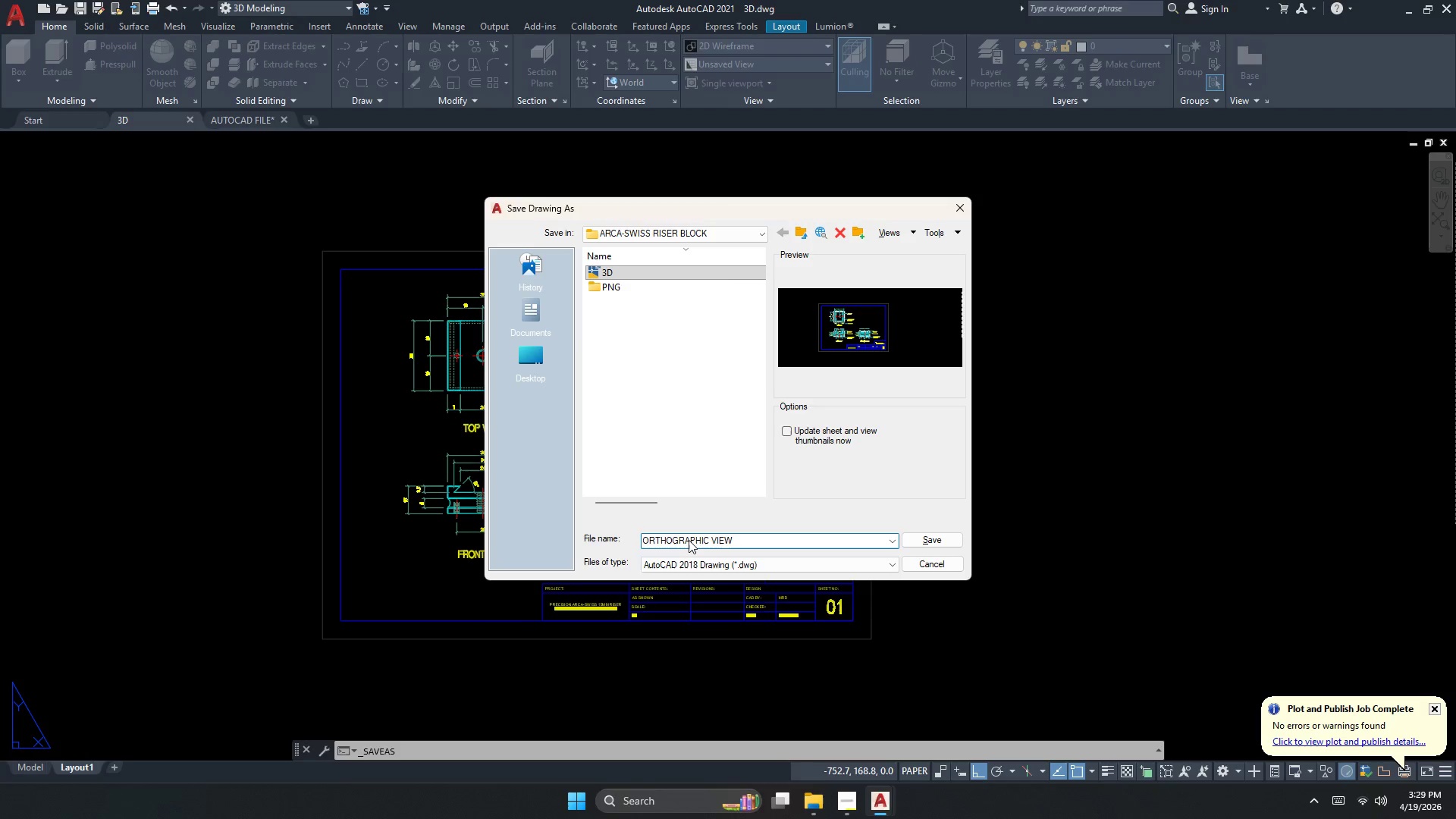 
key(Enter)
 